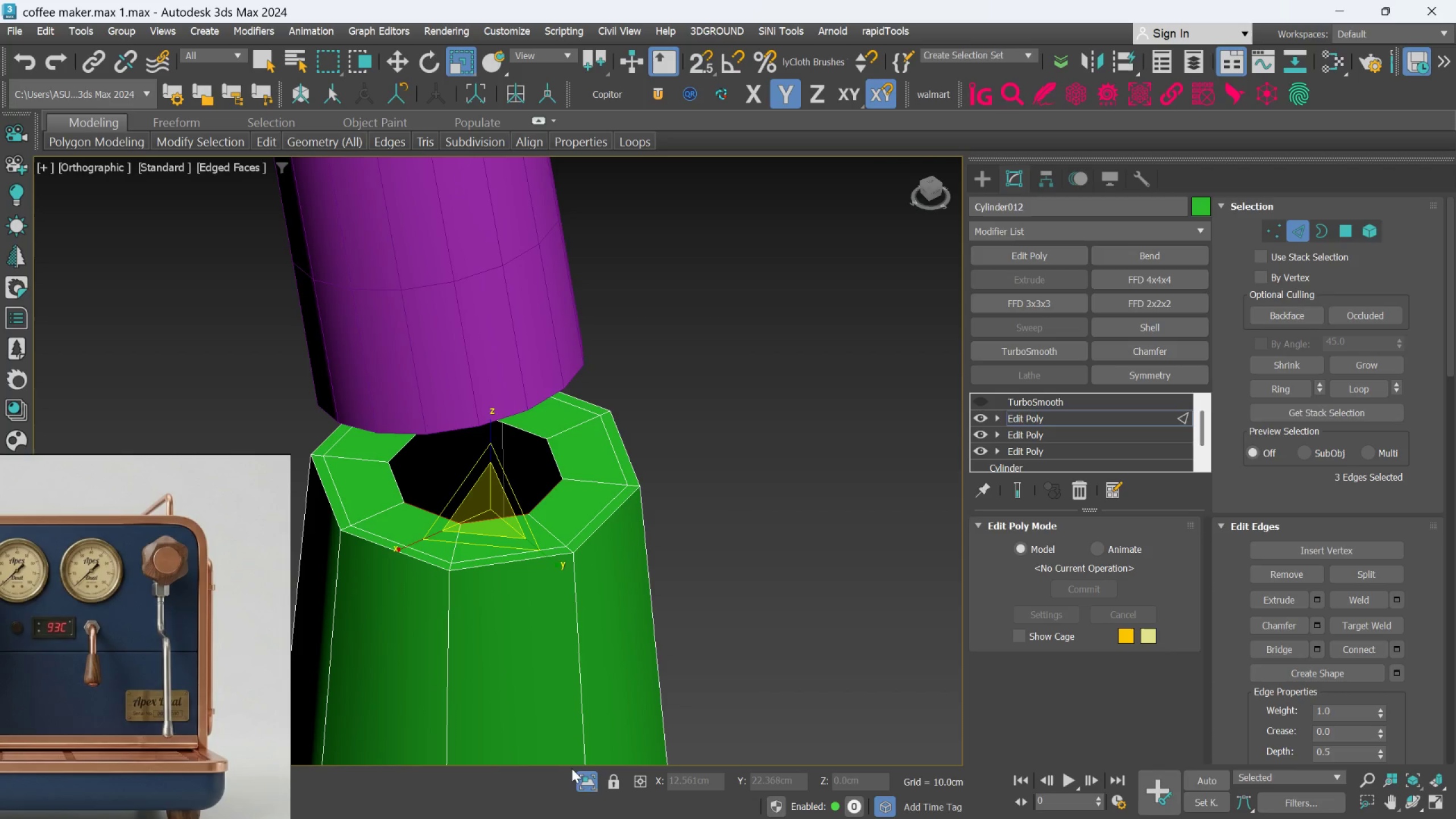 
left_click([584, 774])
 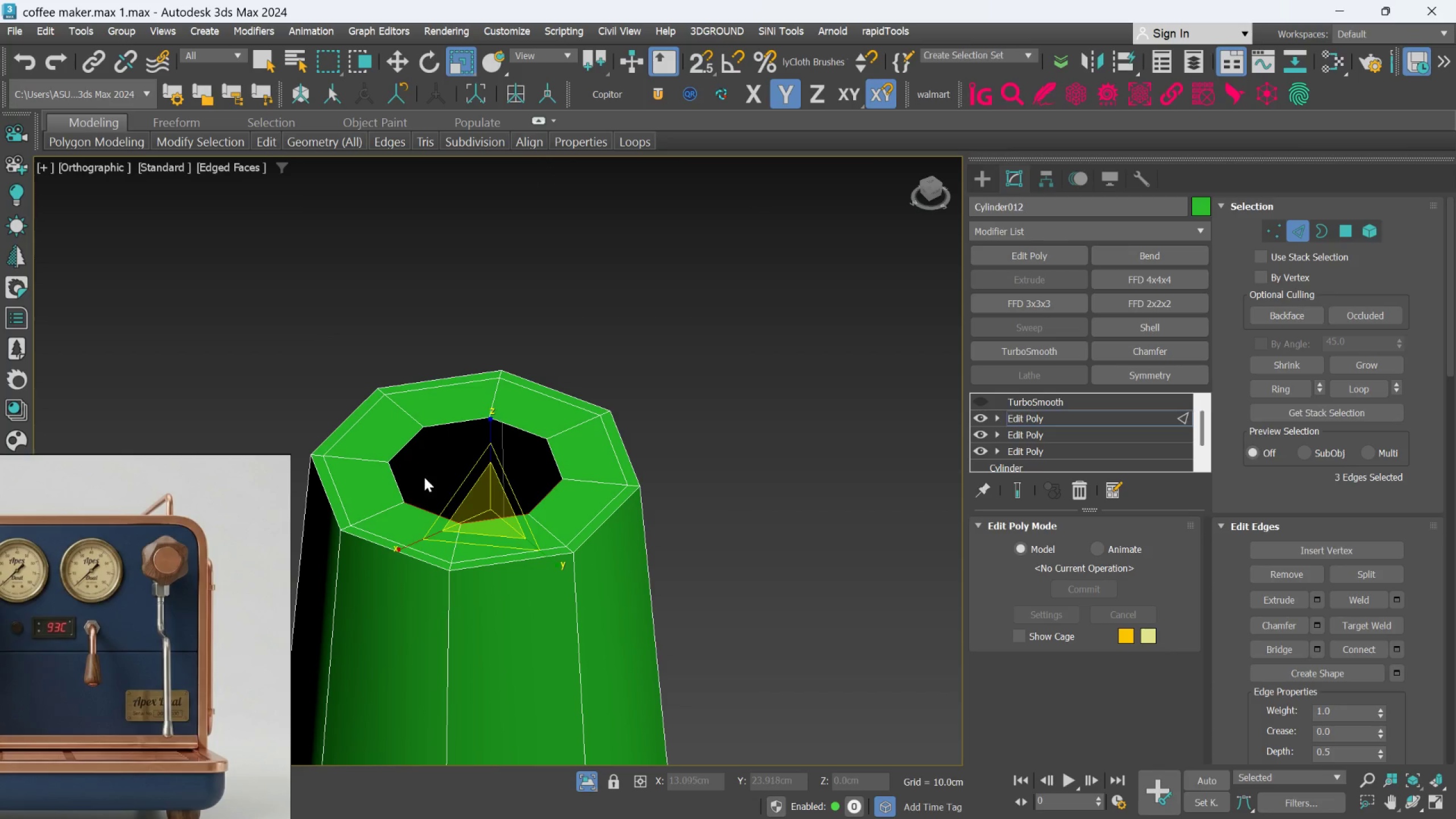 
hold_key(key=ControlLeft, duration=1.53)
left_click([400, 489])
 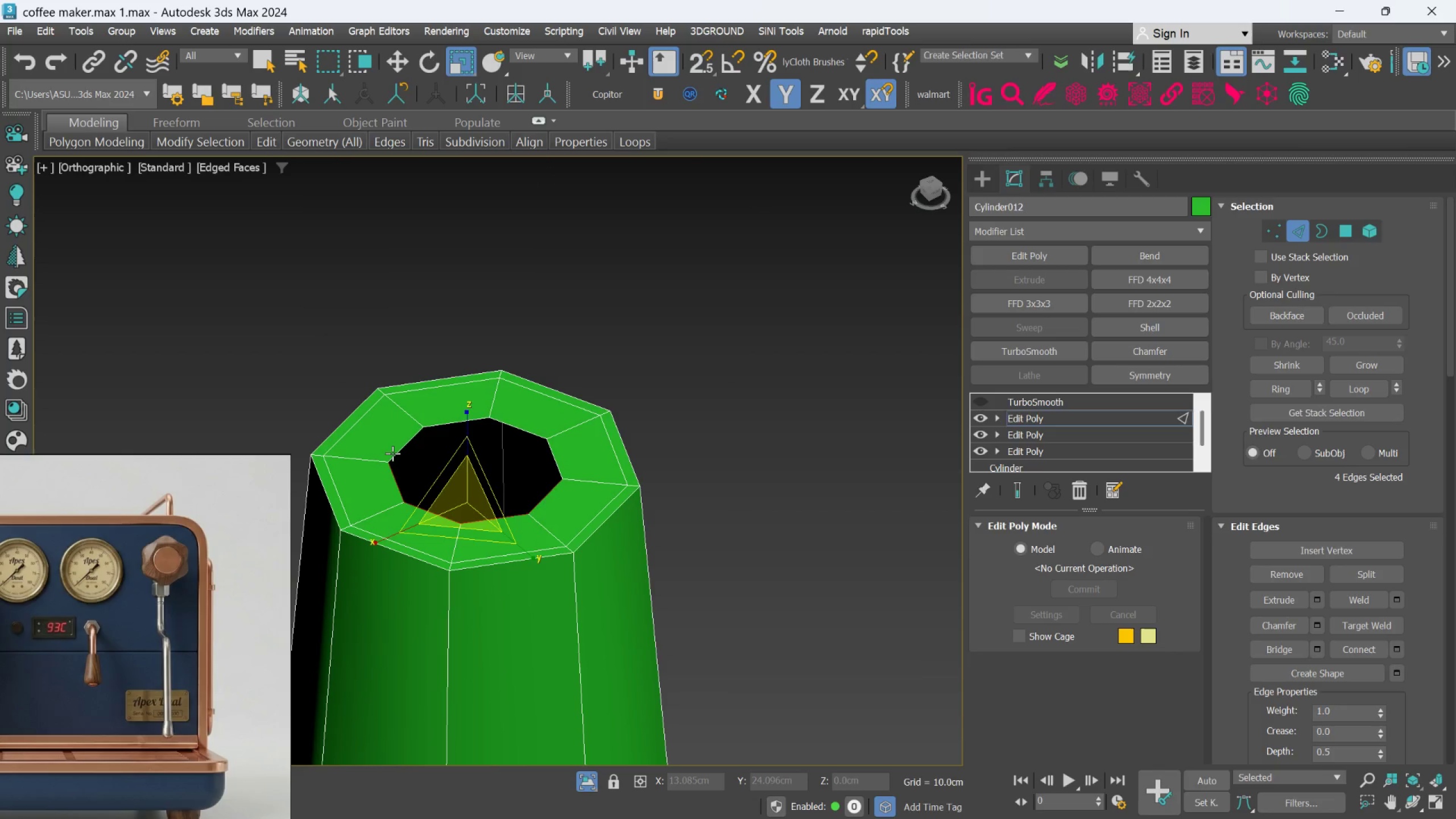 
double_click([392, 453])
 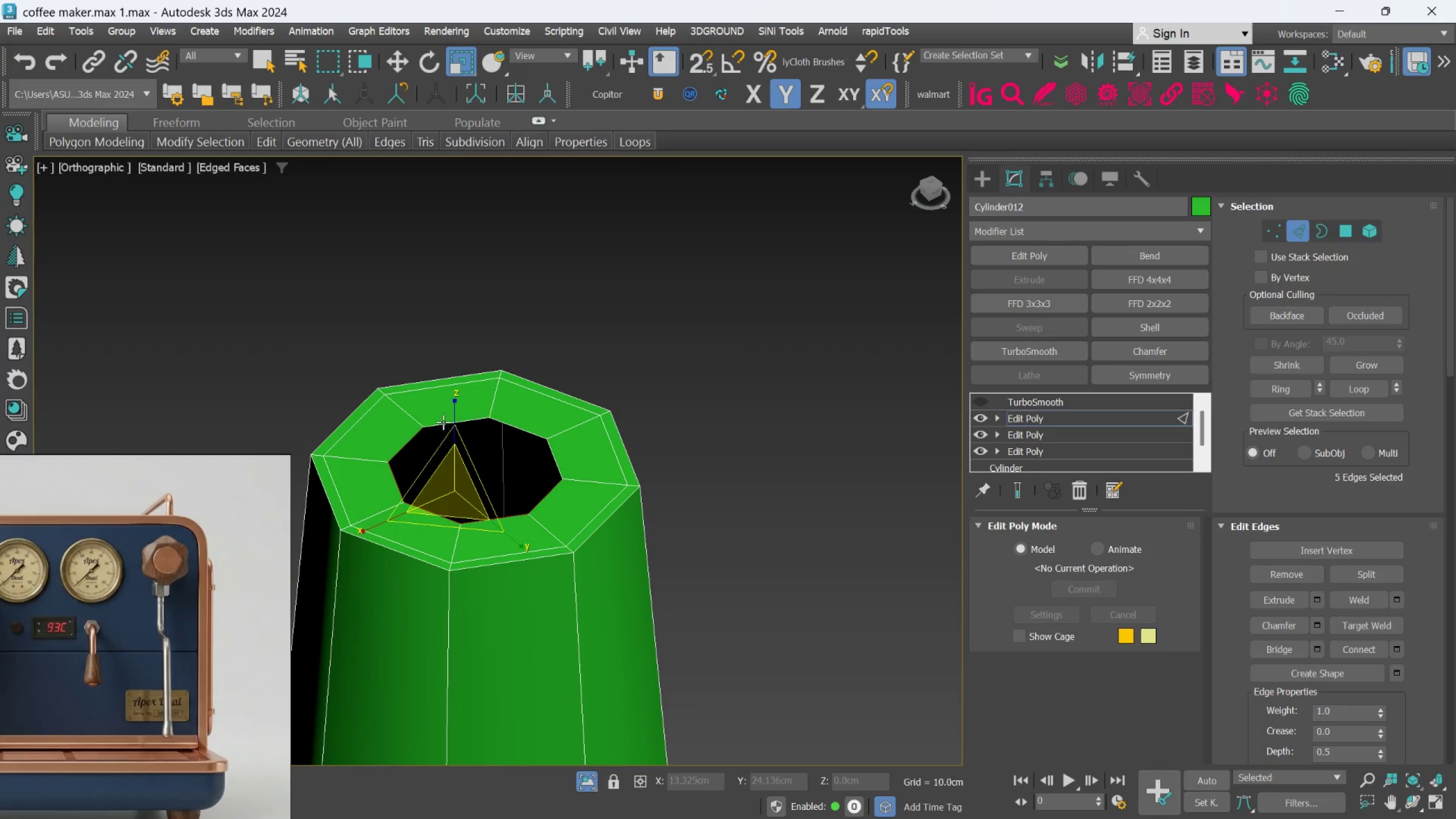 
hold_key(key=ControlLeft, duration=1.52)
left_click([445, 417])
 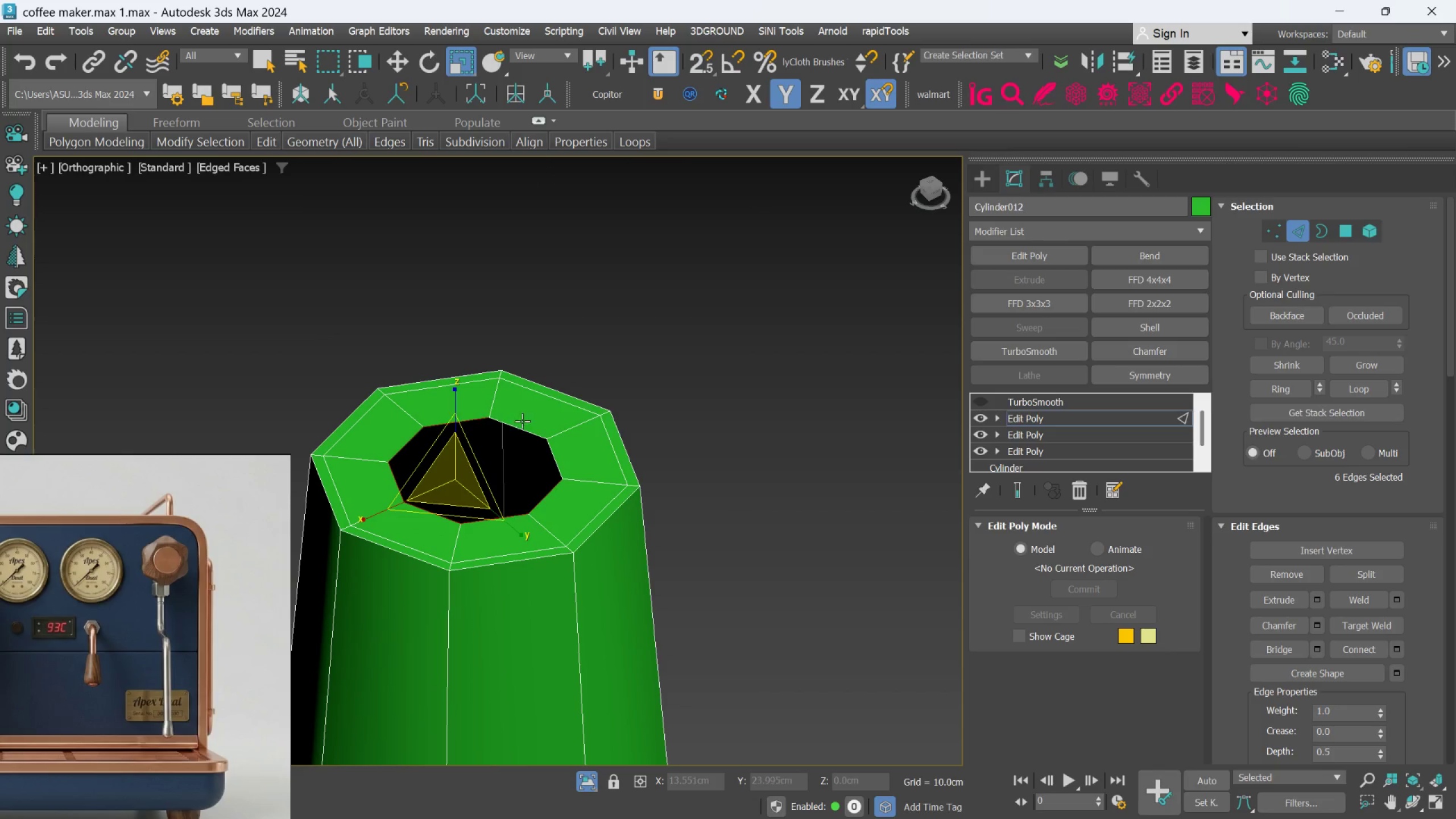 
left_click([520, 426])
 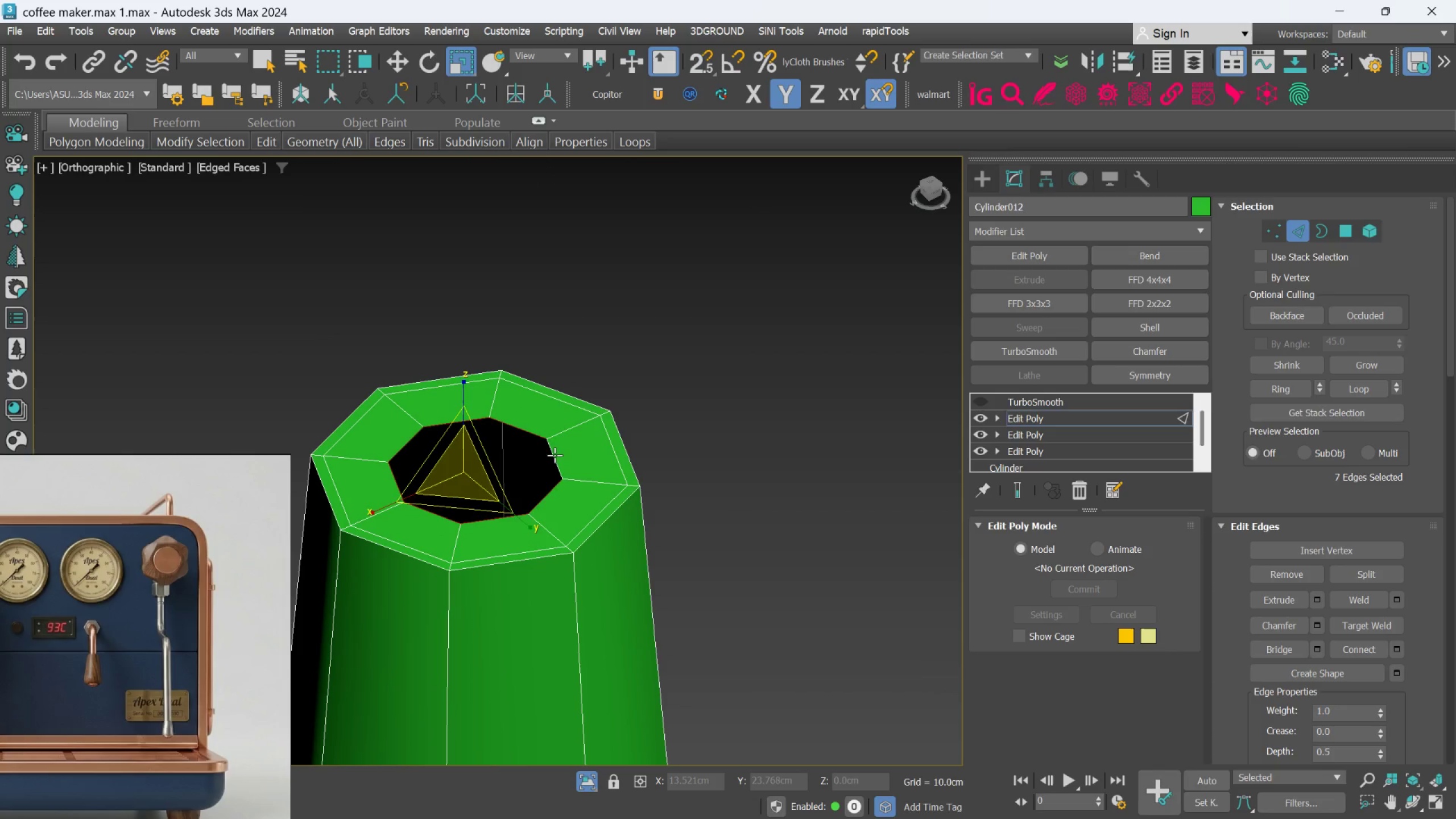 
double_click([555, 455])
 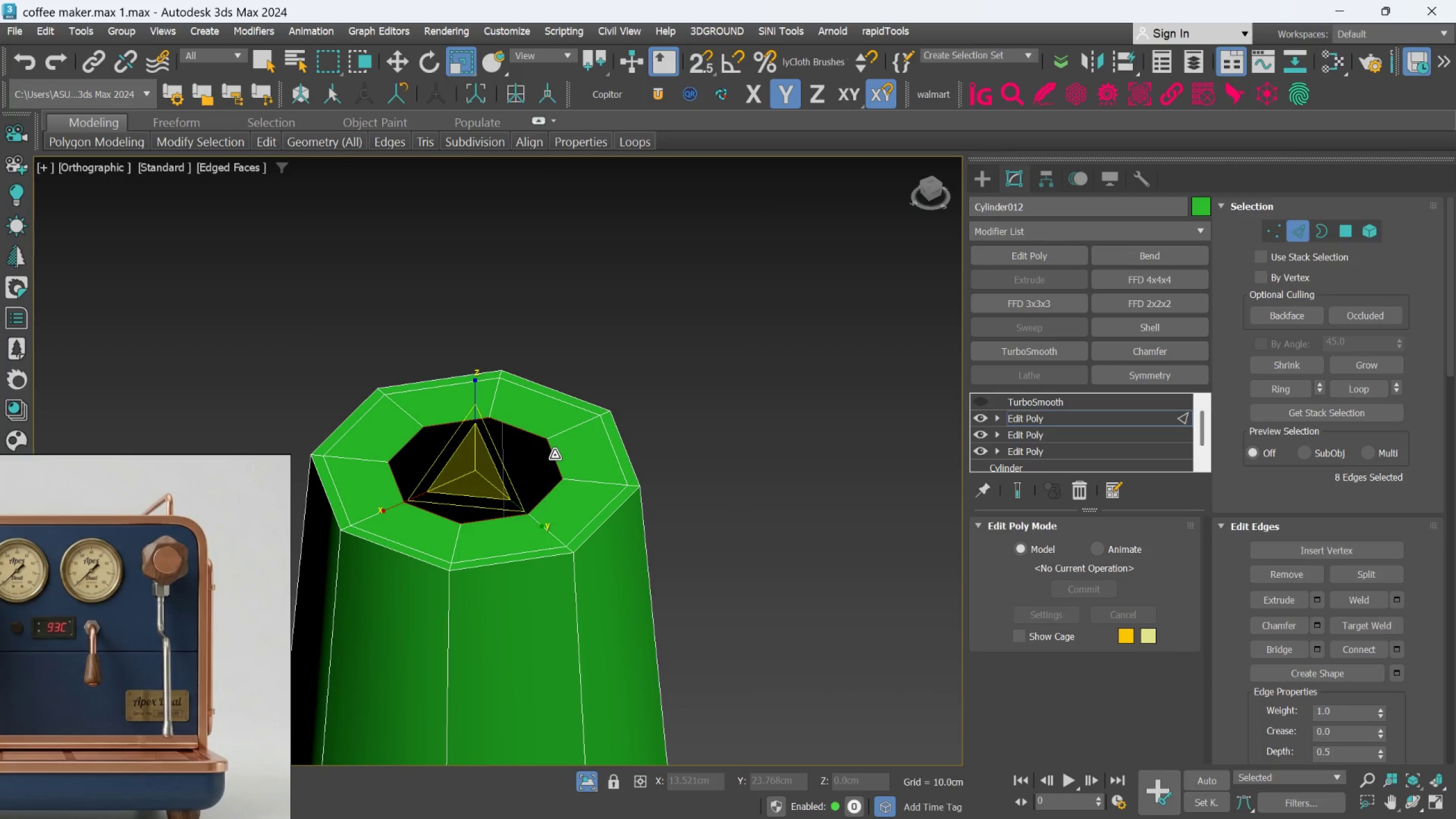 
key(Control+ControlLeft)
 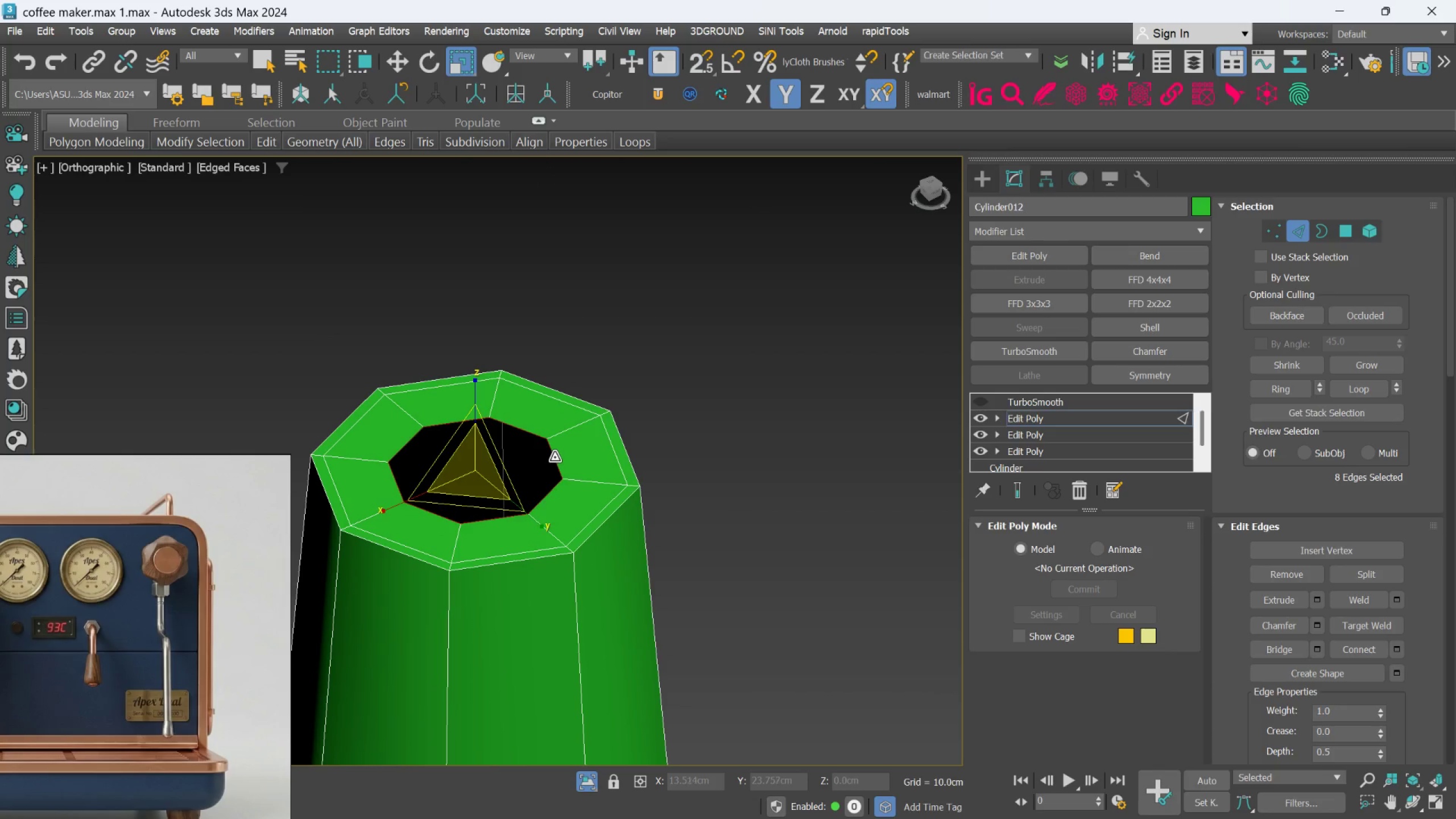 
key(Control+ControlLeft)
 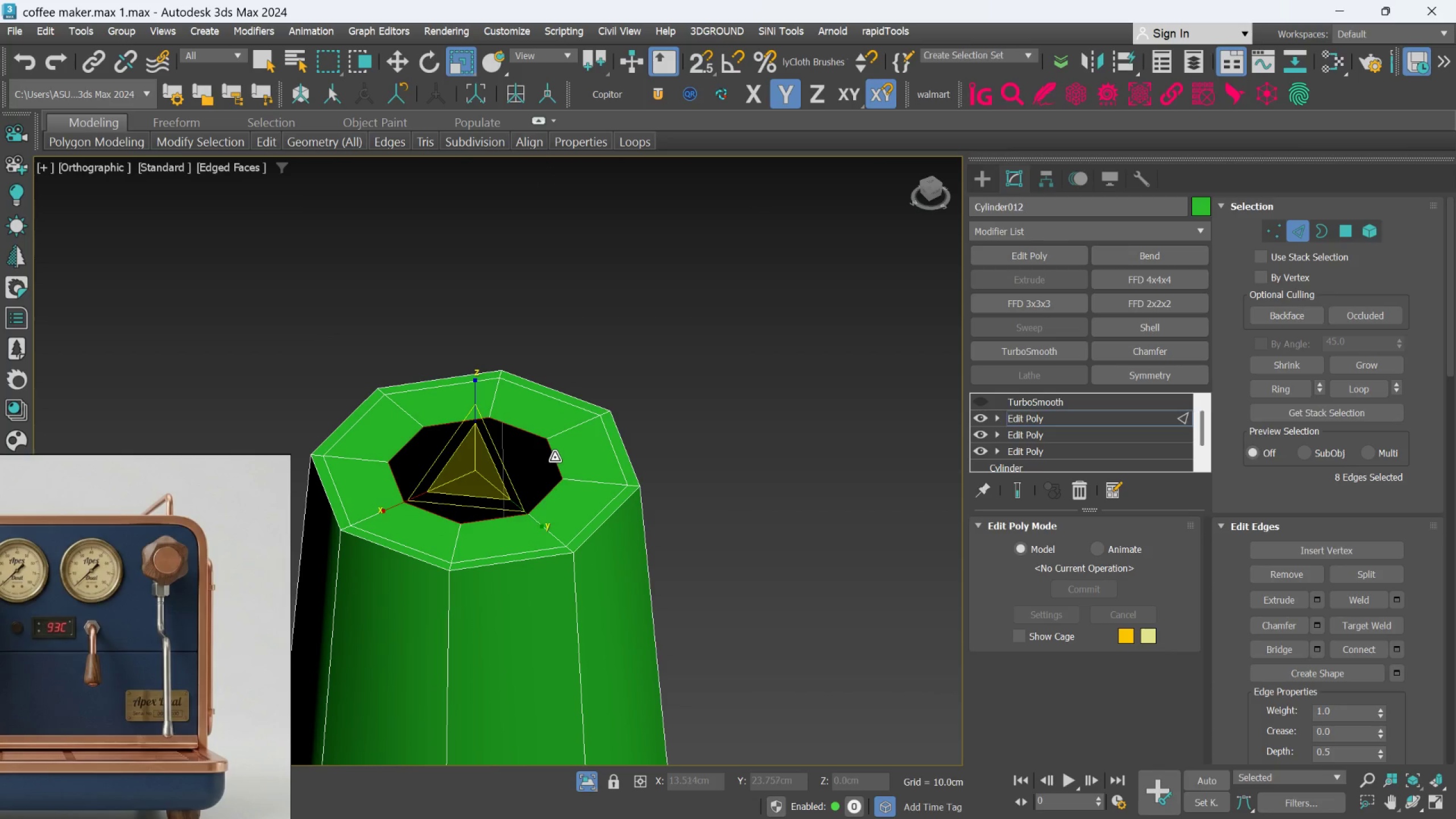 
key(Control+ControlLeft)
 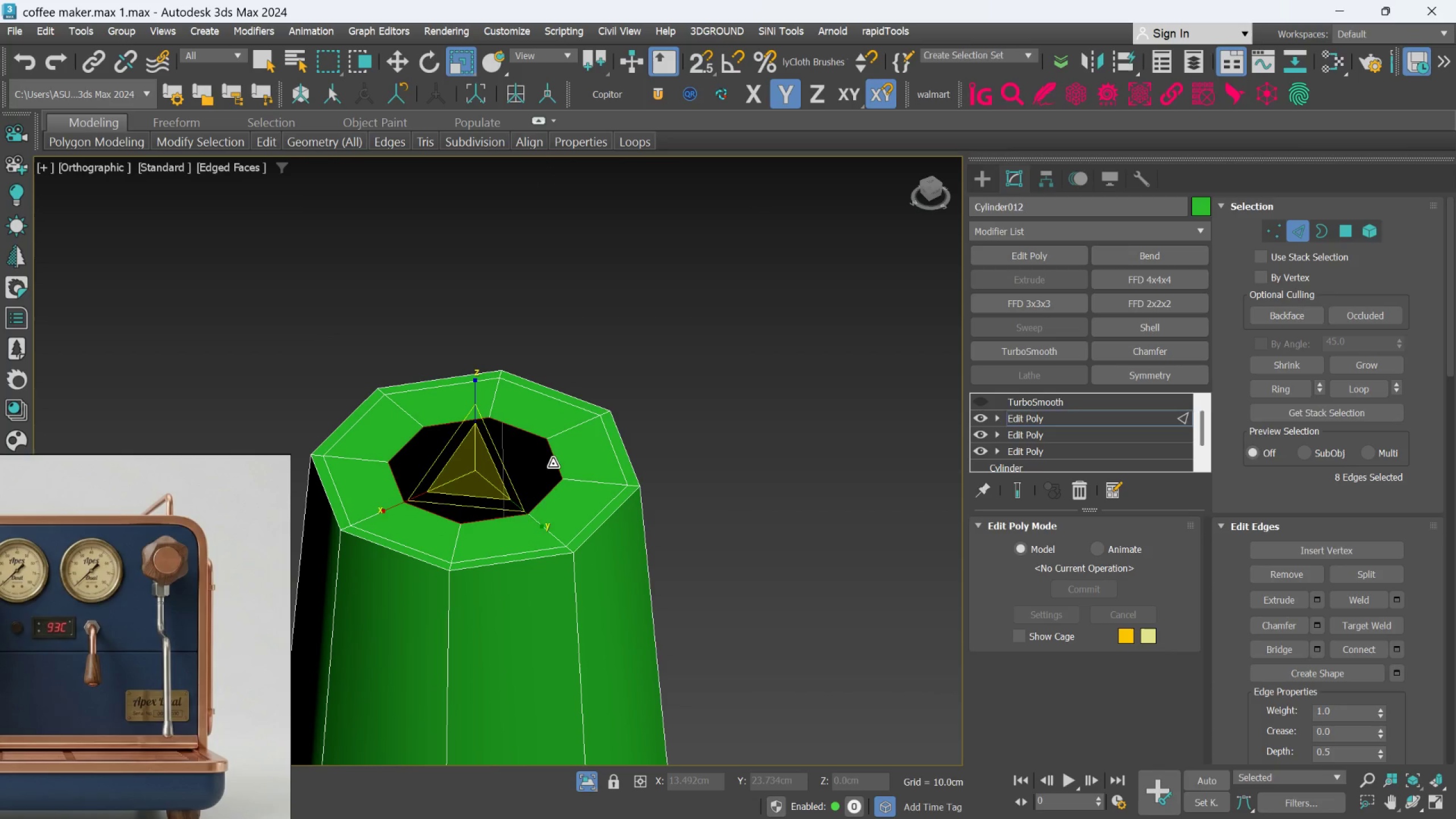 
key(Control+ControlLeft)
 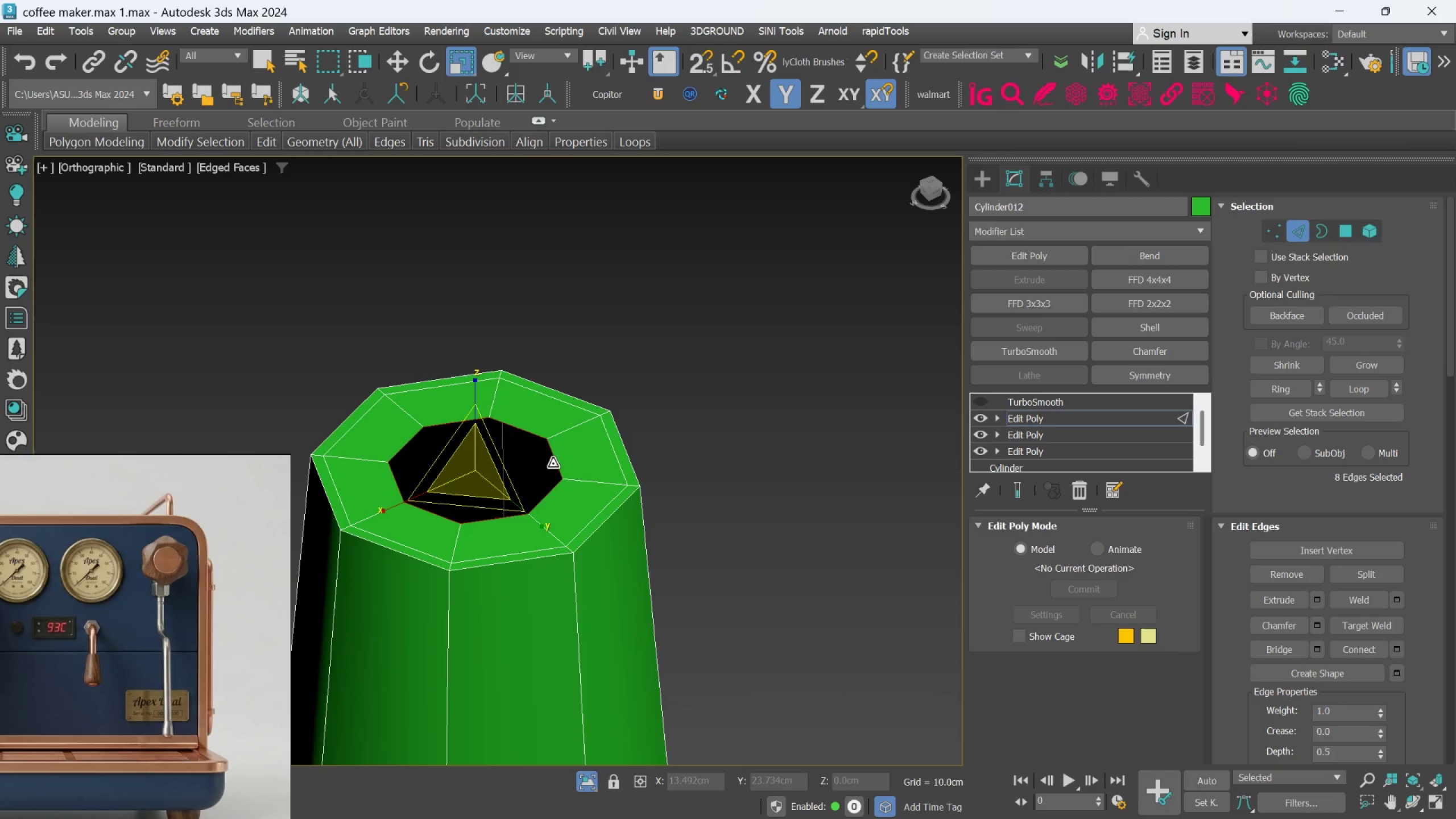 
key(Control+ControlLeft)
 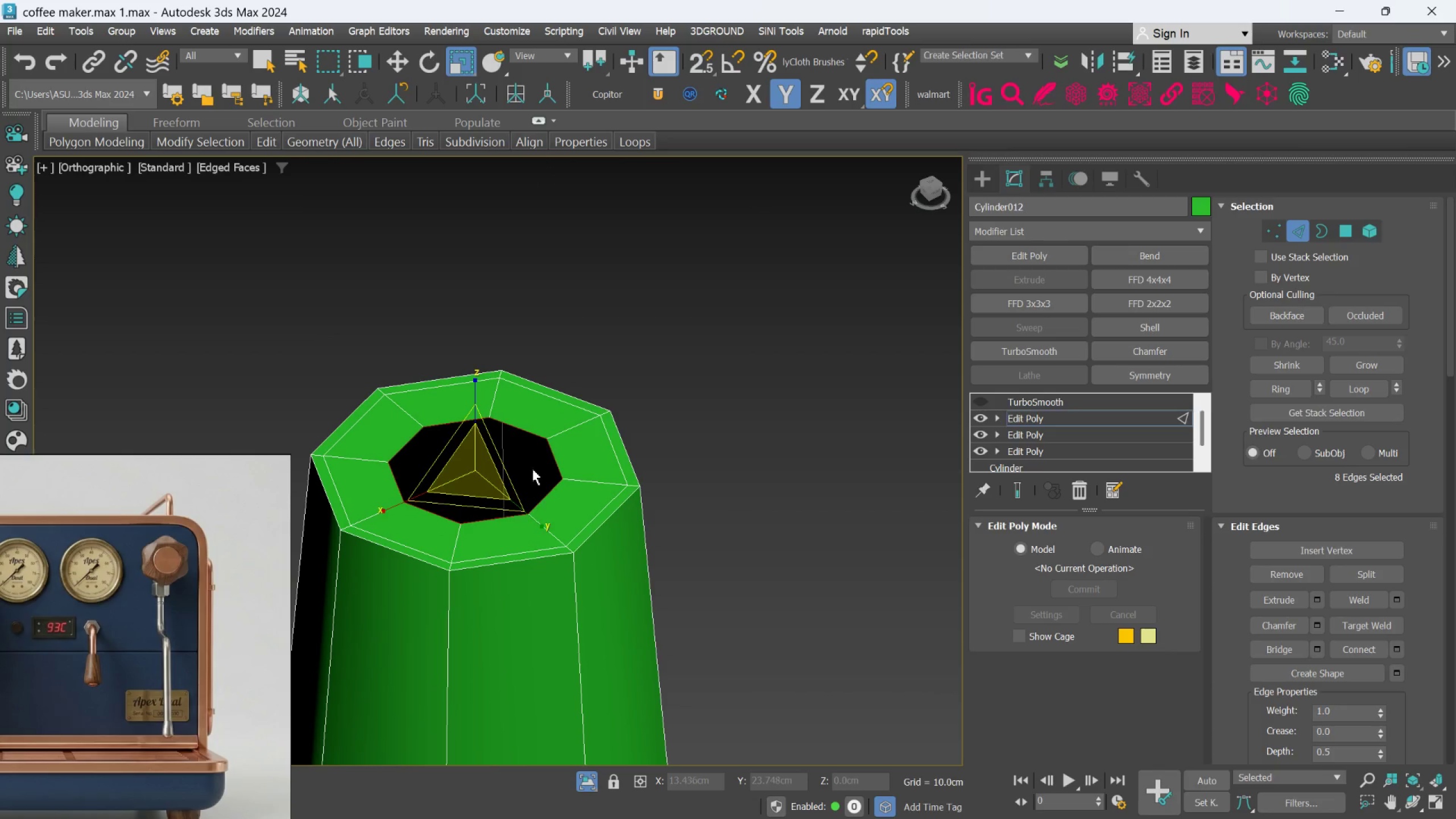 
key(Control+ControlLeft)
 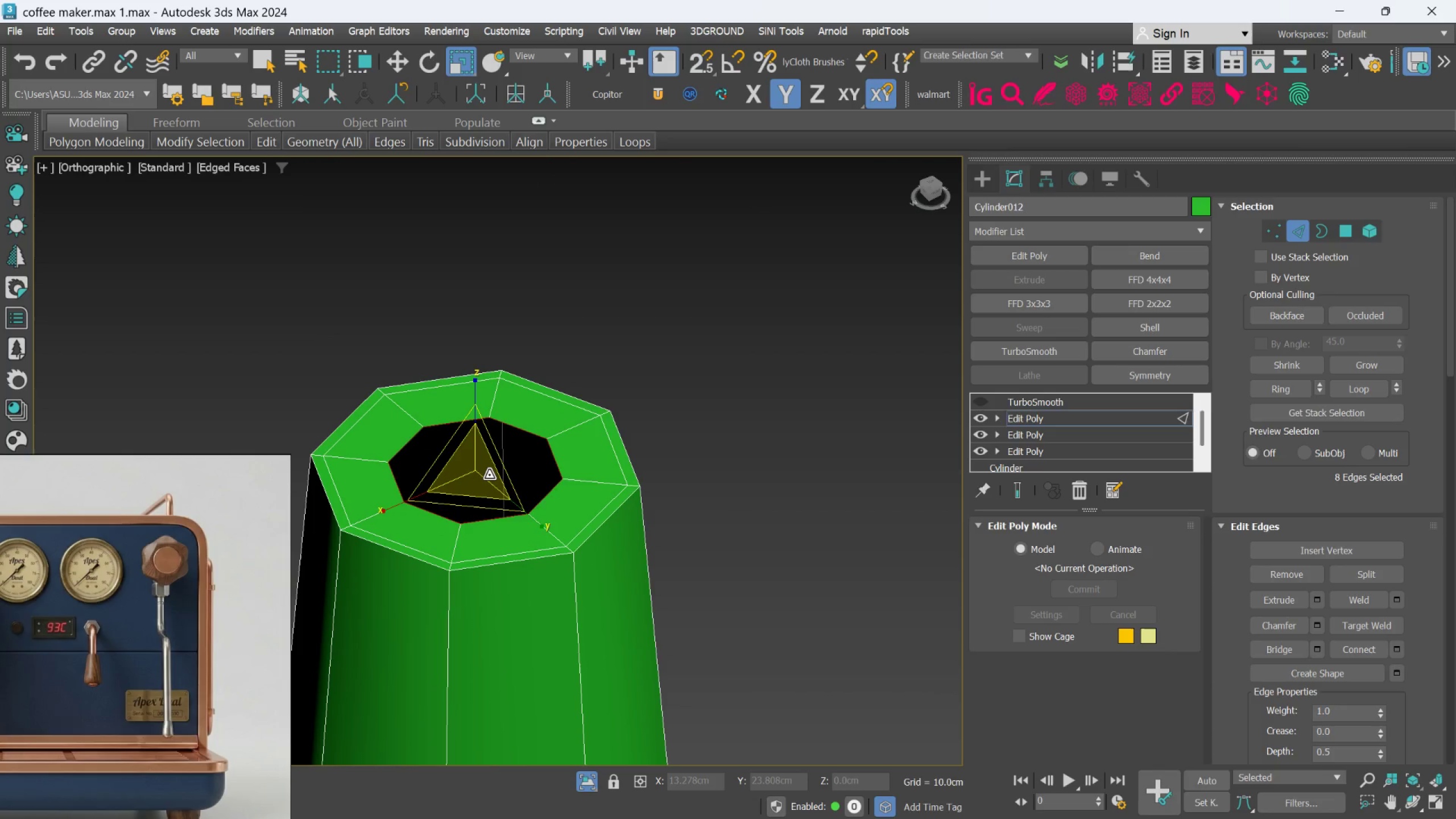 
left_click_drag(start_coordinate=[489, 475], to_coordinate=[473, 454])
 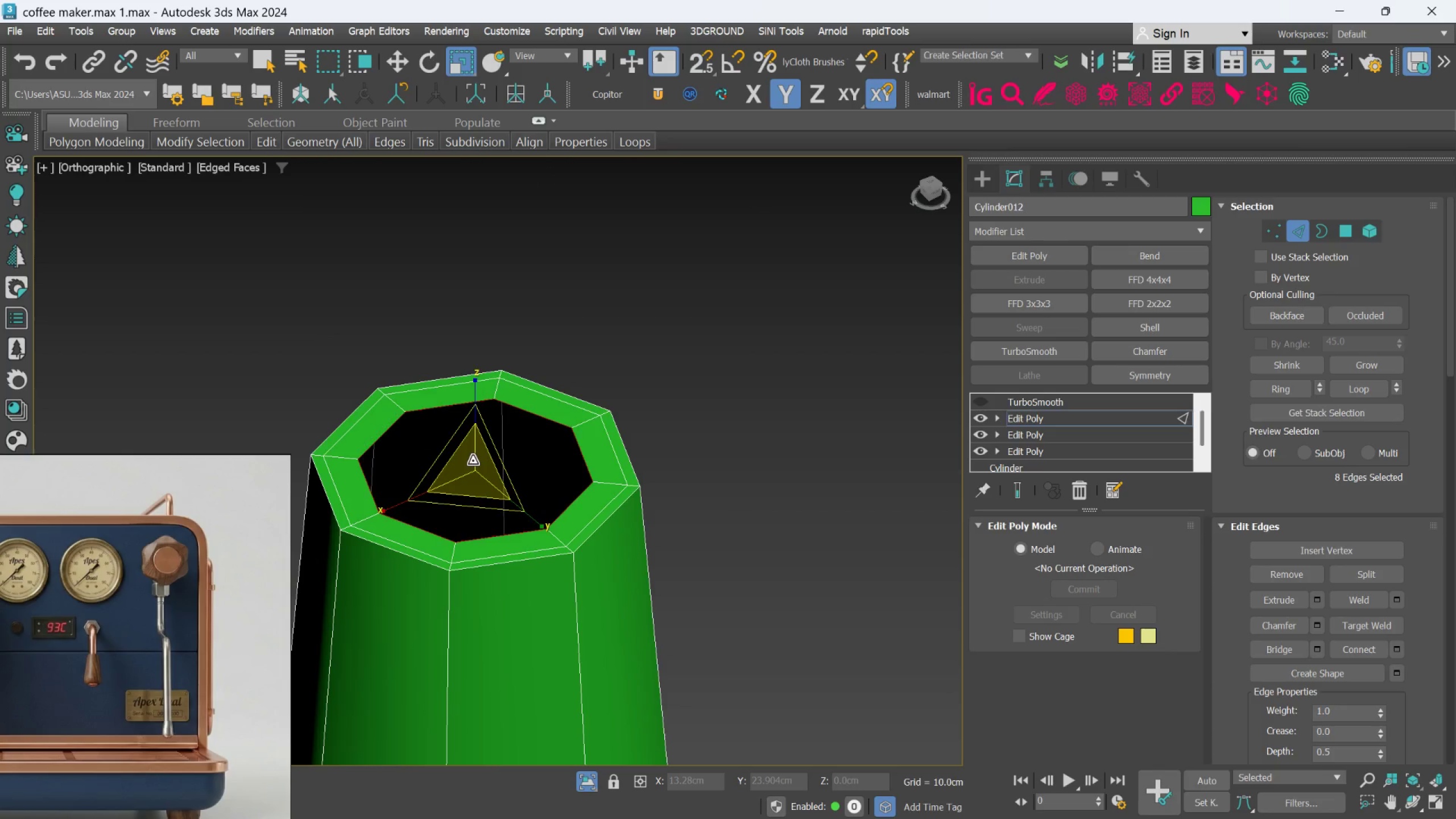 
scroll: coordinate [473, 461], scroll_direction: down, amount: 3.0
 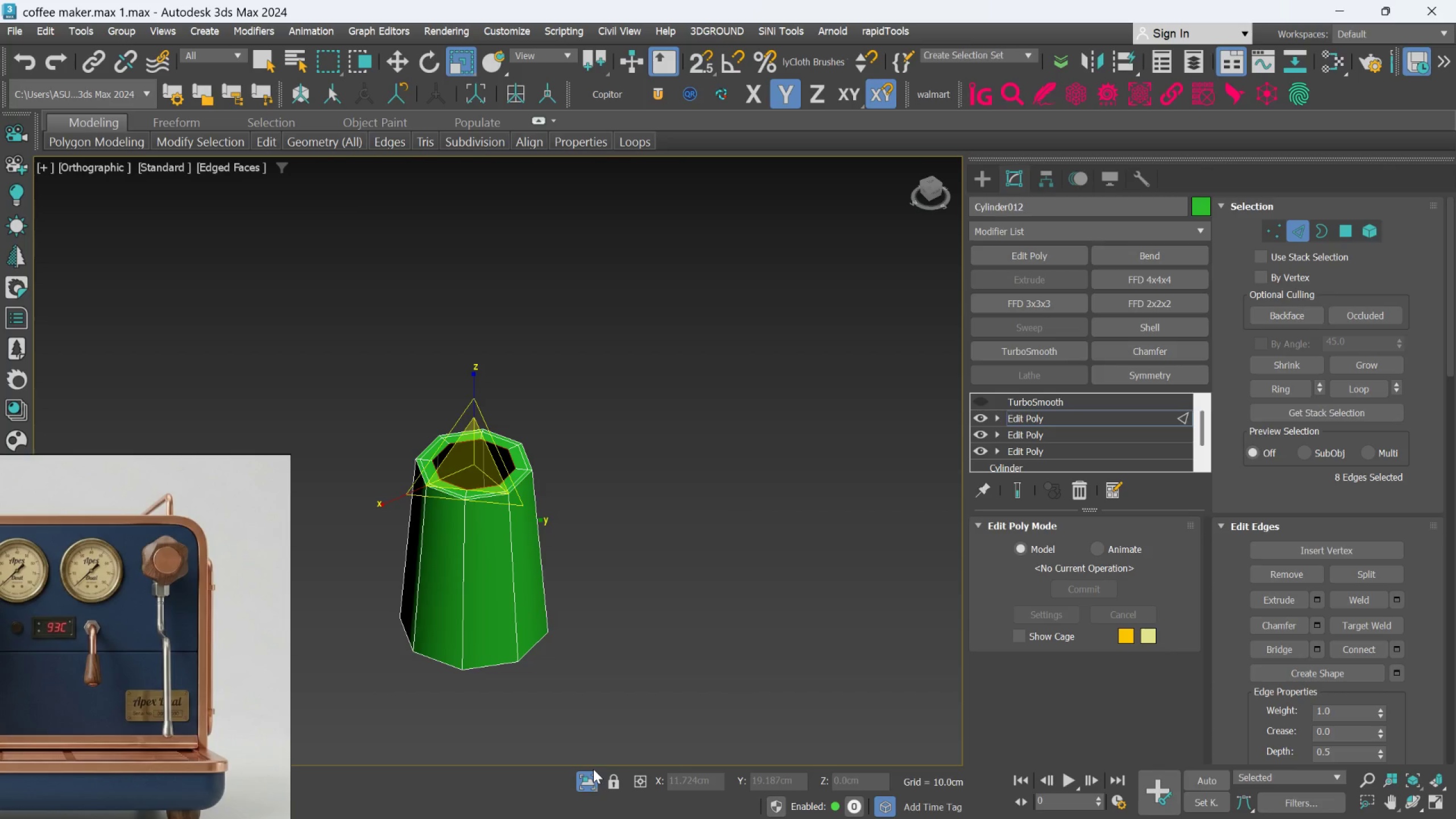 
left_click([589, 771])
 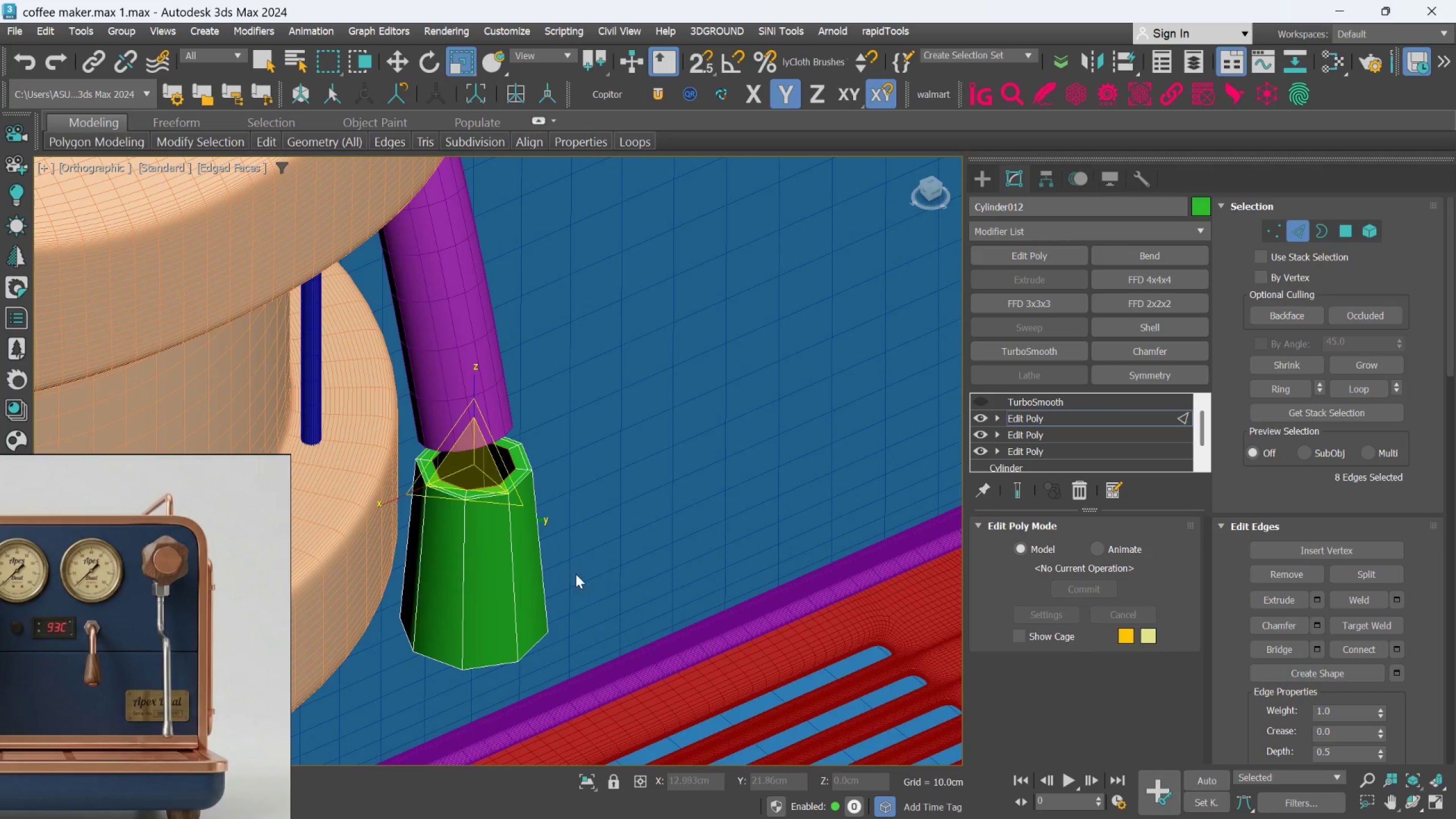 
hold_key(key=AltLeft, duration=0.97)
 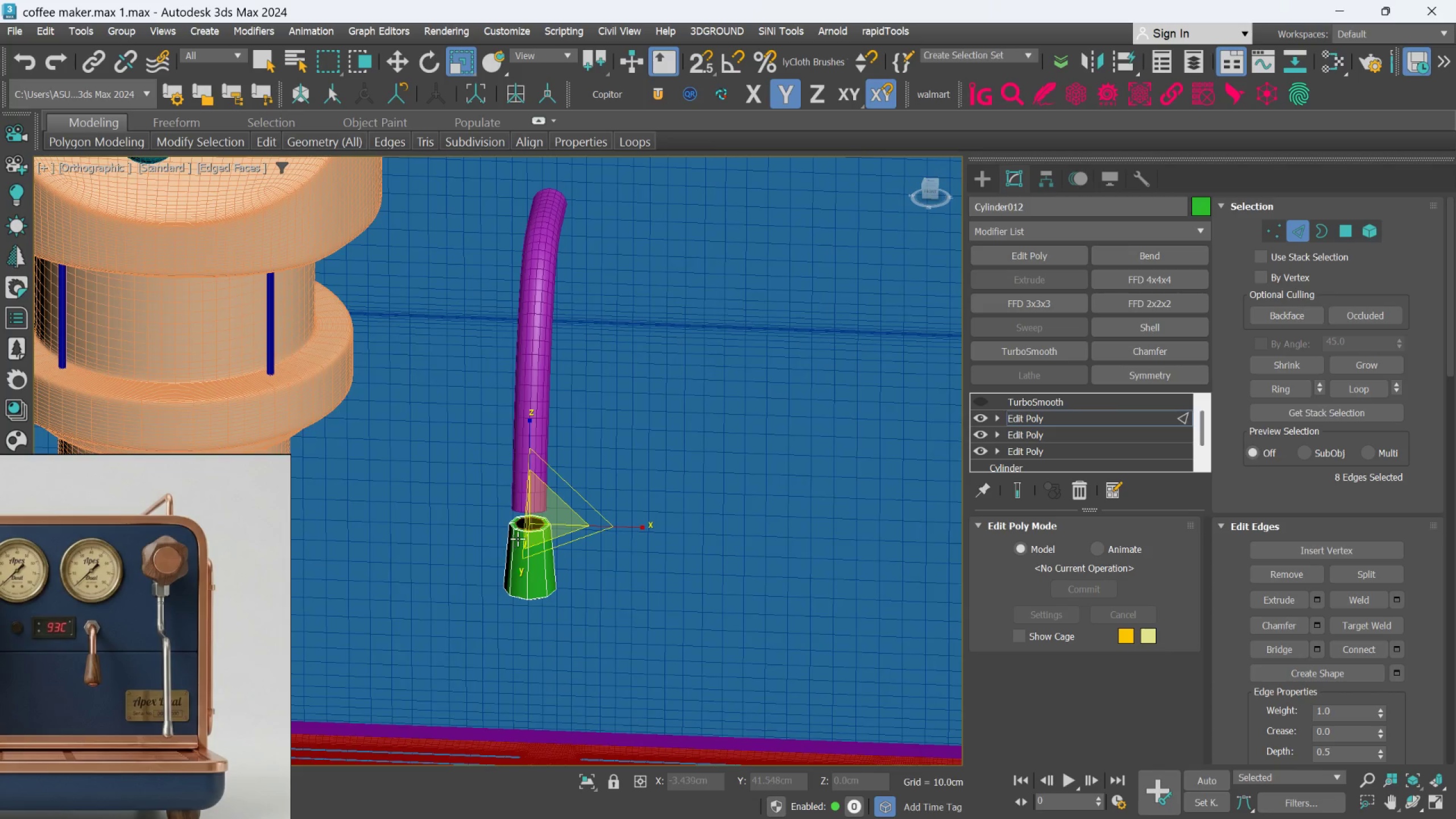 
scroll: coordinate [560, 556], scroll_direction: down, amount: 3.0
 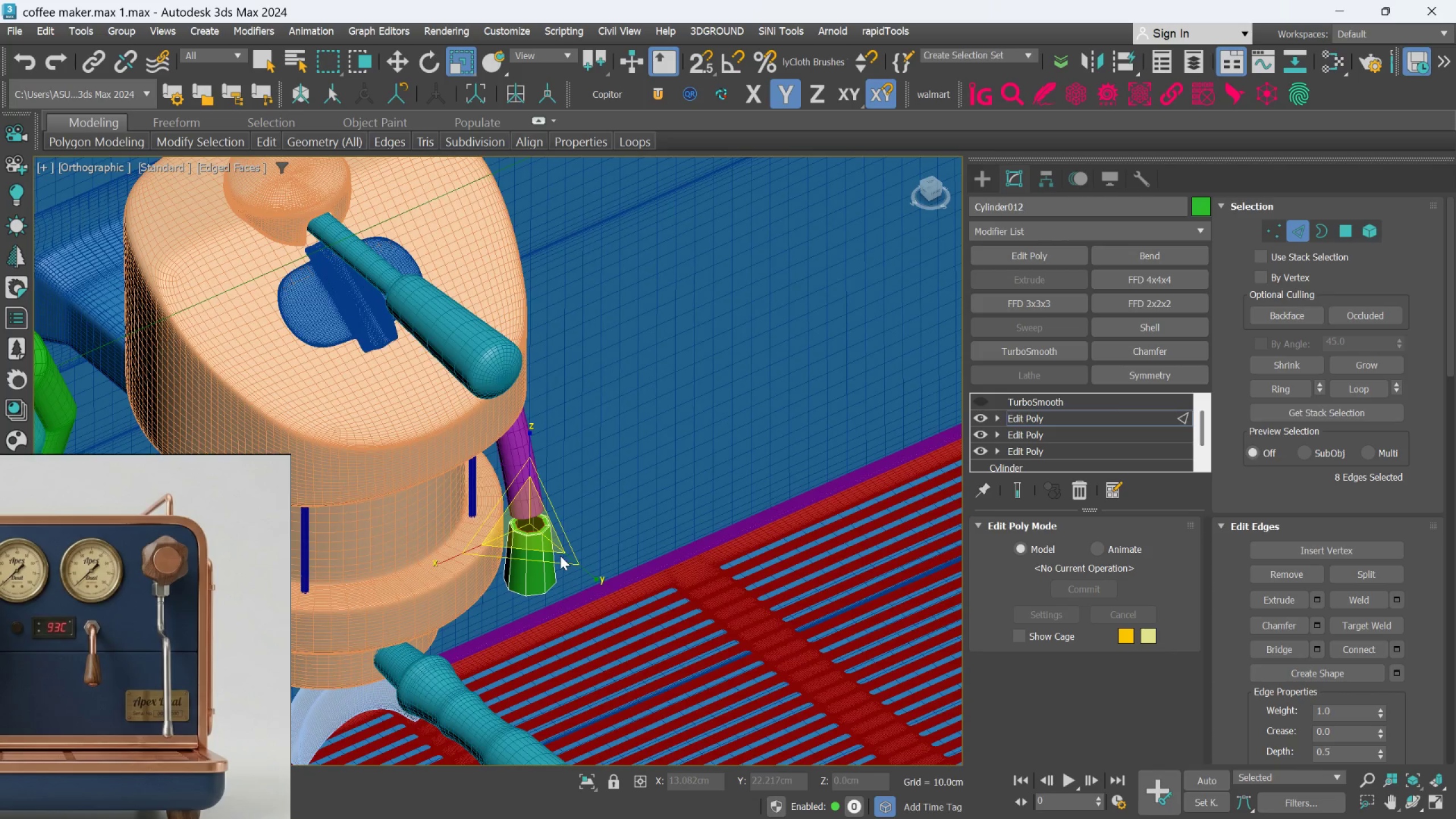 
hold_key(key=AltLeft, duration=1.36)
 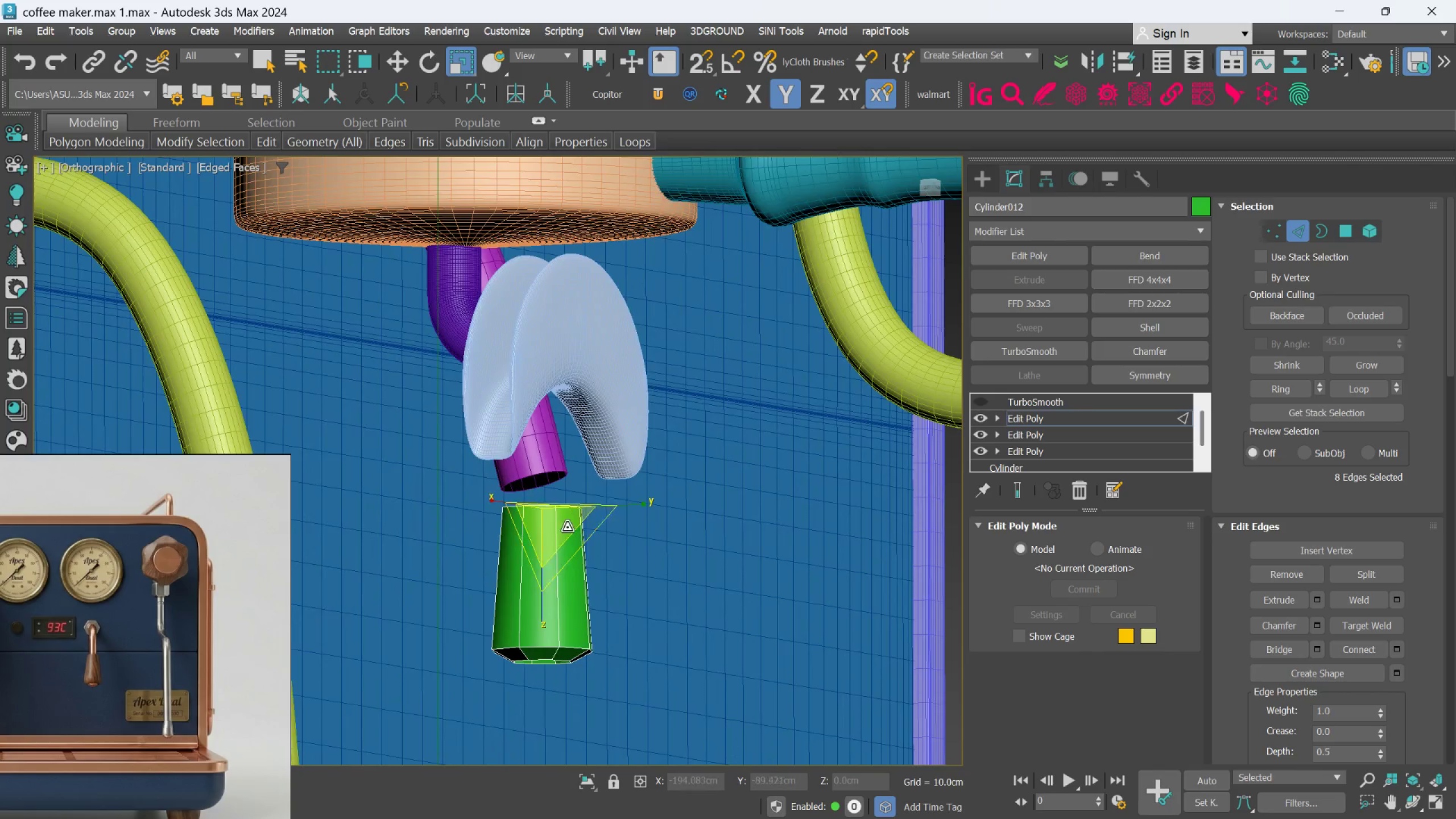 
scroll: coordinate [567, 527], scroll_direction: up, amount: 4.0
 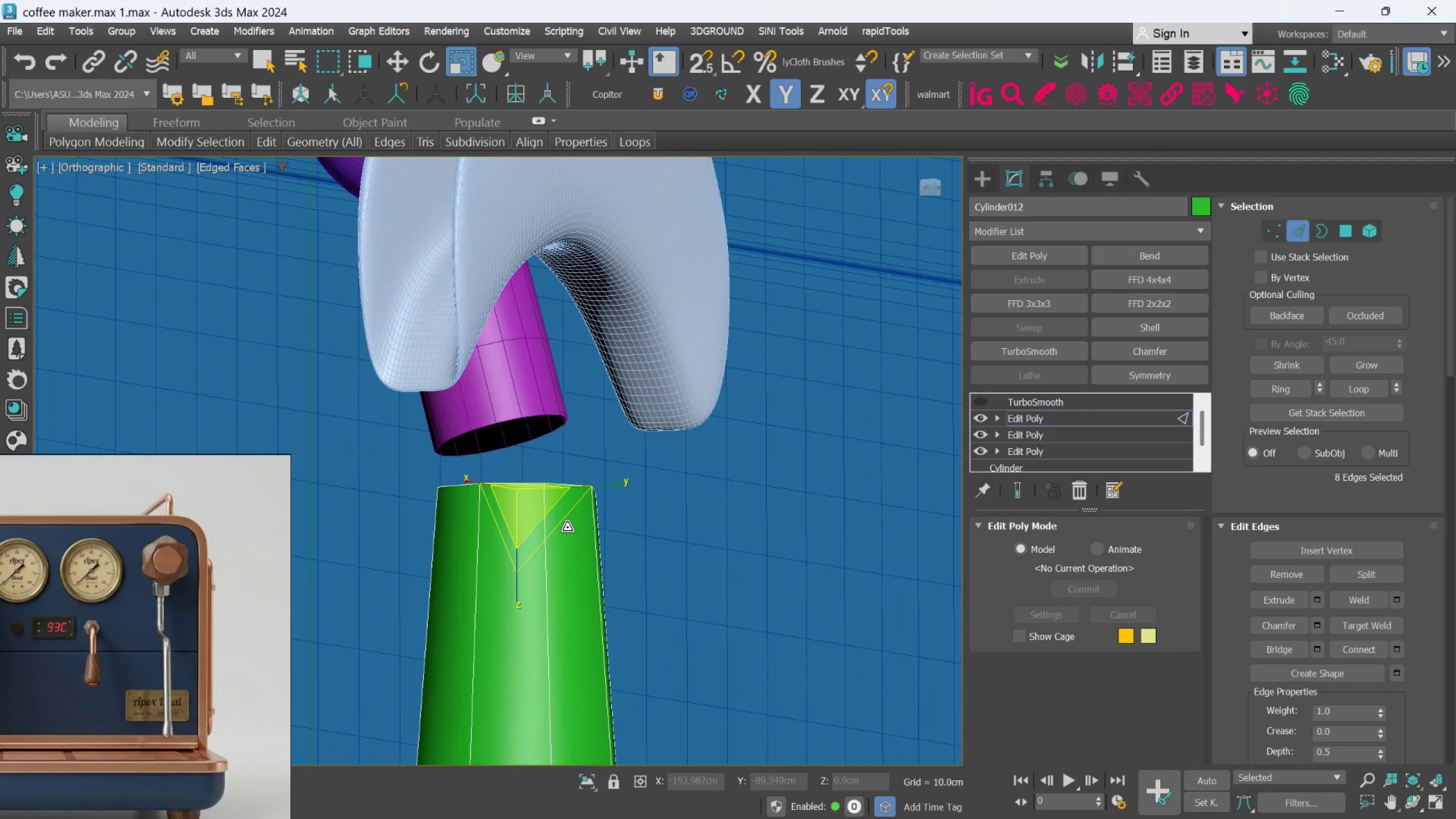 
key(E)
 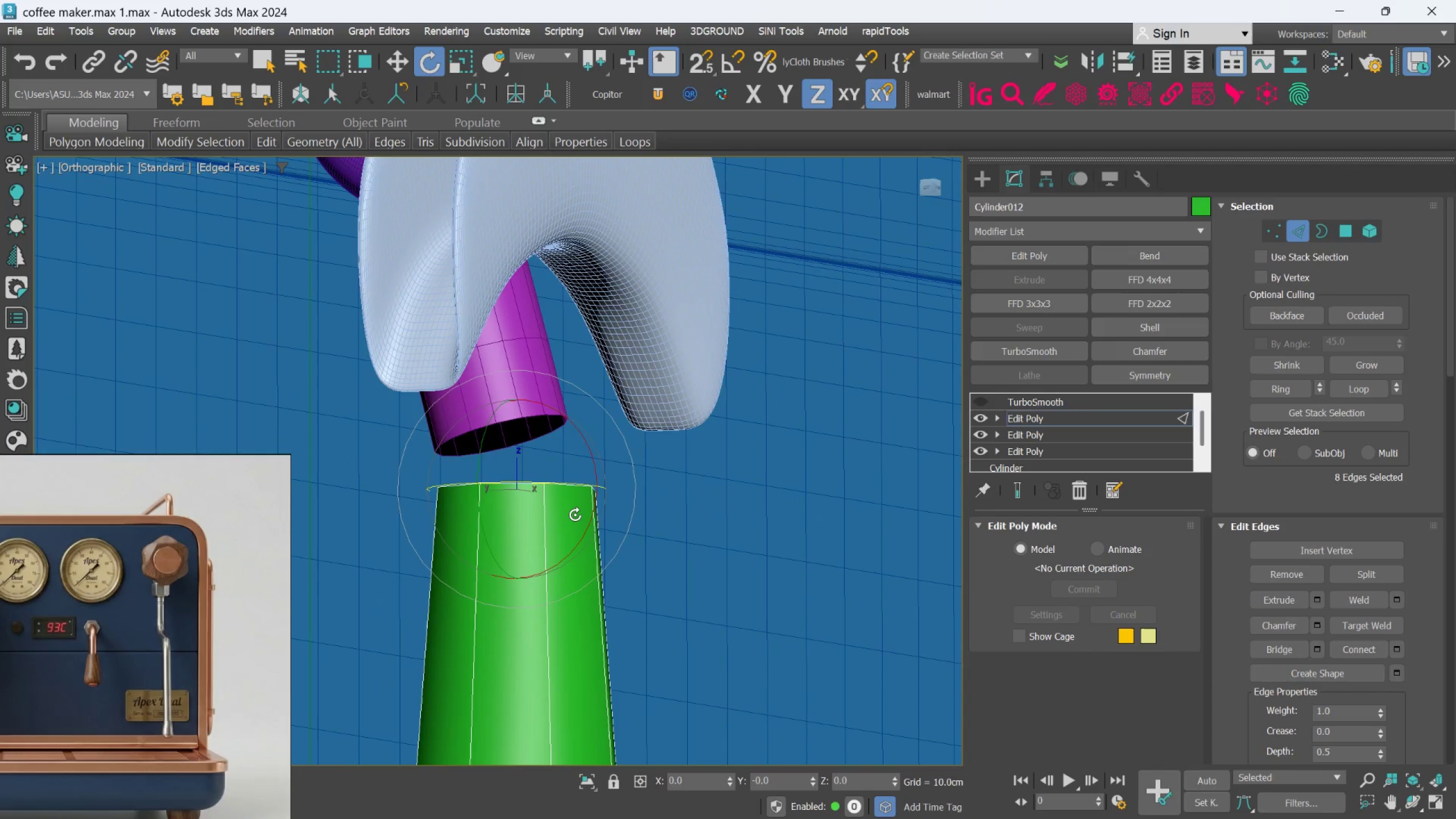 
scroll: coordinate [575, 515], scroll_direction: up, amount: 1.0
 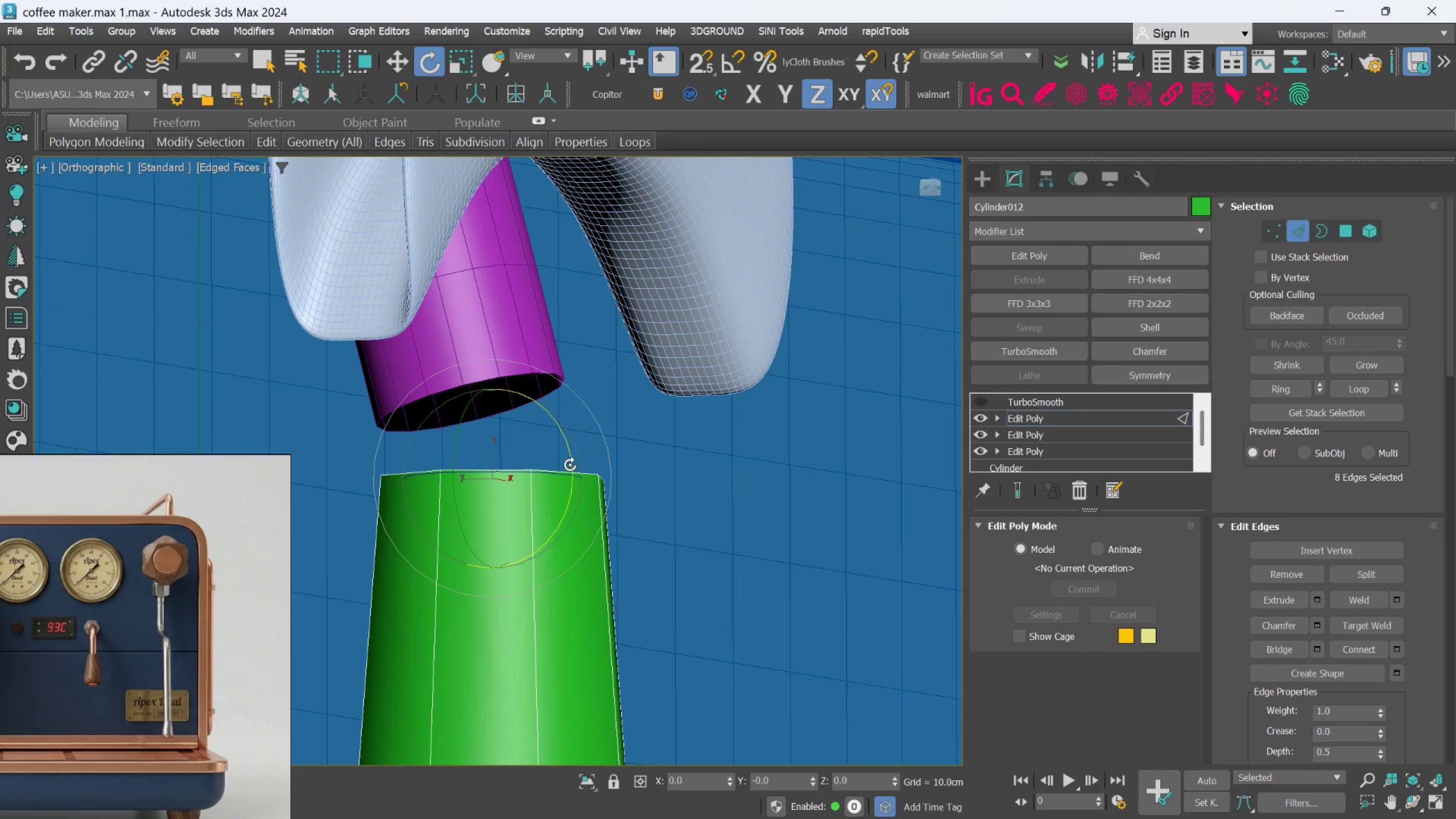 
left_click_drag(start_coordinate=[570, 463], to_coordinate=[570, 456])
 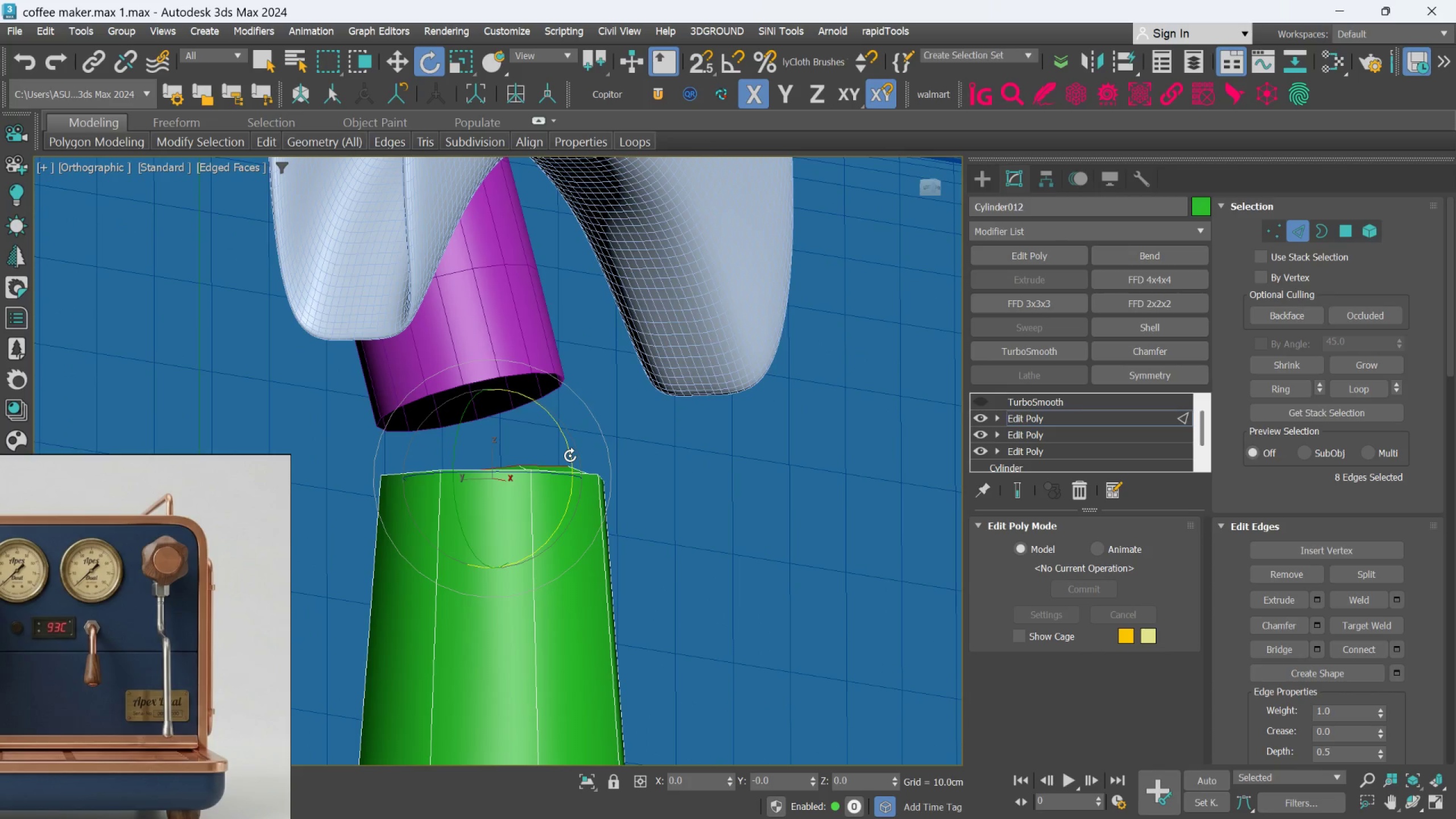 
key(Control+Z)
 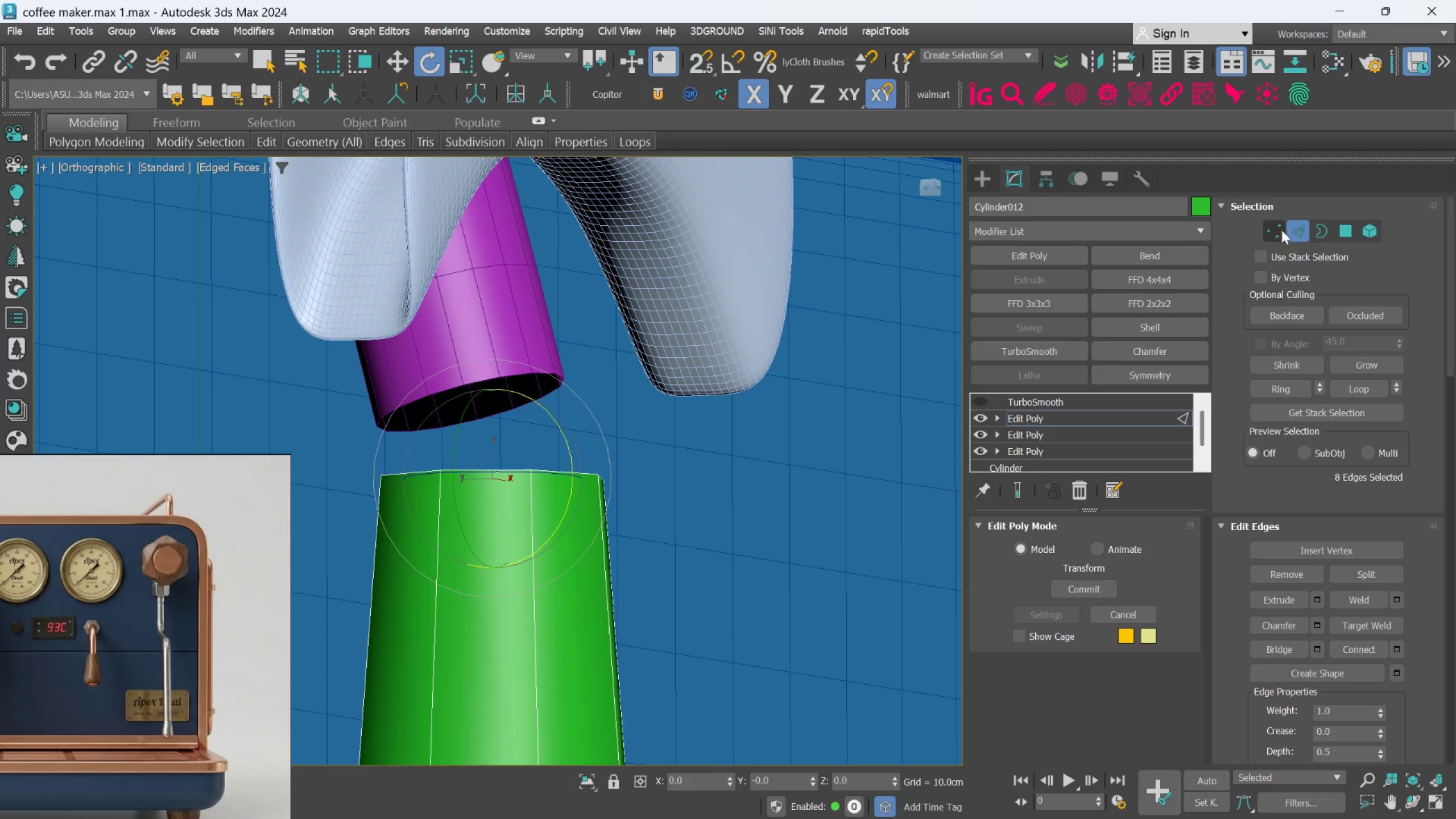 
left_click([1296, 219])
 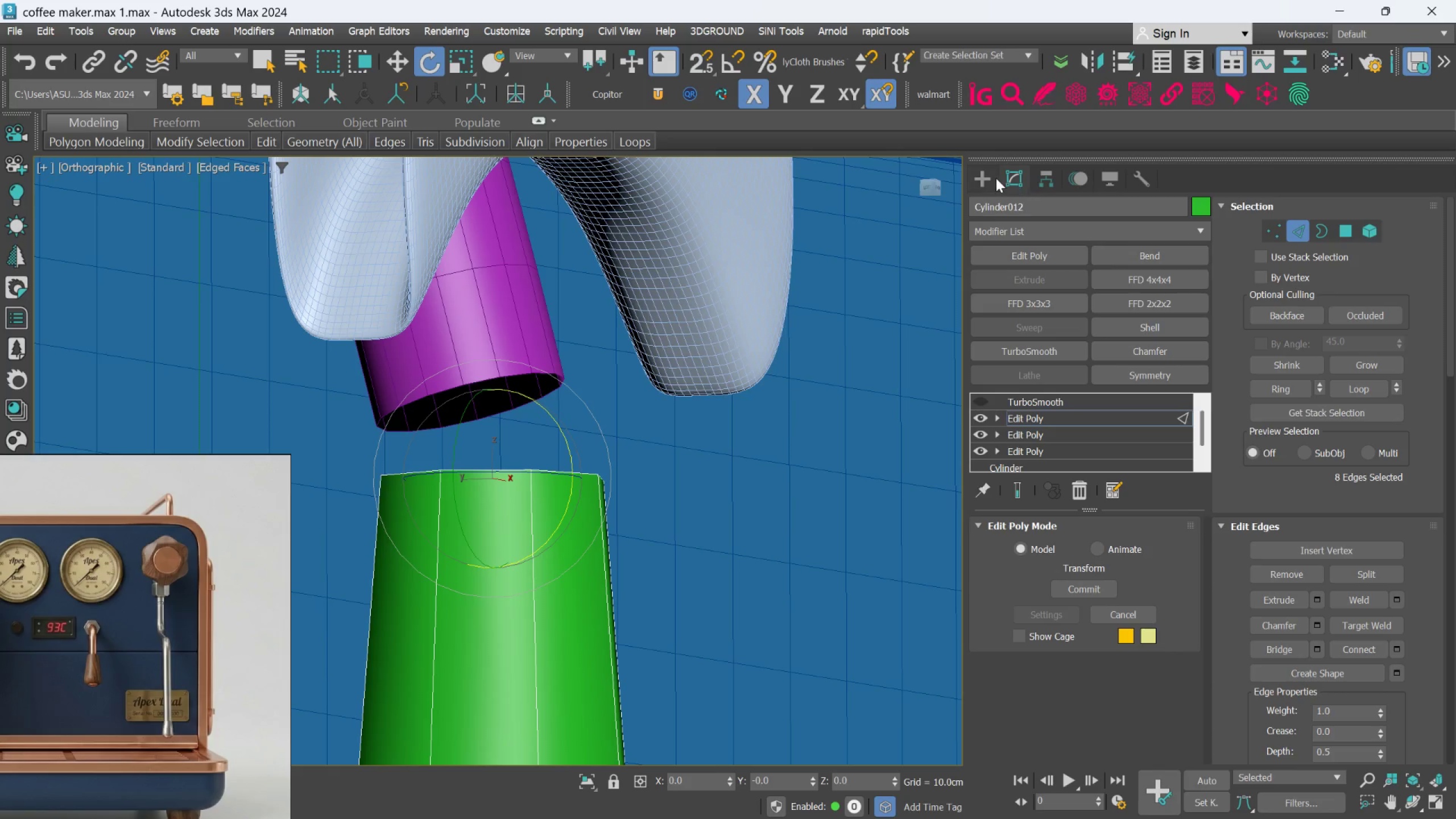 
left_click_drag(start_coordinate=[995, 177], to_coordinate=[991, 178])
 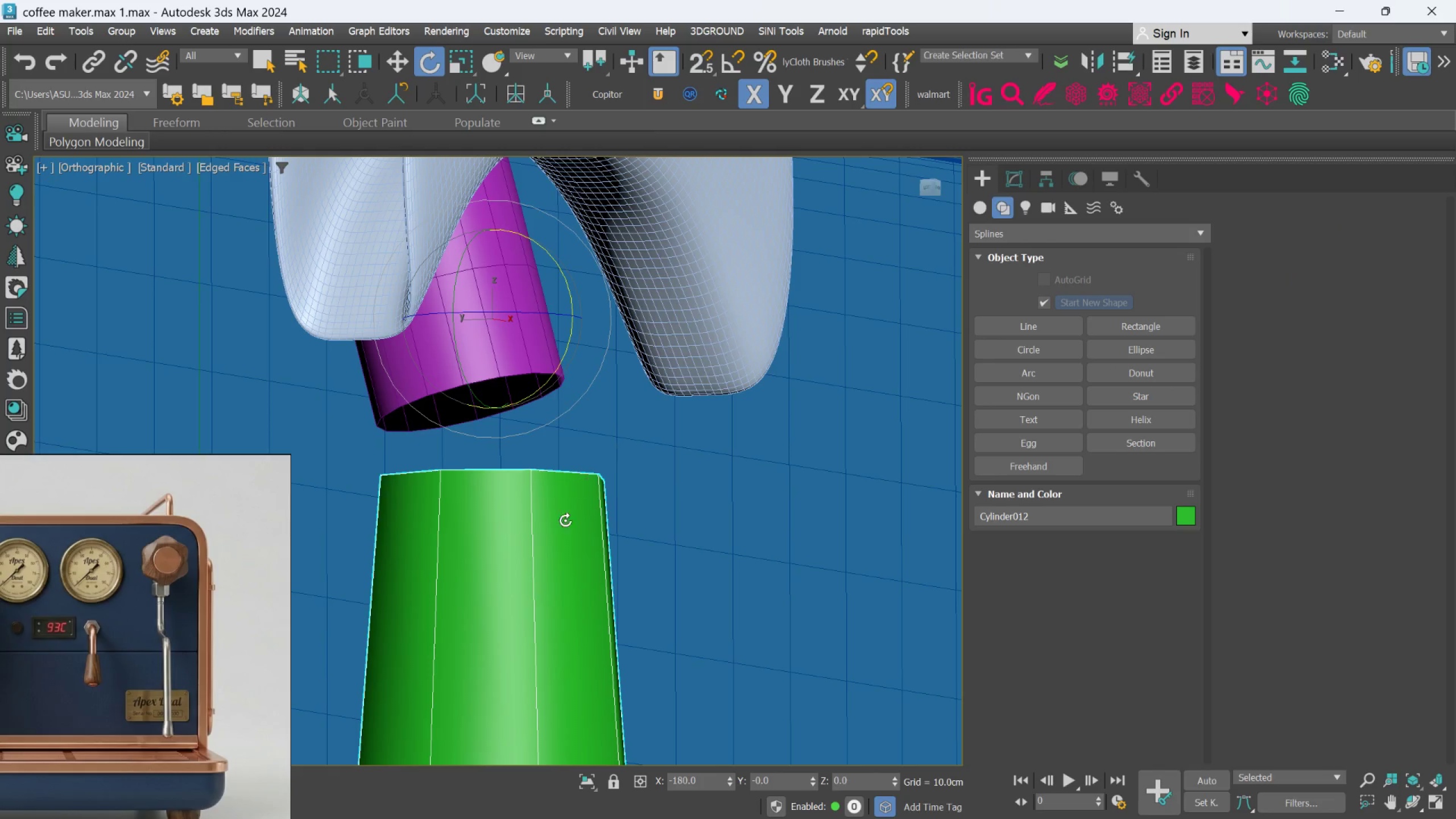 
left_click([565, 529])
 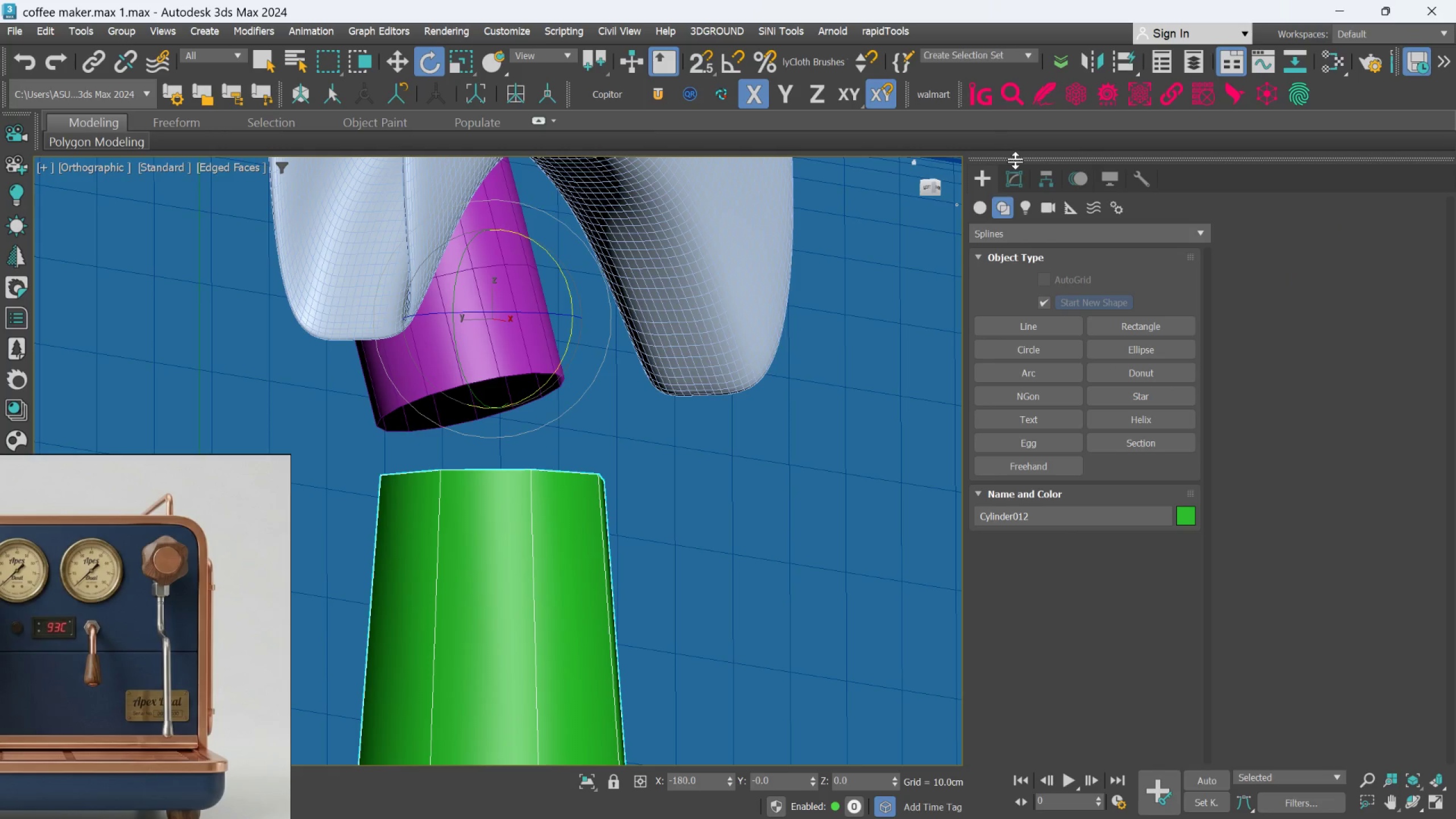 
left_click([1040, 171])
 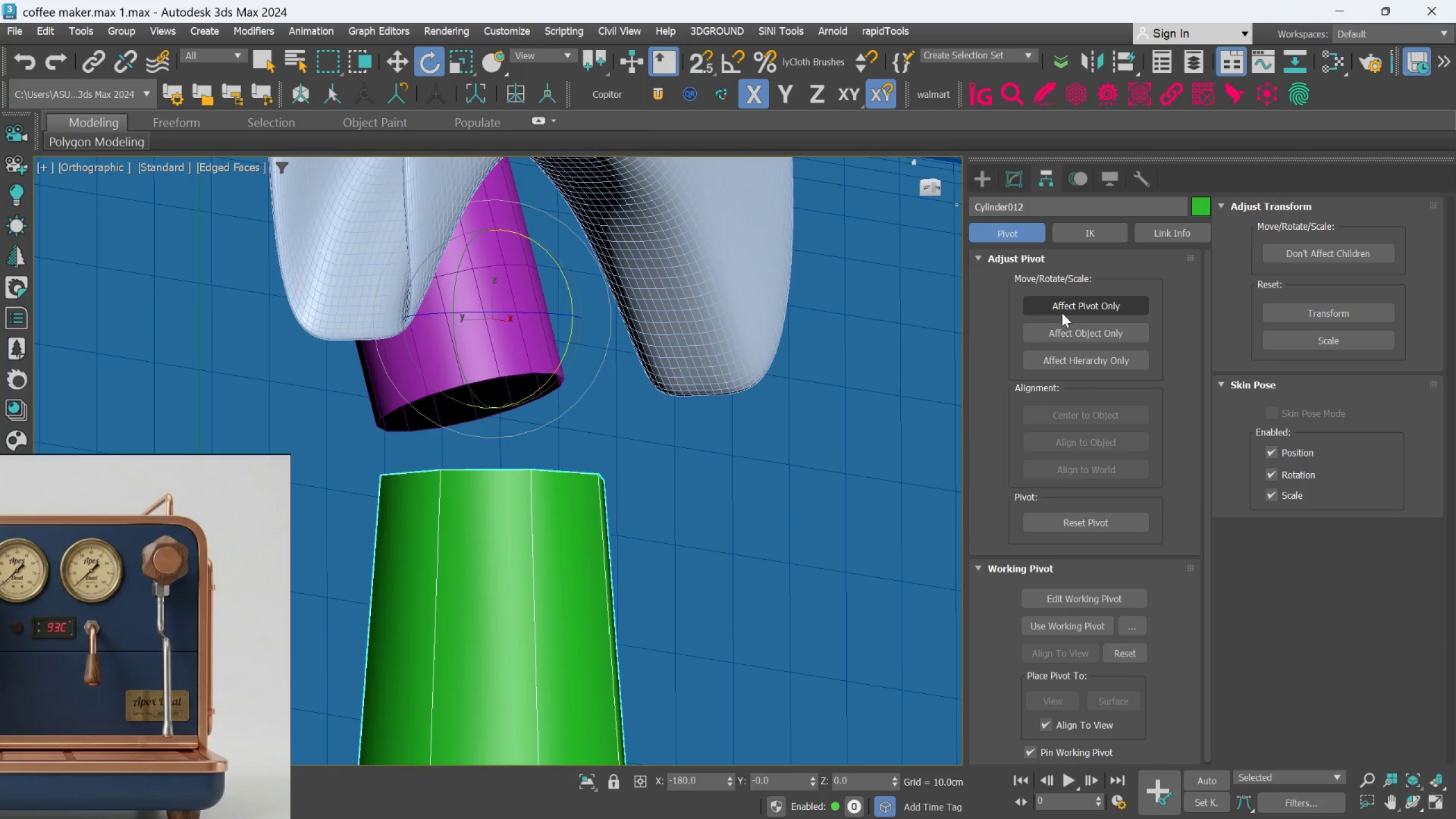 
left_click([1062, 308])
 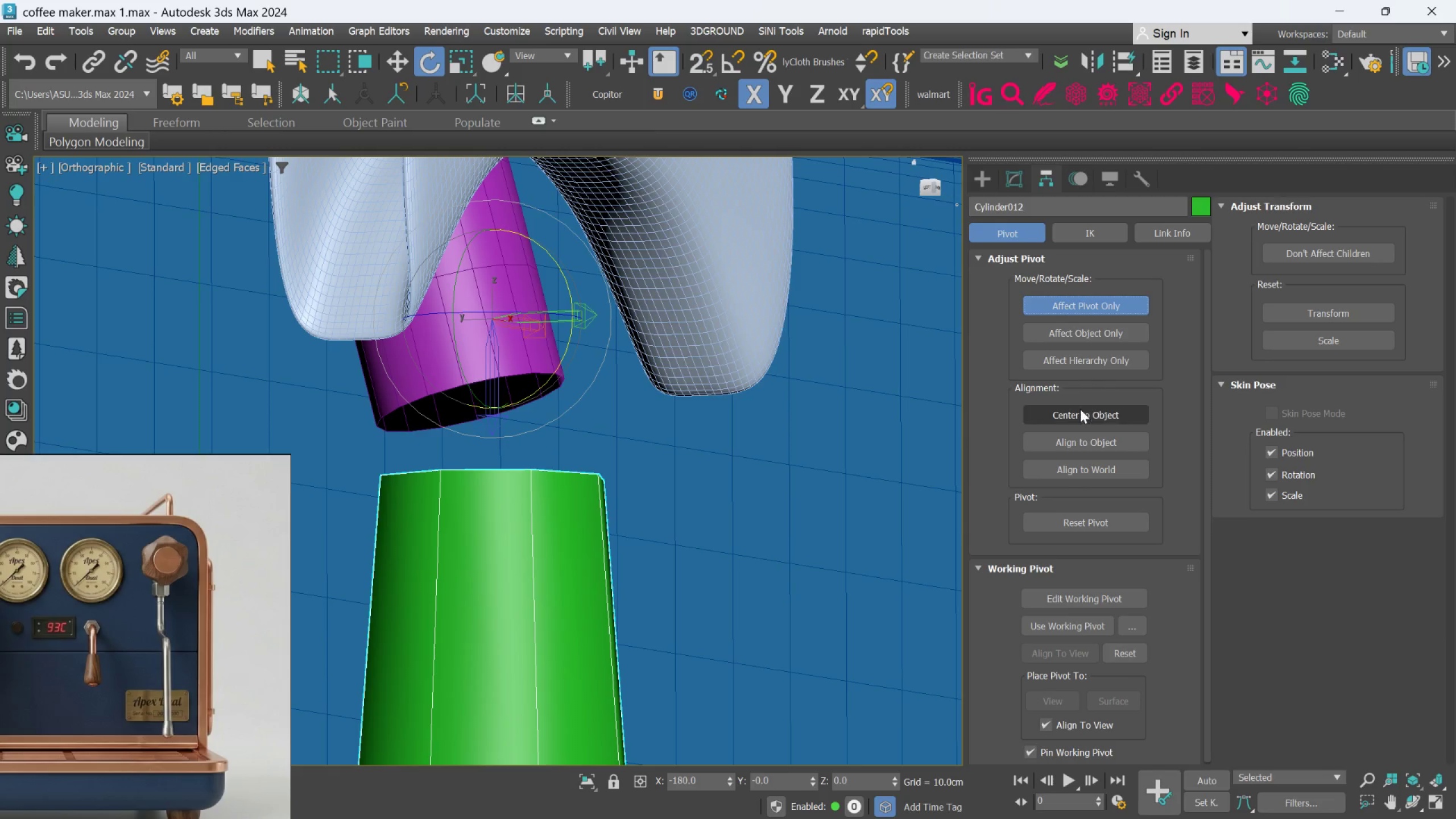 
left_click([1079, 412])
 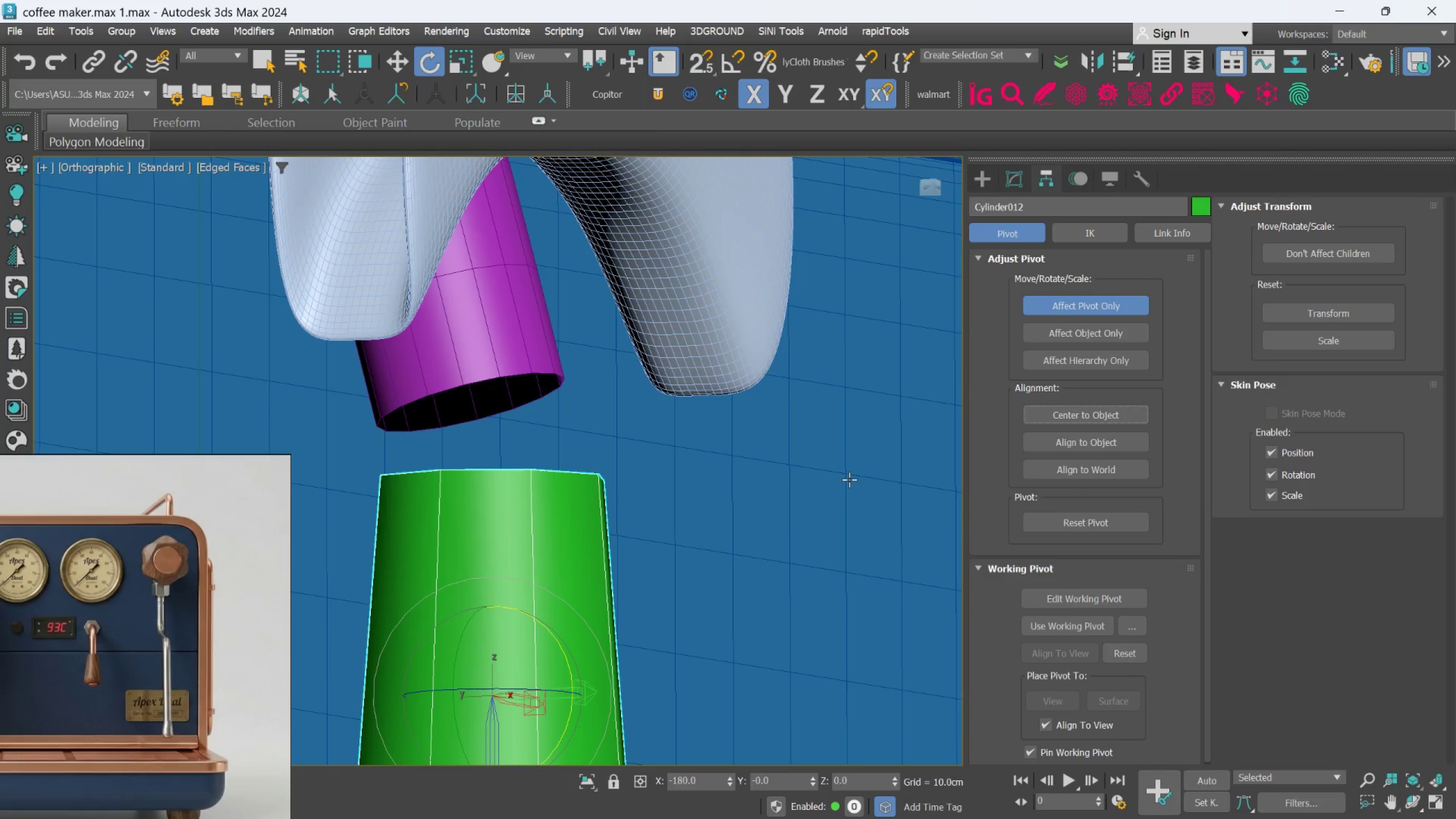 
scroll: coordinate [788, 504], scroll_direction: down, amount: 1.0
 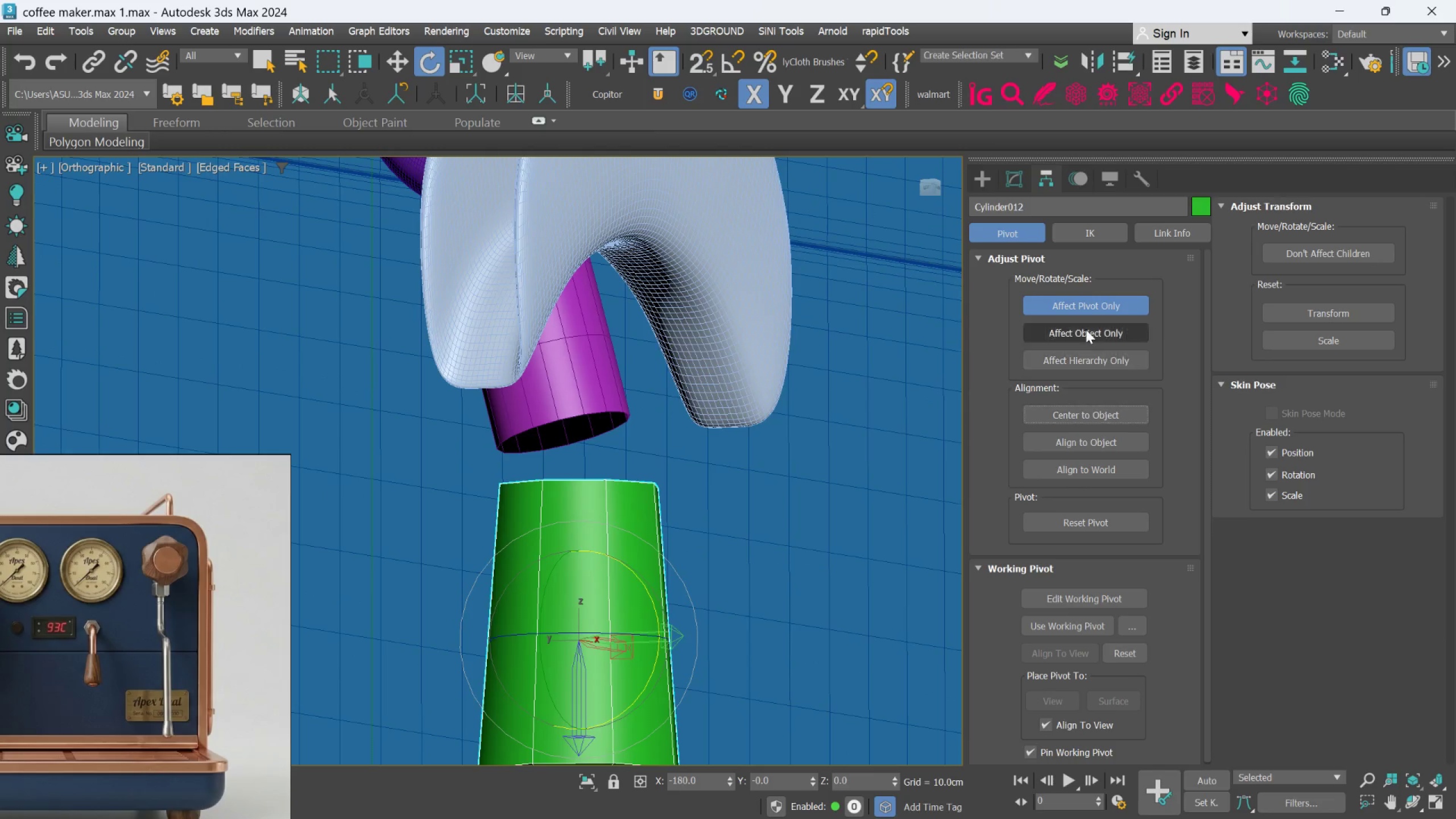 
left_click([1076, 304])
 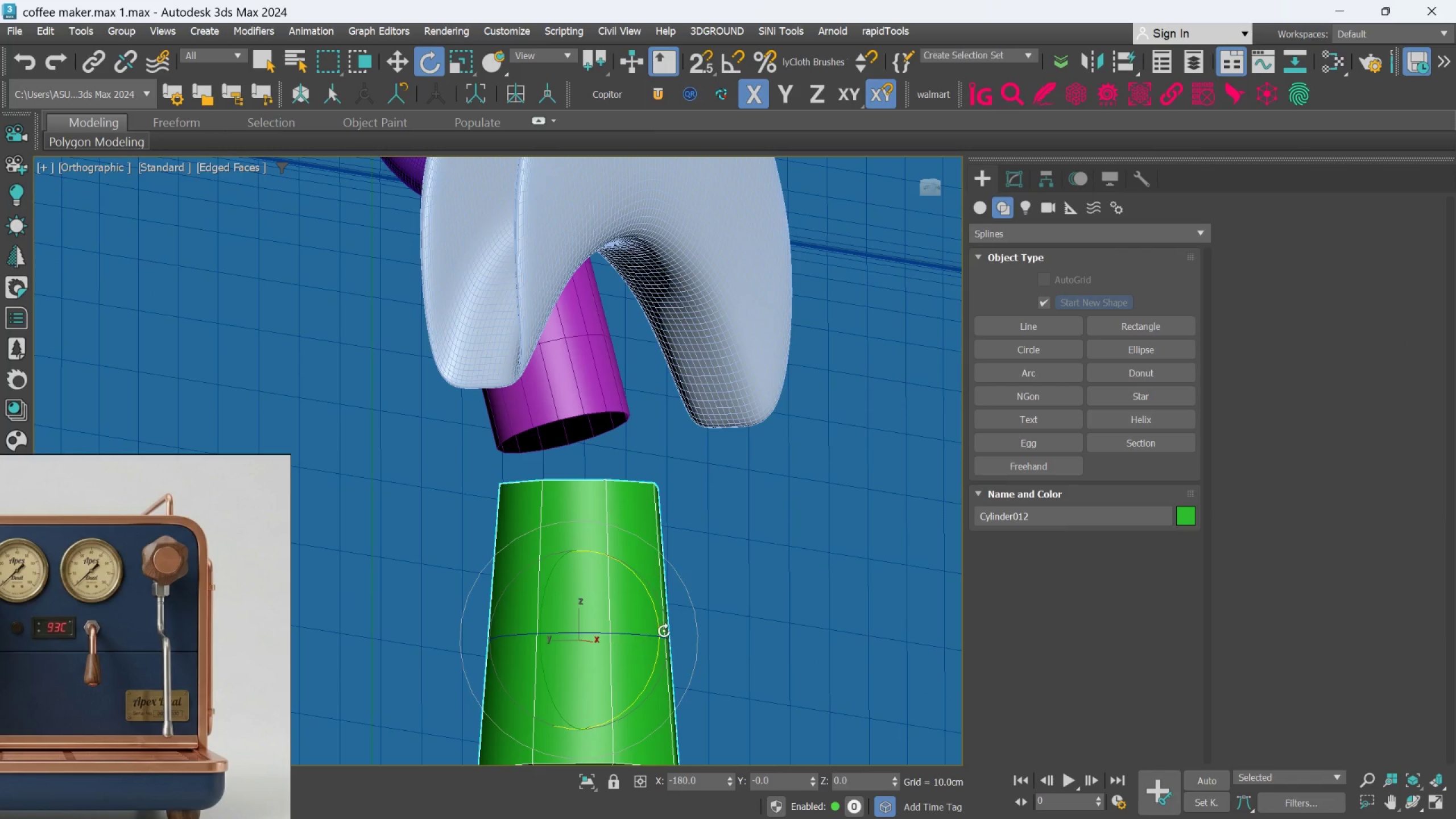 
hold_key(key=AltLeft, duration=0.69)
 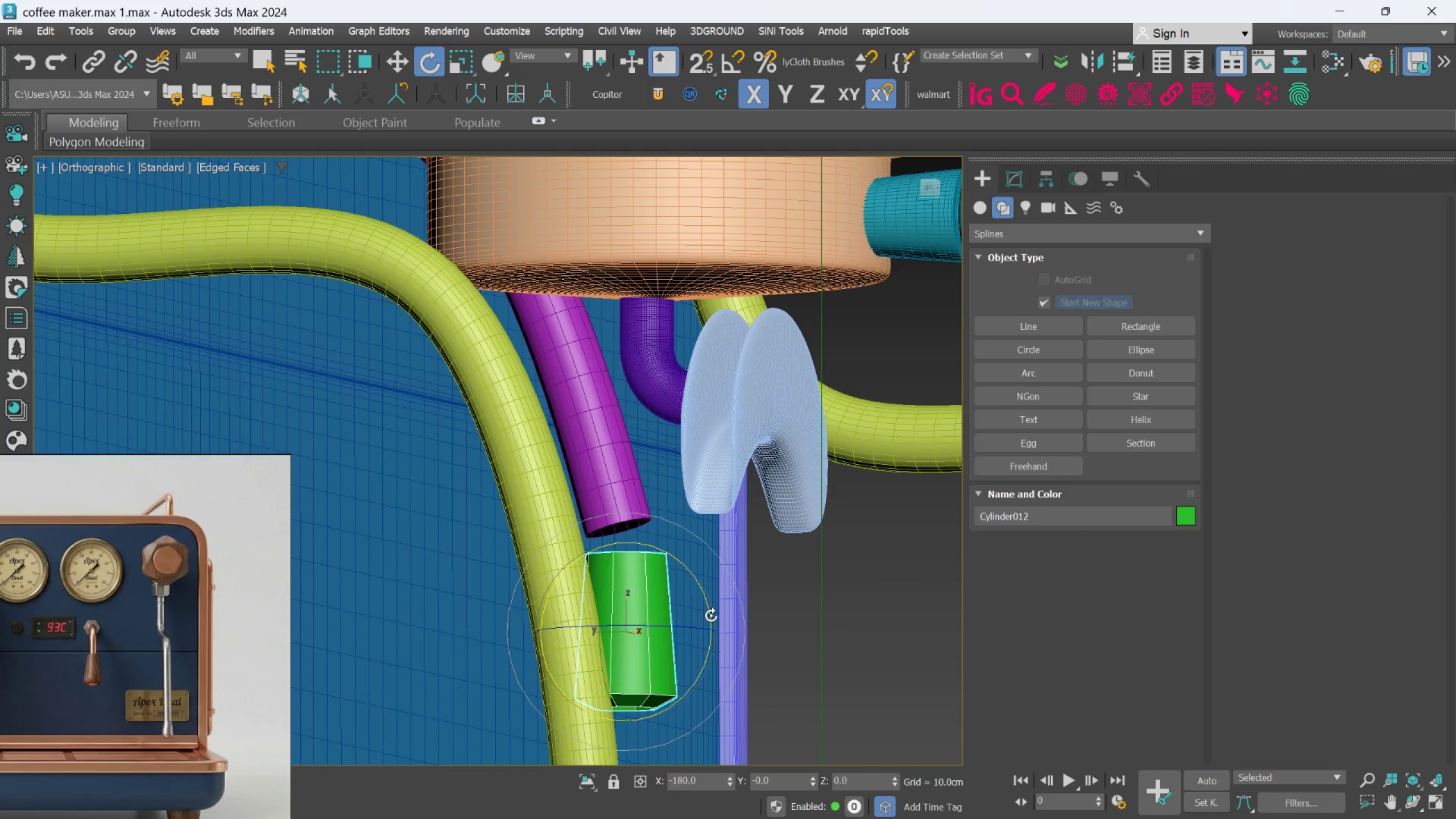 
scroll: coordinate [673, 623], scroll_direction: down, amount: 2.0
 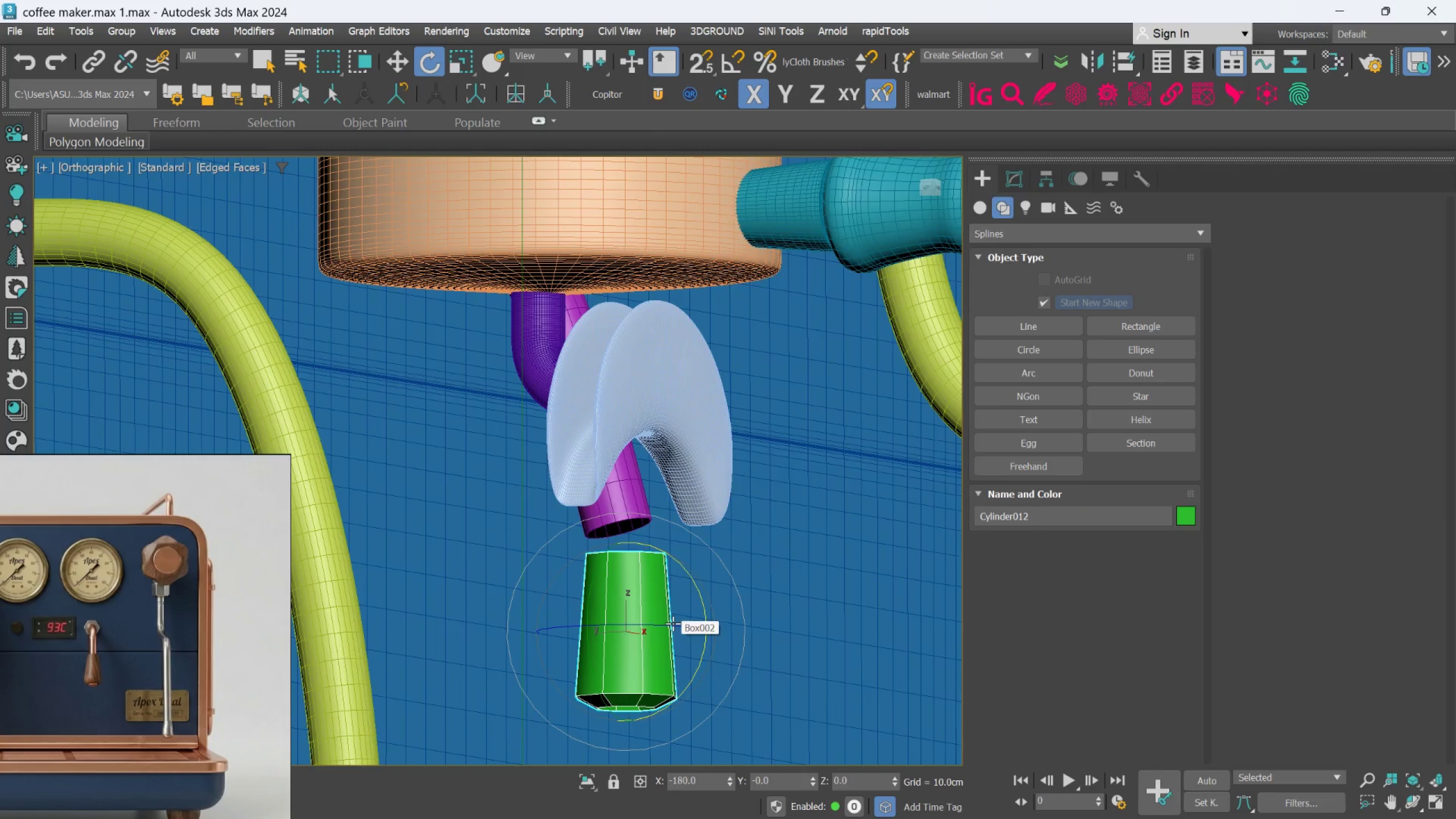 
left_click_drag(start_coordinate=[710, 614], to_coordinate=[706, 603])
 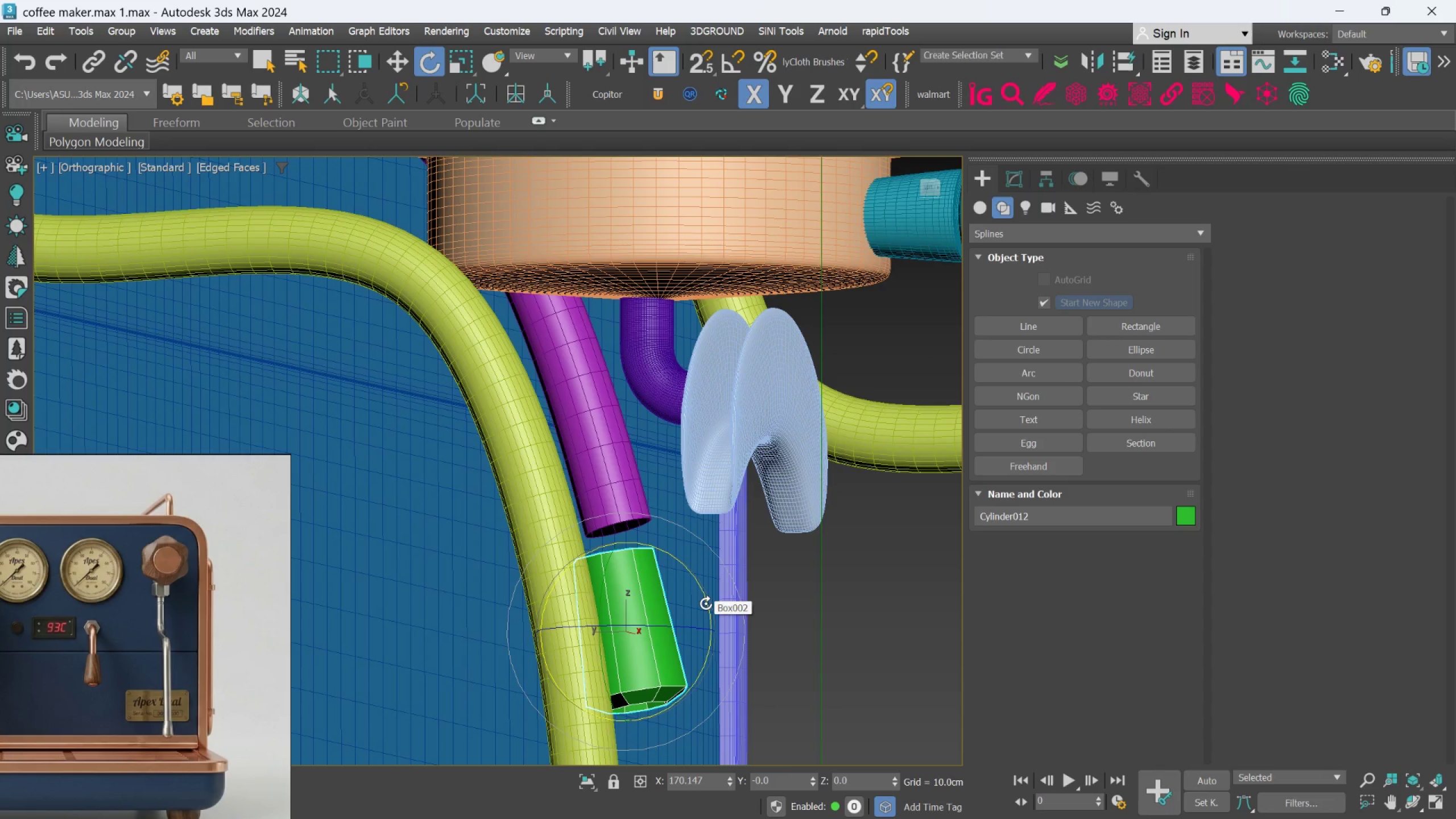 
key(W)
 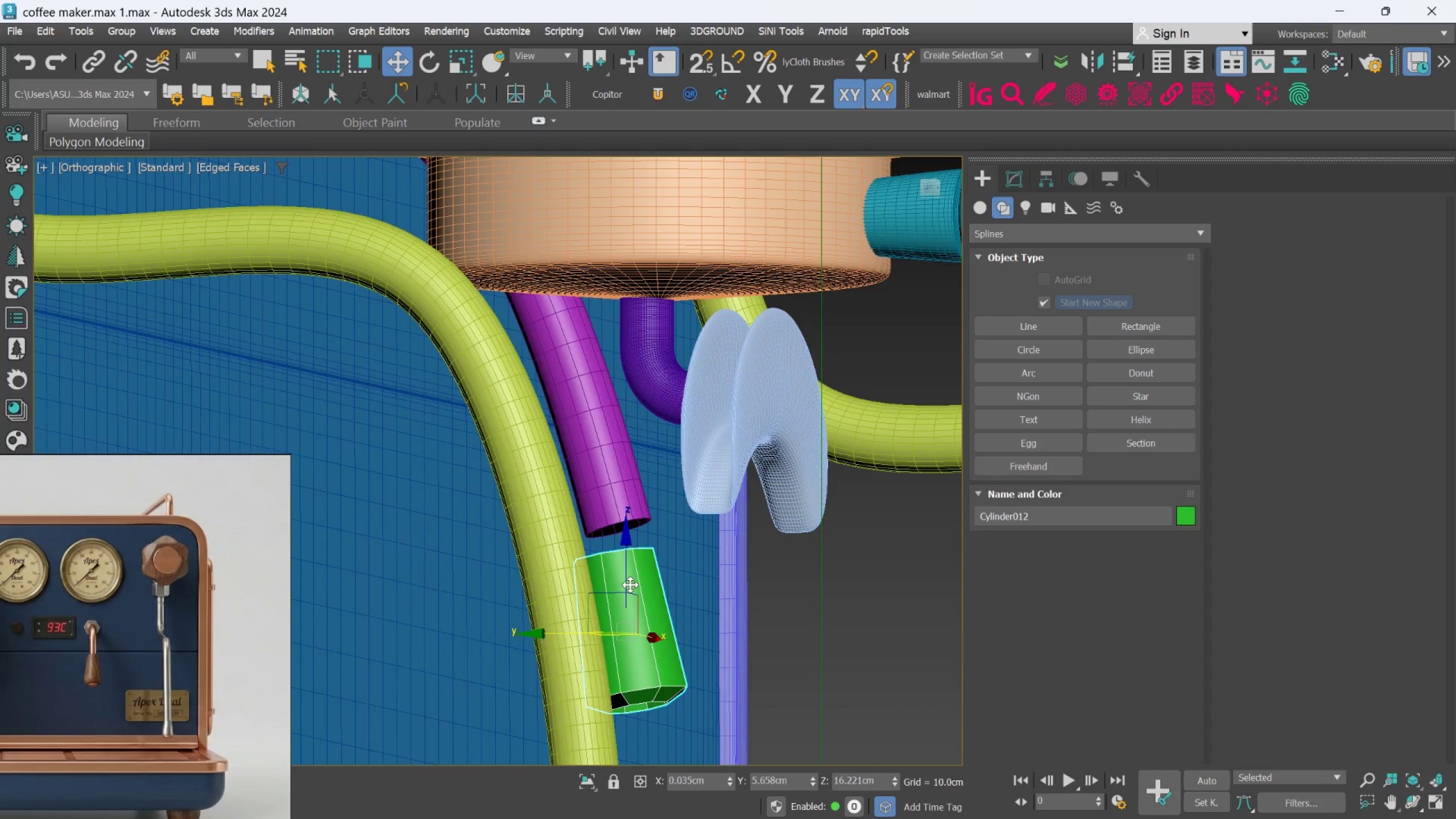 
left_click_drag(start_coordinate=[627, 573], to_coordinate=[644, 537])
 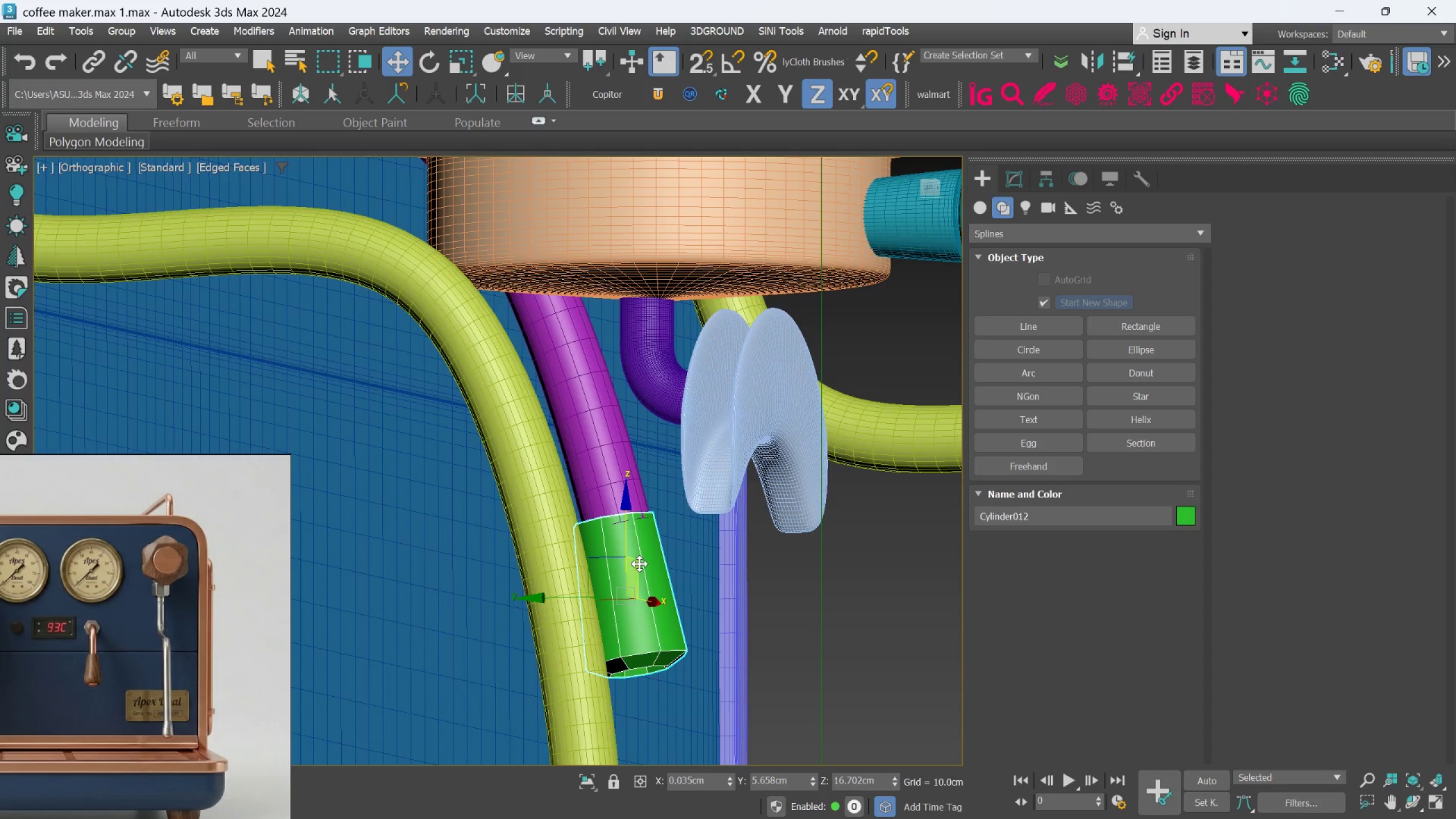 
left_click_drag(start_coordinate=[639, 564], to_coordinate=[643, 569])
 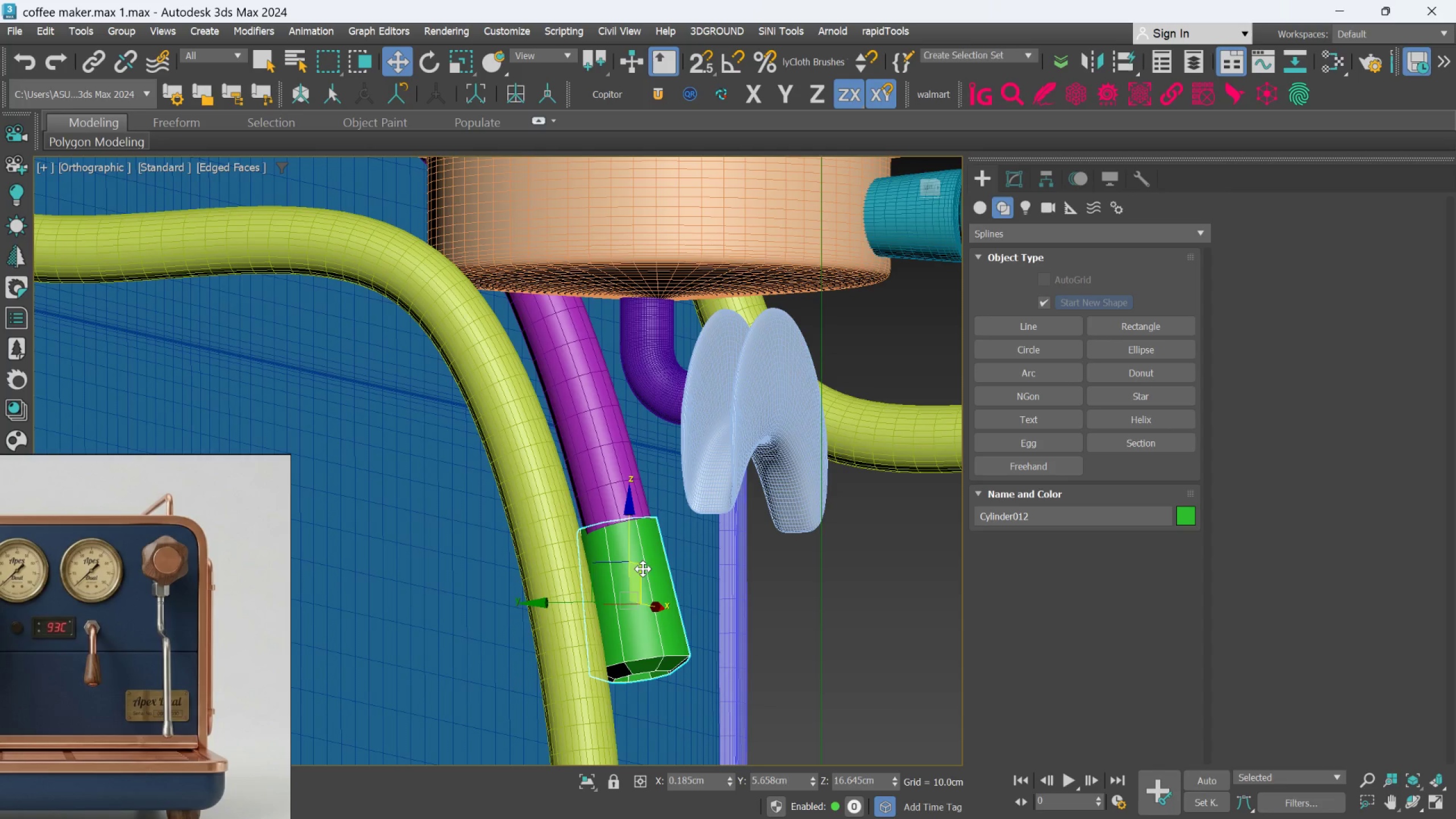 
hold_key(key=AltLeft, duration=0.84)
 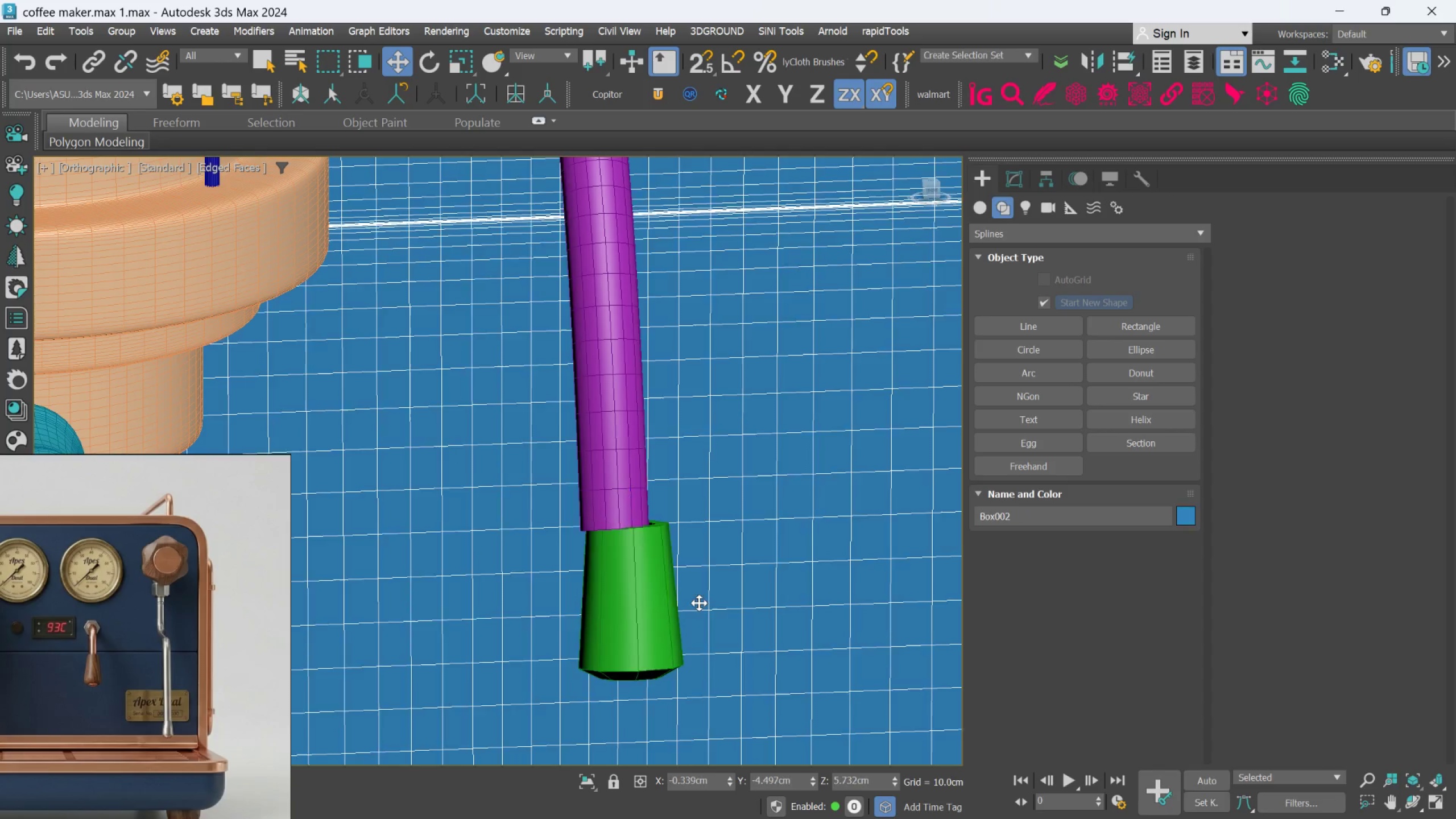 
left_click([699, 603])
 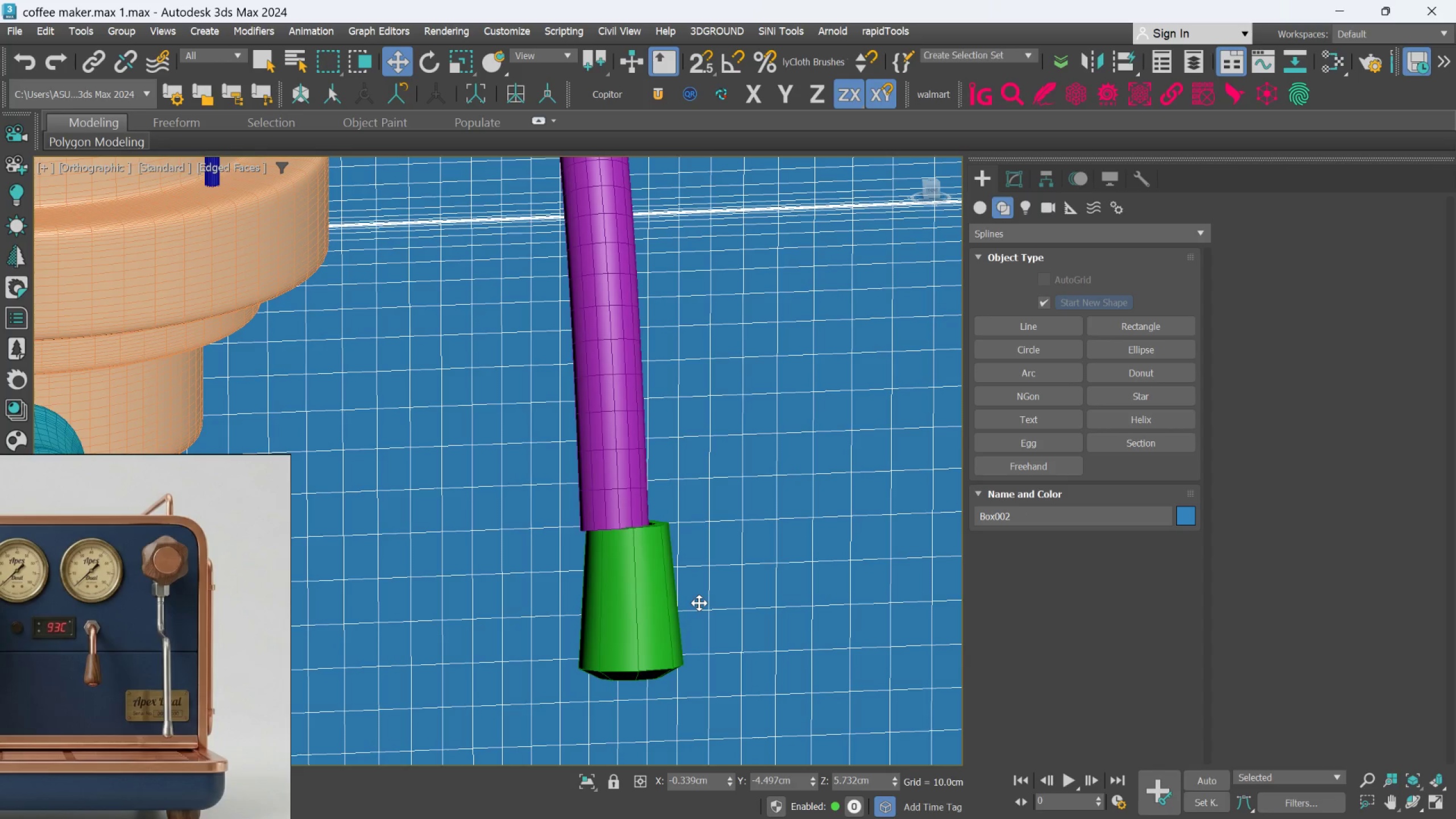 
key(Control+ControlLeft)
 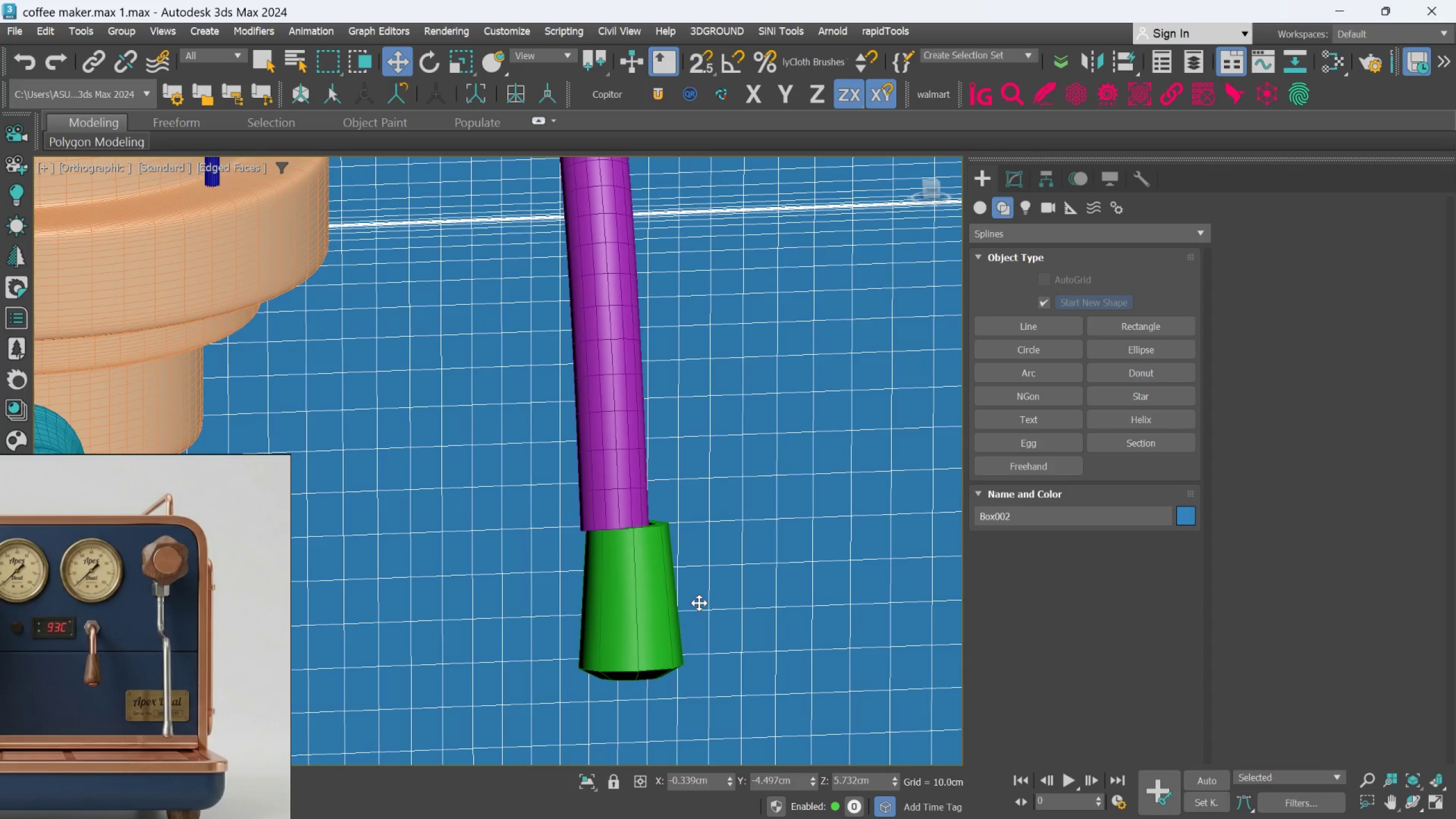 
key(Control+Z)
 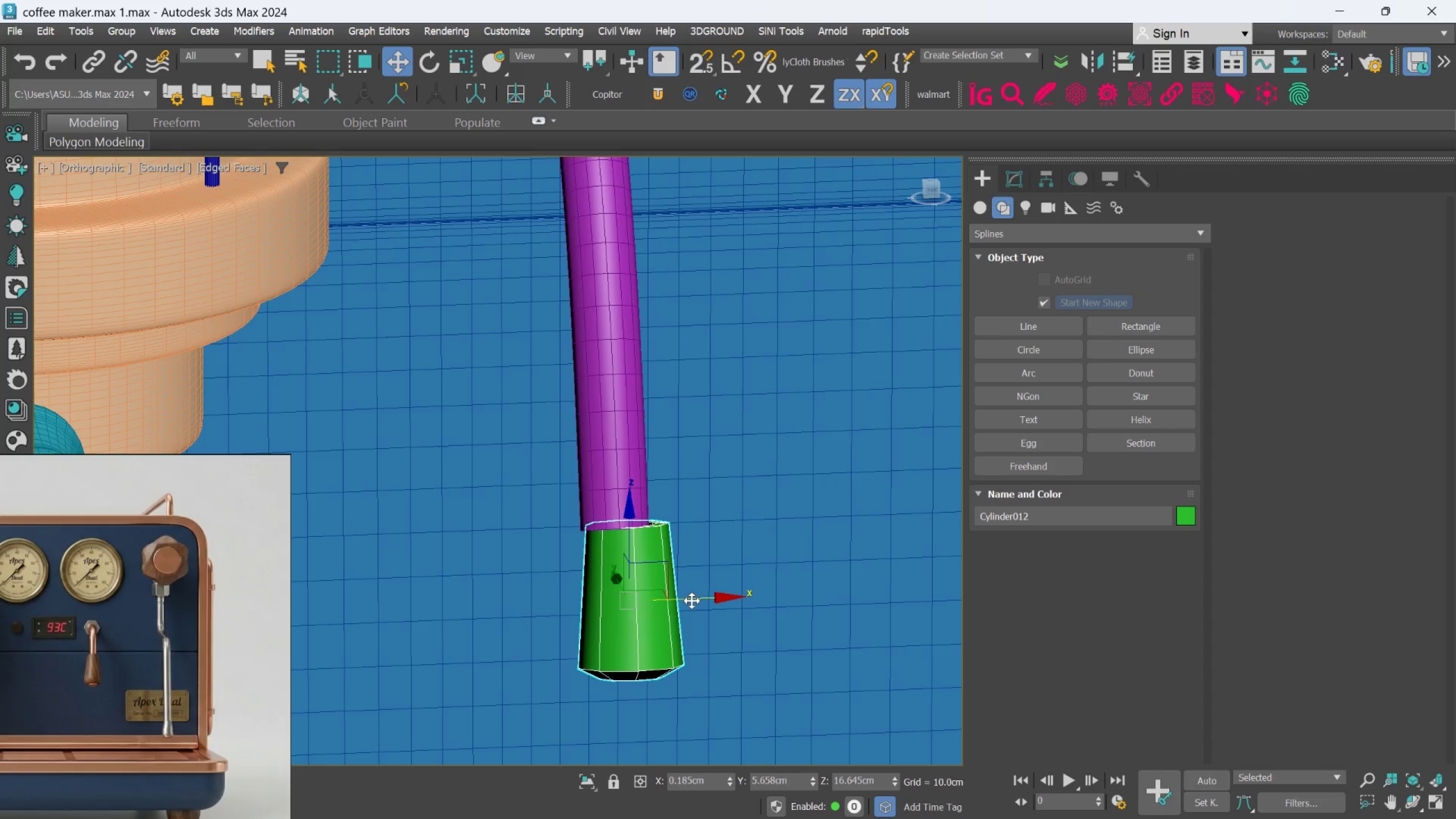 
left_click_drag(start_coordinate=[691, 600], to_coordinate=[680, 603])
 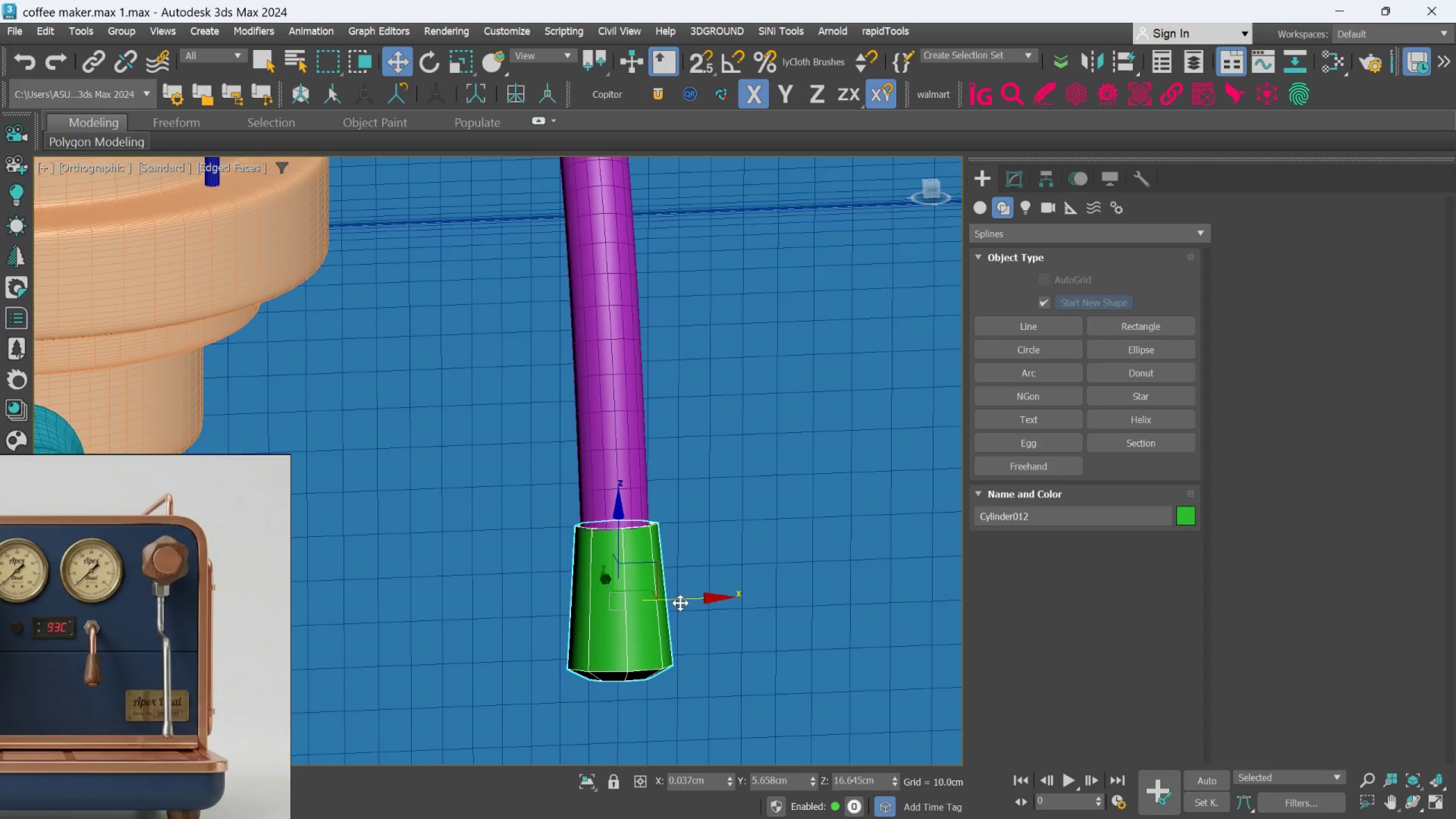 
hold_key(key=AltLeft, duration=1.03)
 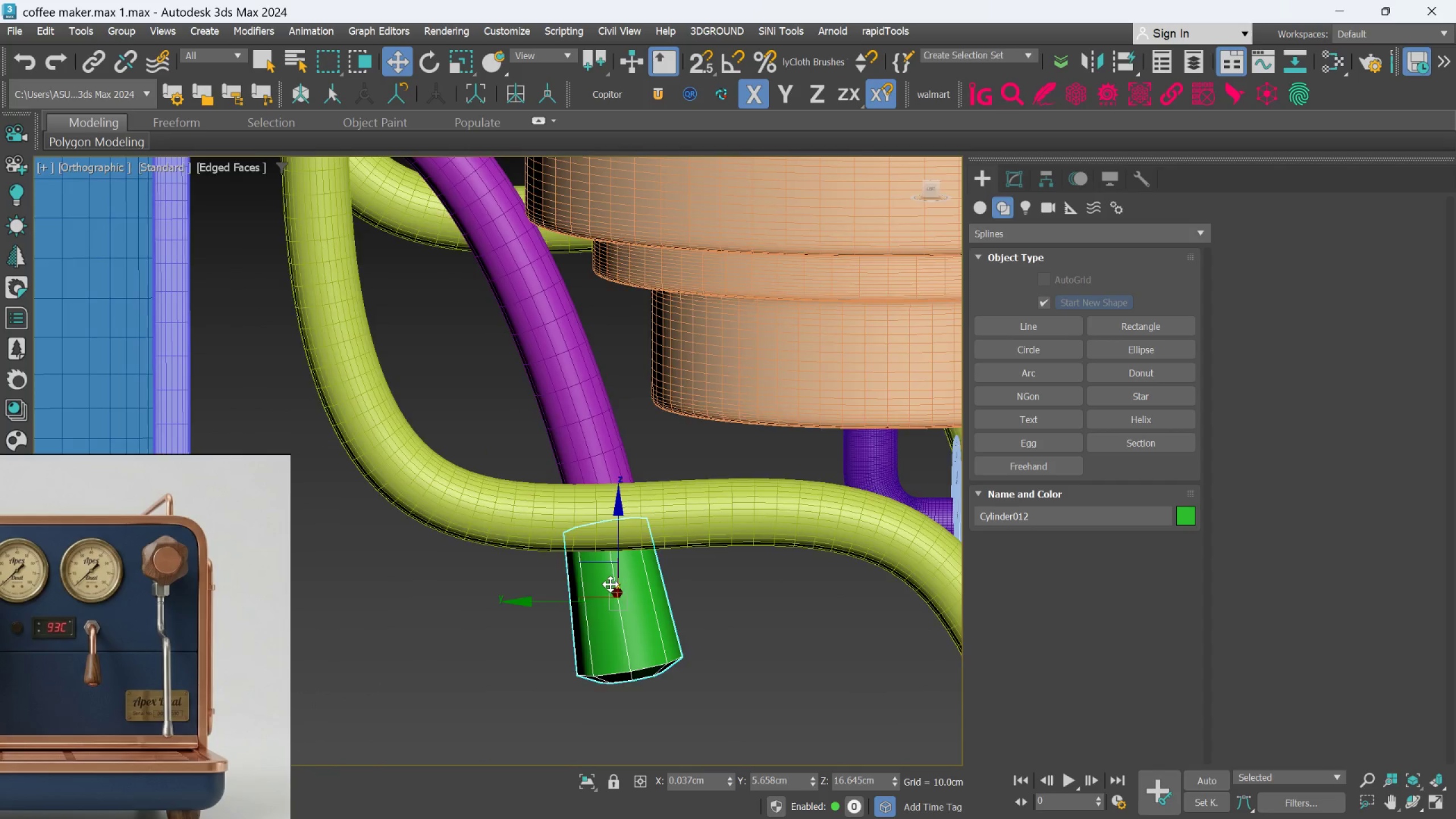 
hold_key(key=AltLeft, duration=1.48)
 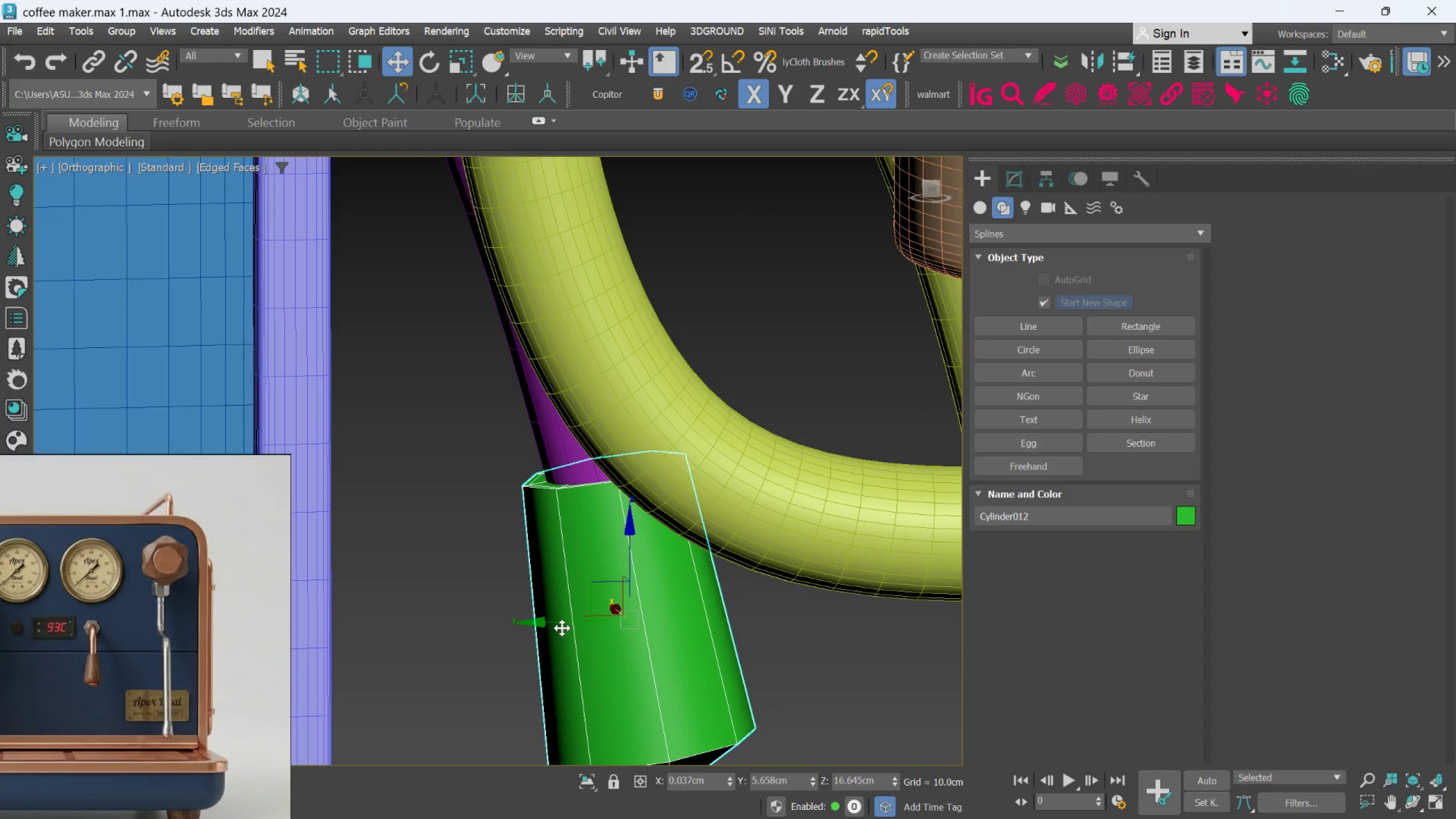 
scroll: coordinate [607, 582], scroll_direction: up, amount: 2.0
 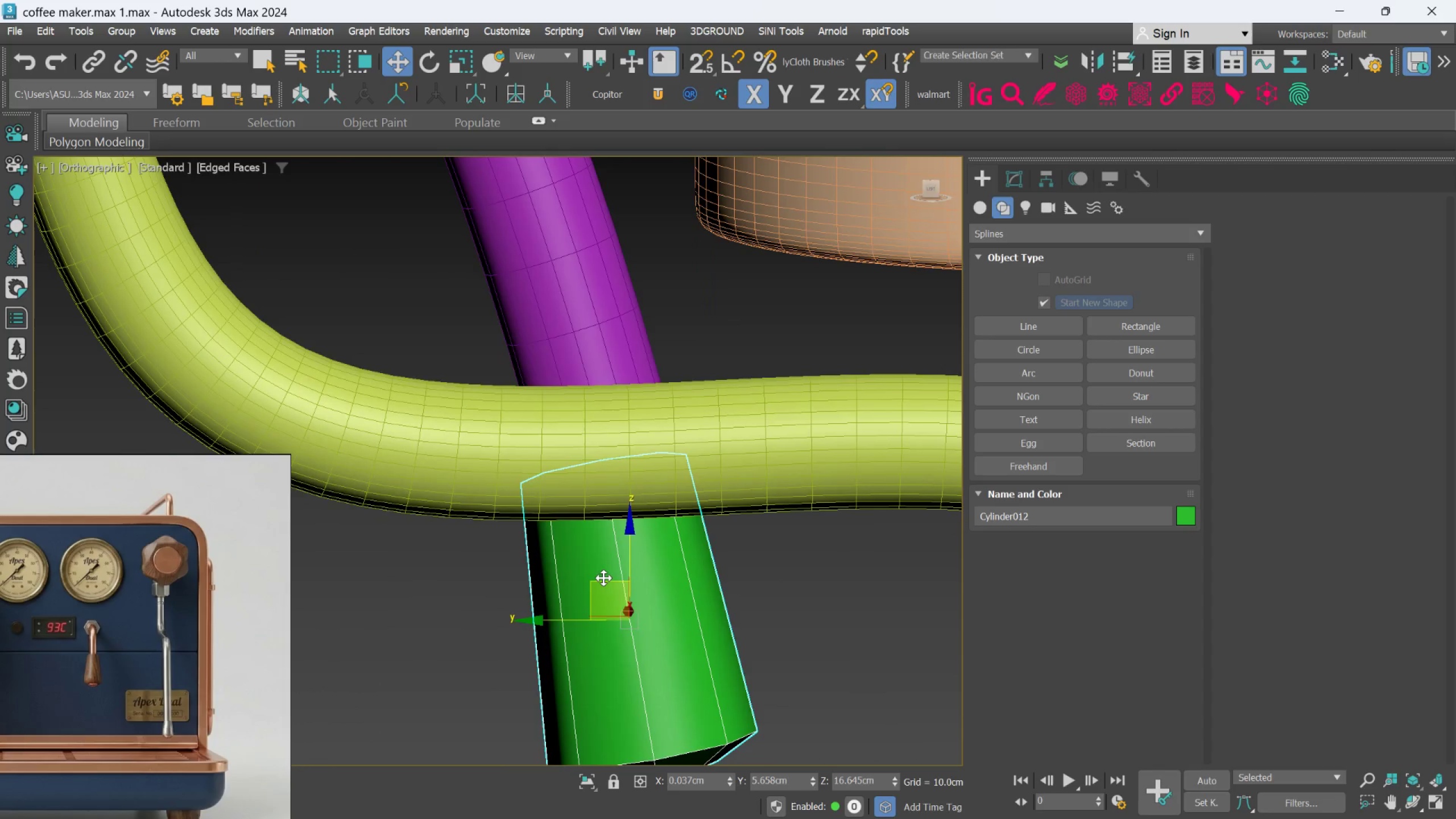 
hold_key(key=AltLeft, duration=1.05)
 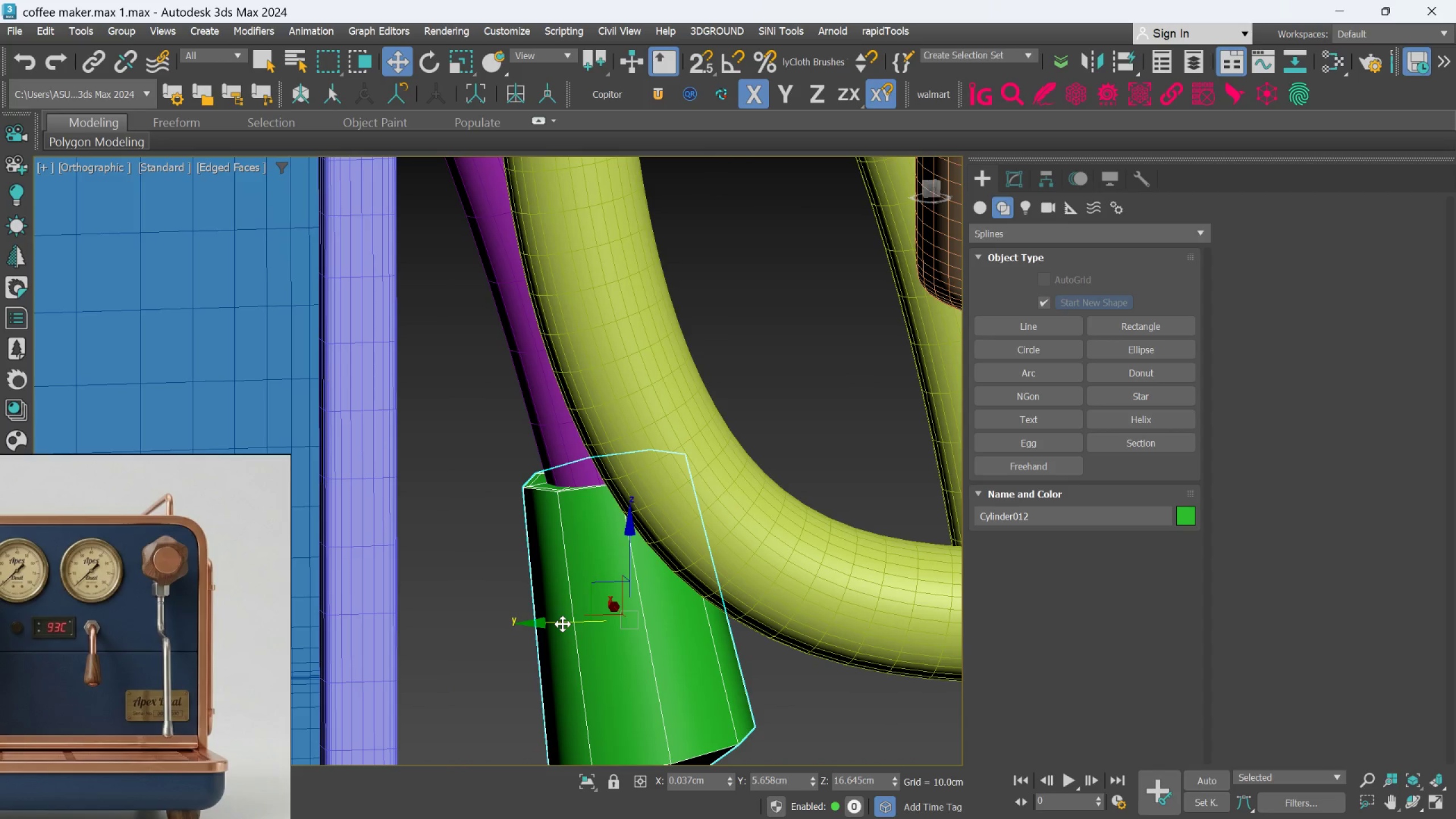 
hold_key(key=AltLeft, duration=0.87)
 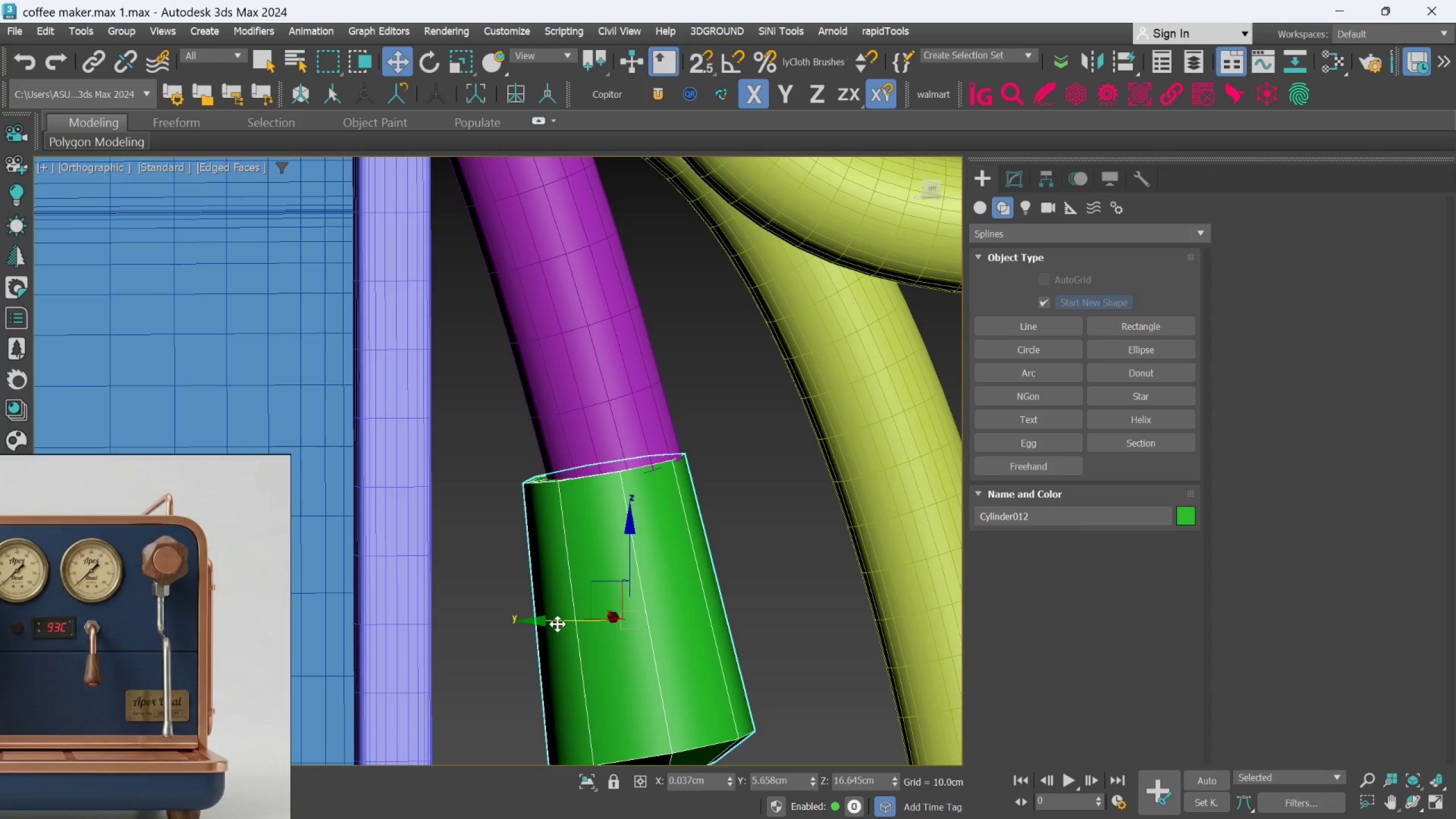 
left_click_drag(start_coordinate=[557, 624], to_coordinate=[565, 630])
 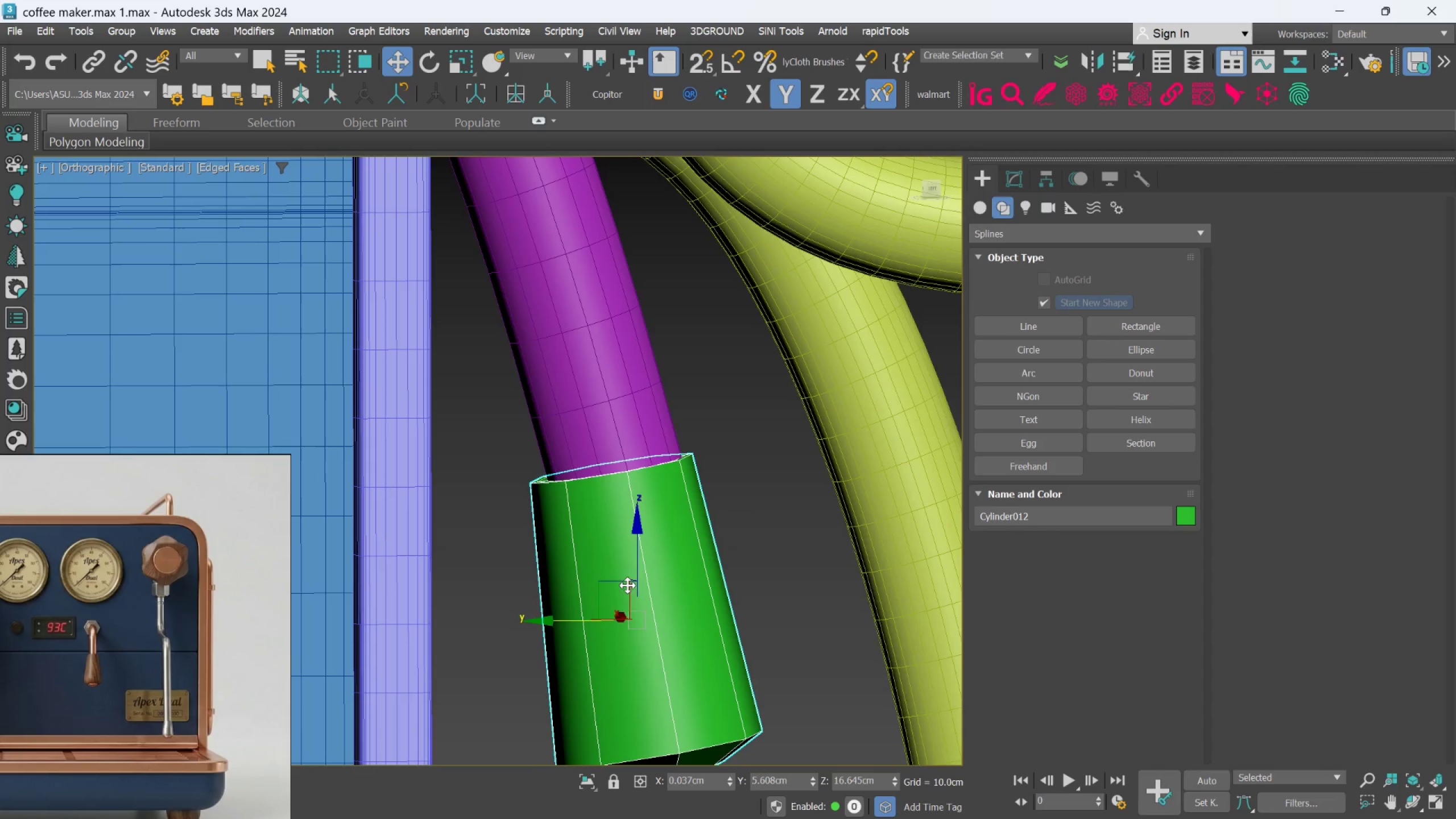 
hold_key(key=AltLeft, duration=1.54)
 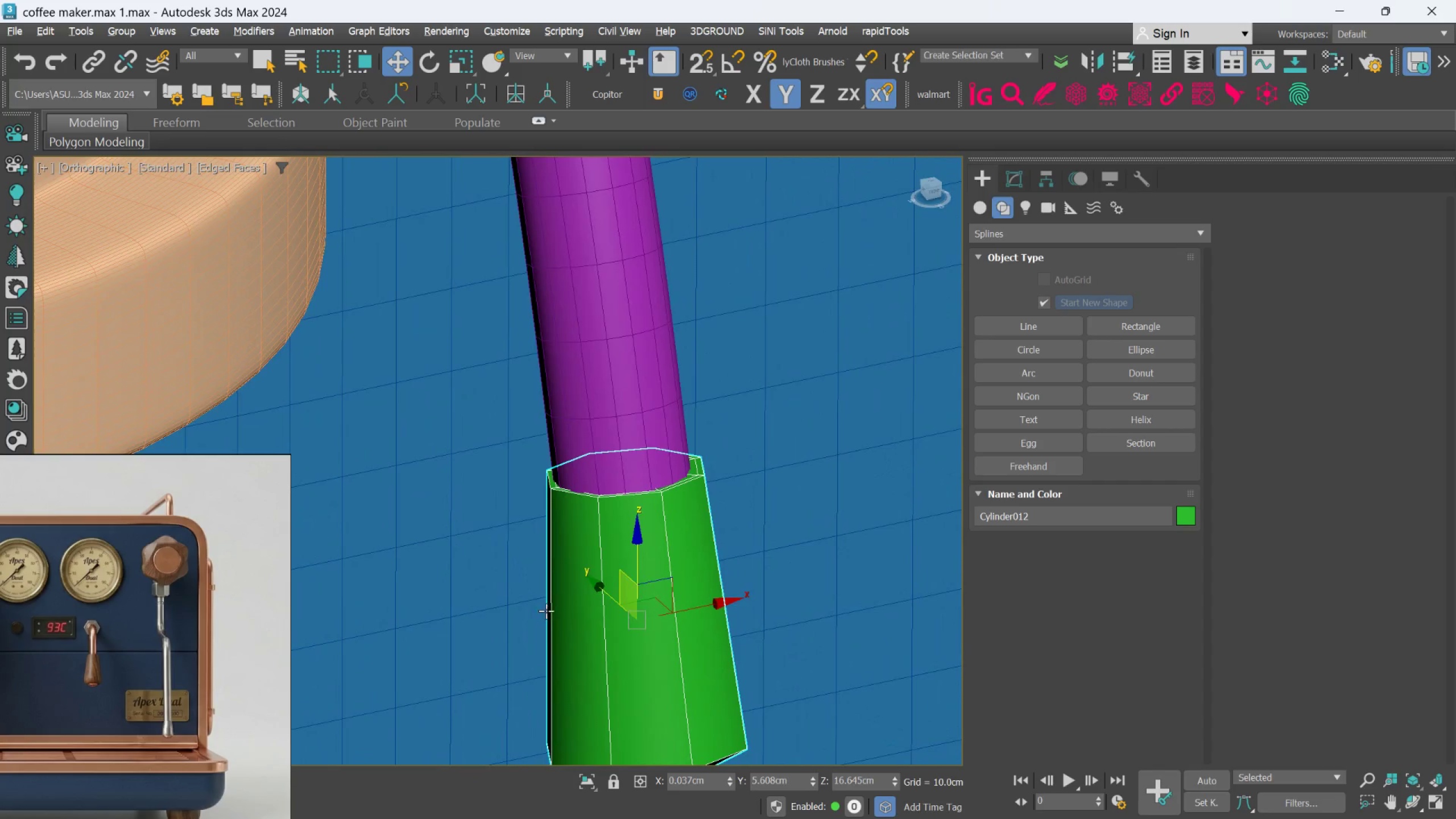 
hold_key(key=AltLeft, duration=0.47)
 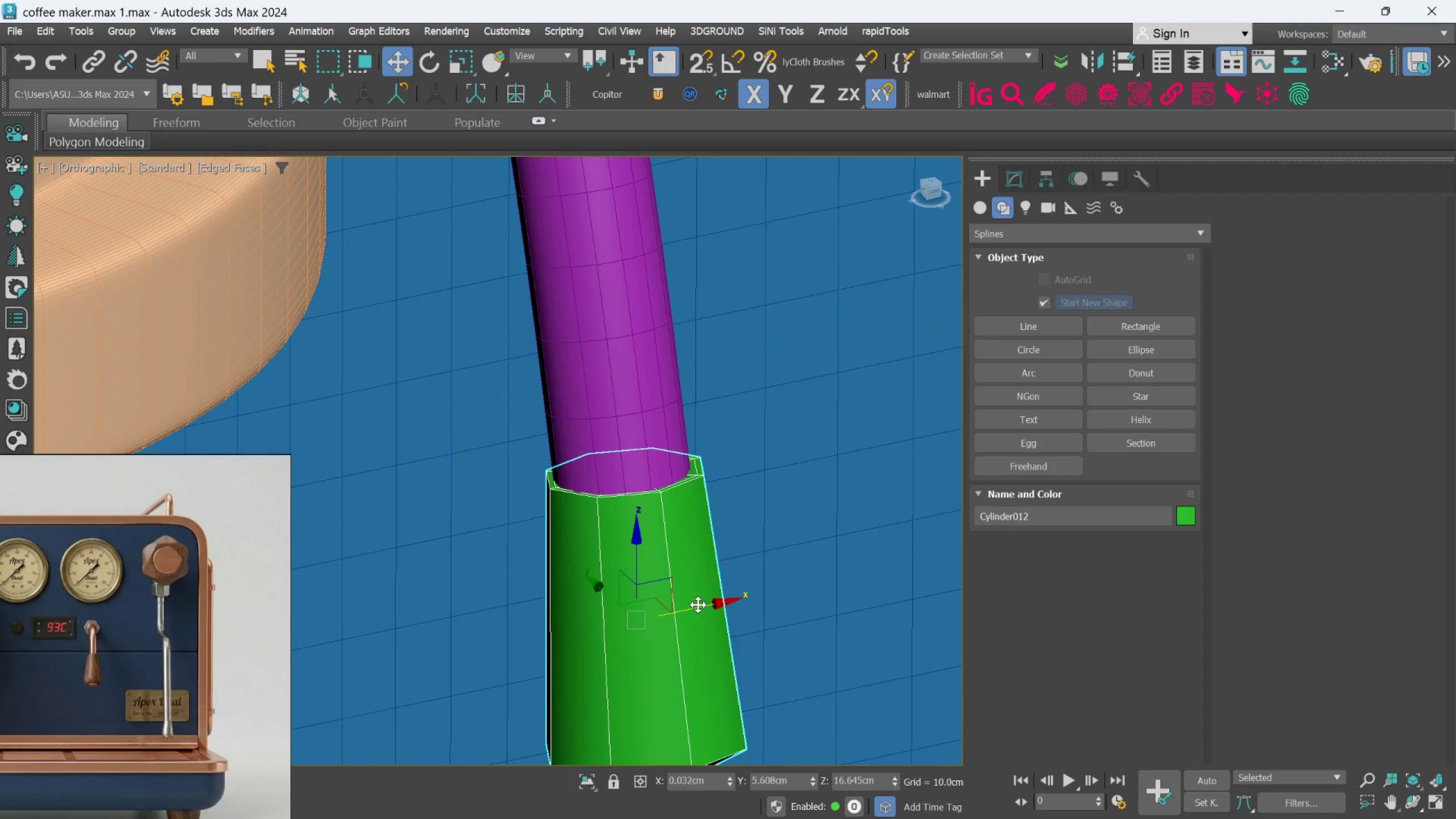 
hold_key(key=AltLeft, duration=0.74)
 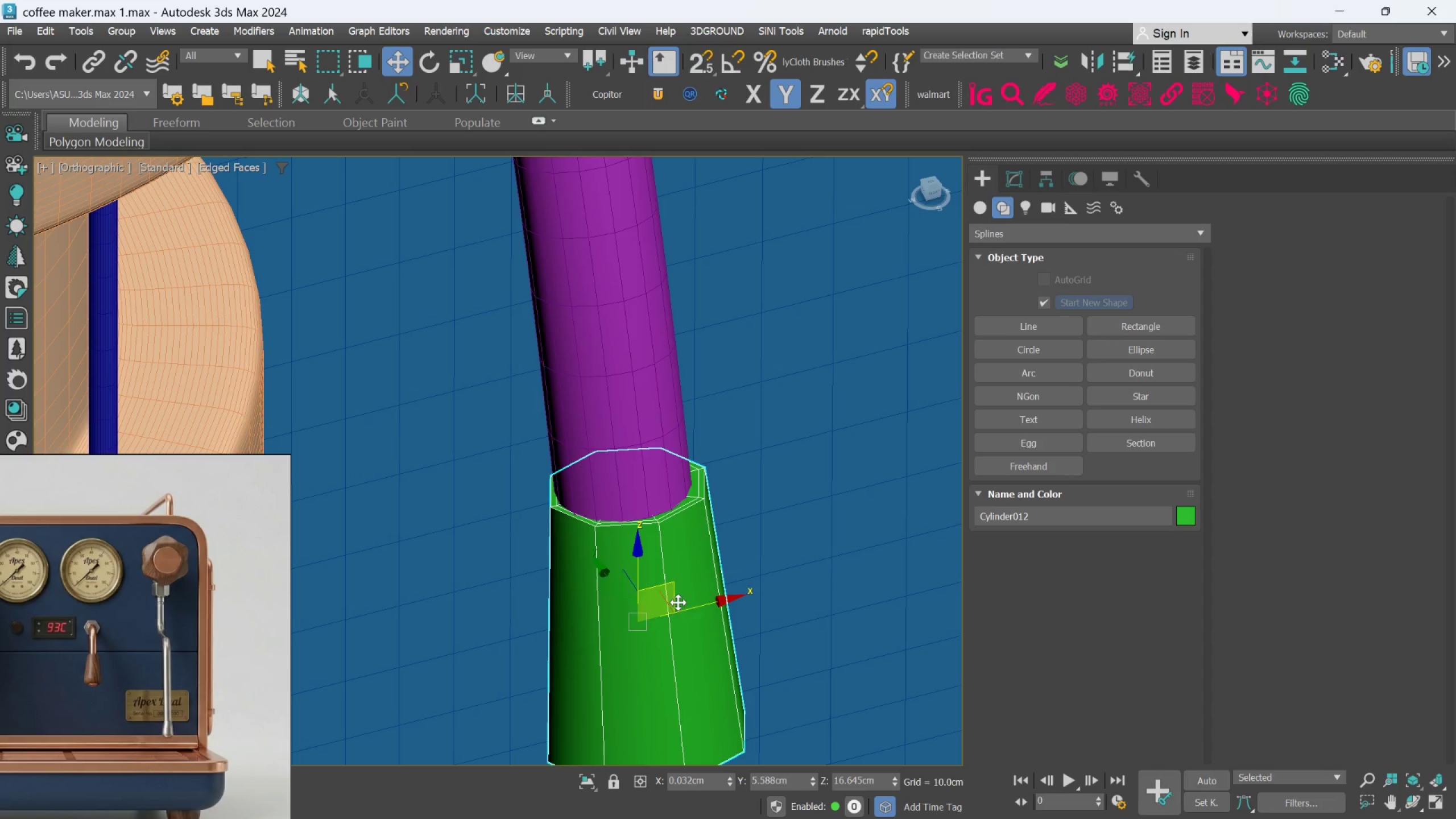 
left_click_drag(start_coordinate=[705, 610], to_coordinate=[694, 611])
 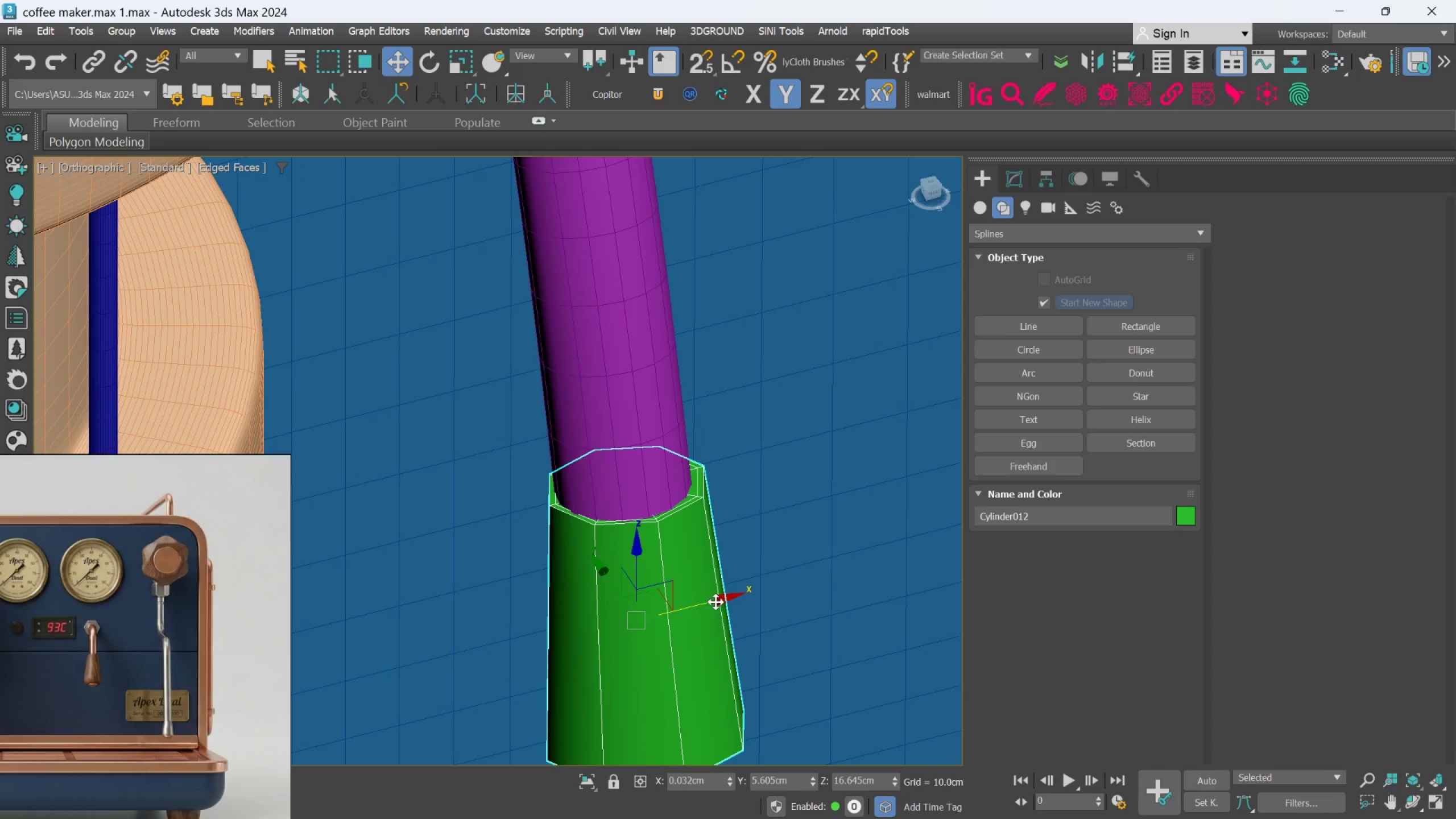 
left_click_drag(start_coordinate=[718, 599], to_coordinate=[714, 602])
 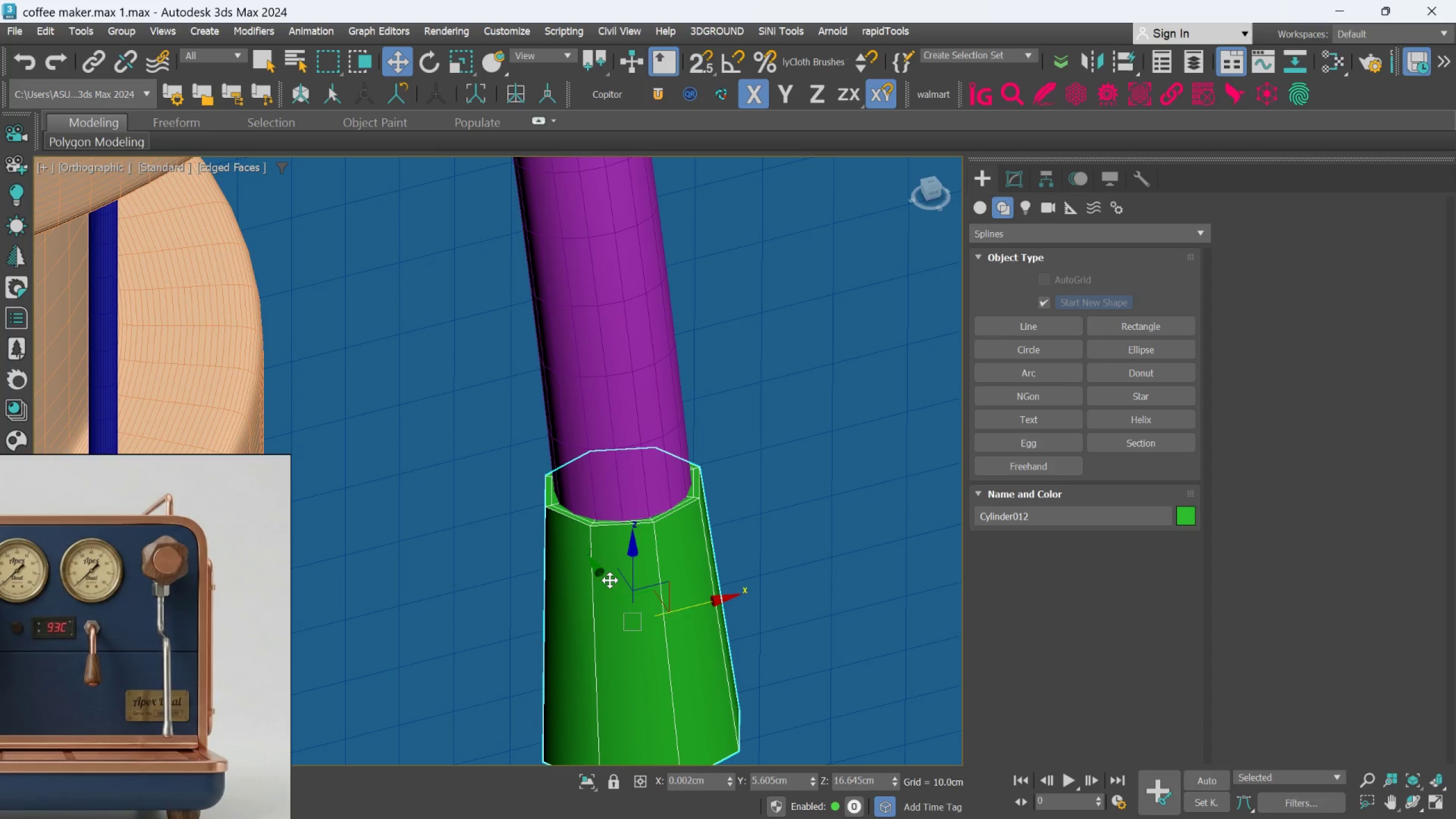 
left_click_drag(start_coordinate=[602, 576], to_coordinate=[606, 580])
 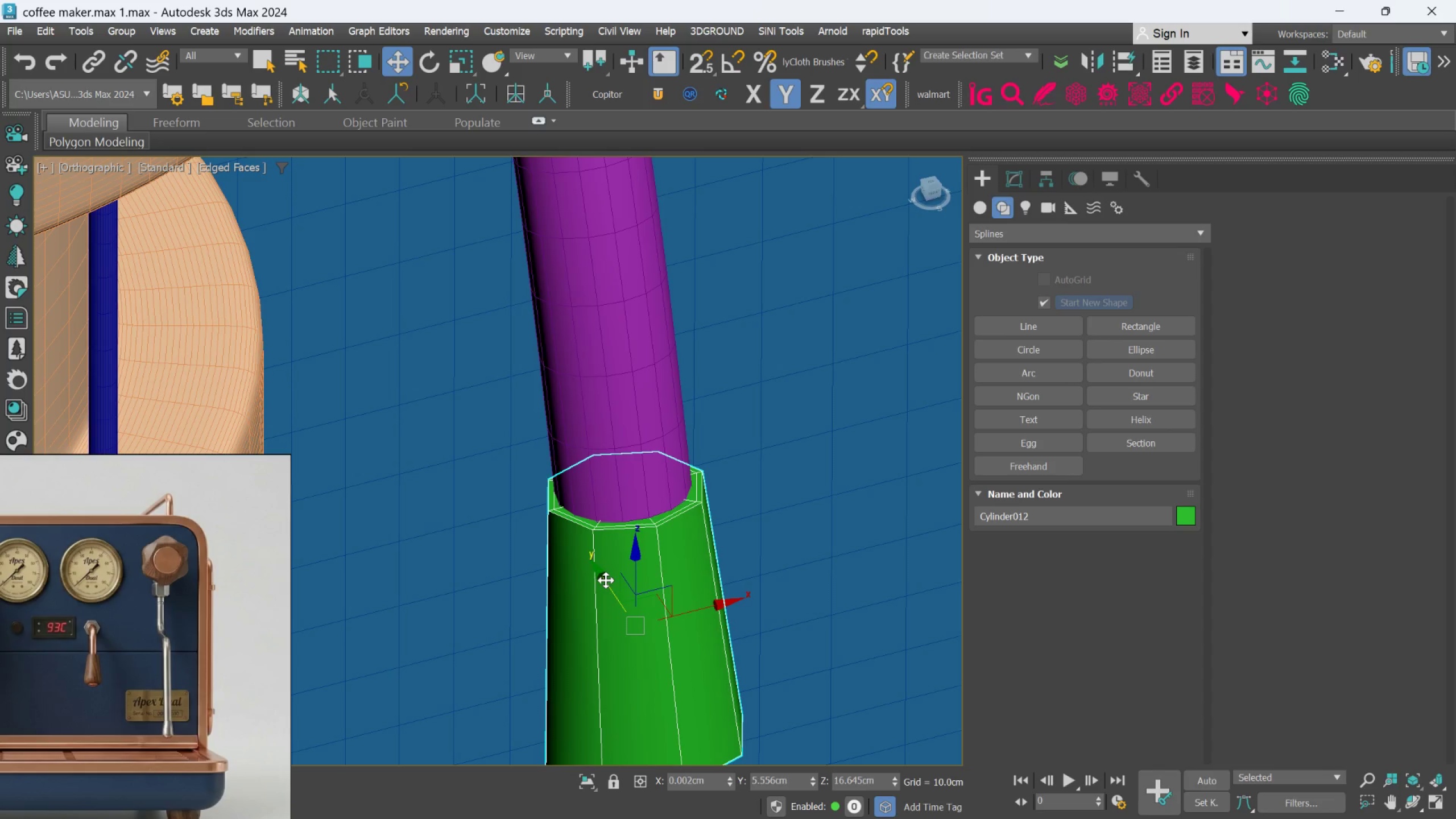 
hold_key(key=AltLeft, duration=1.5)
 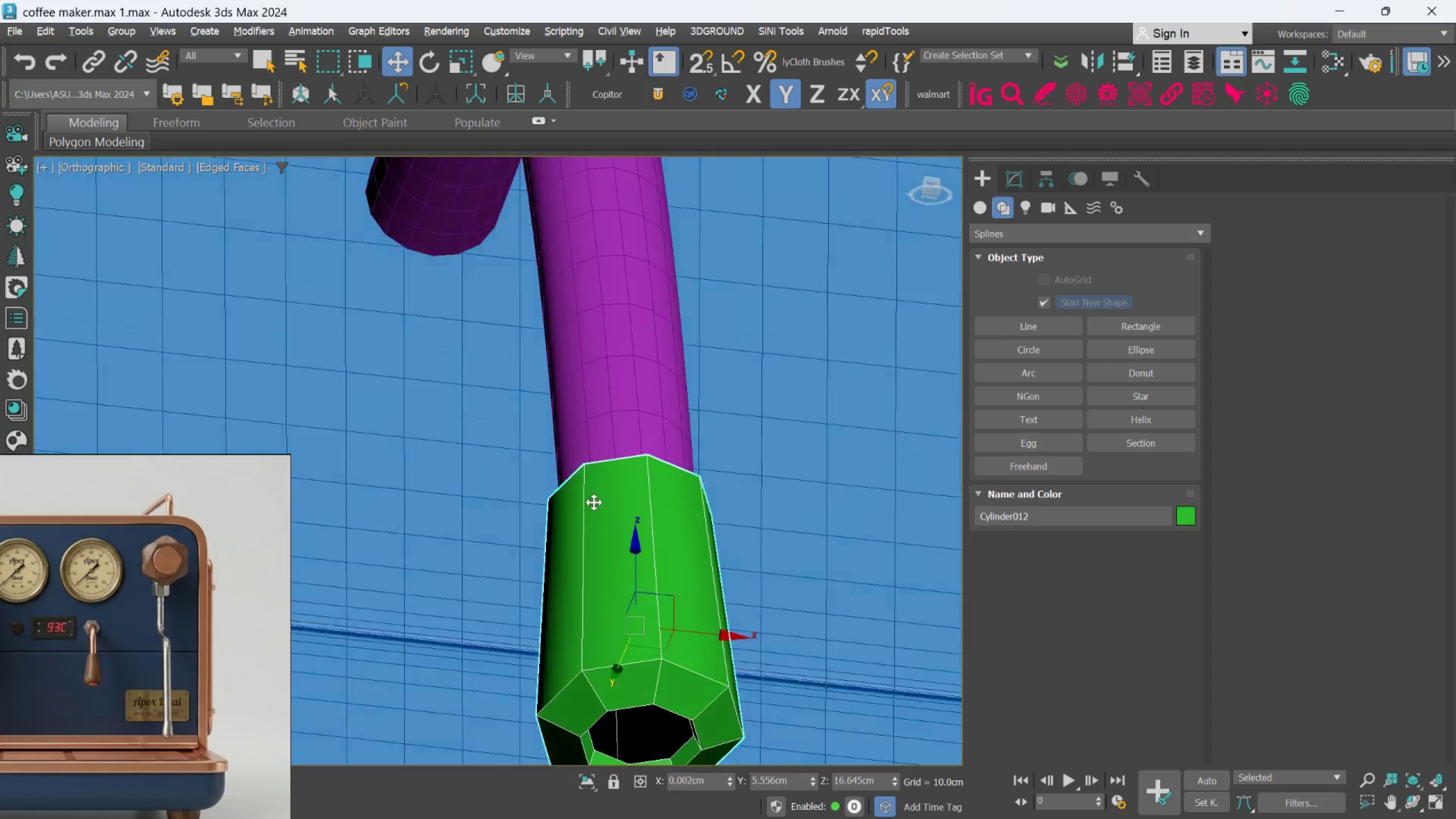 
hold_key(key=AltLeft, duration=0.74)
 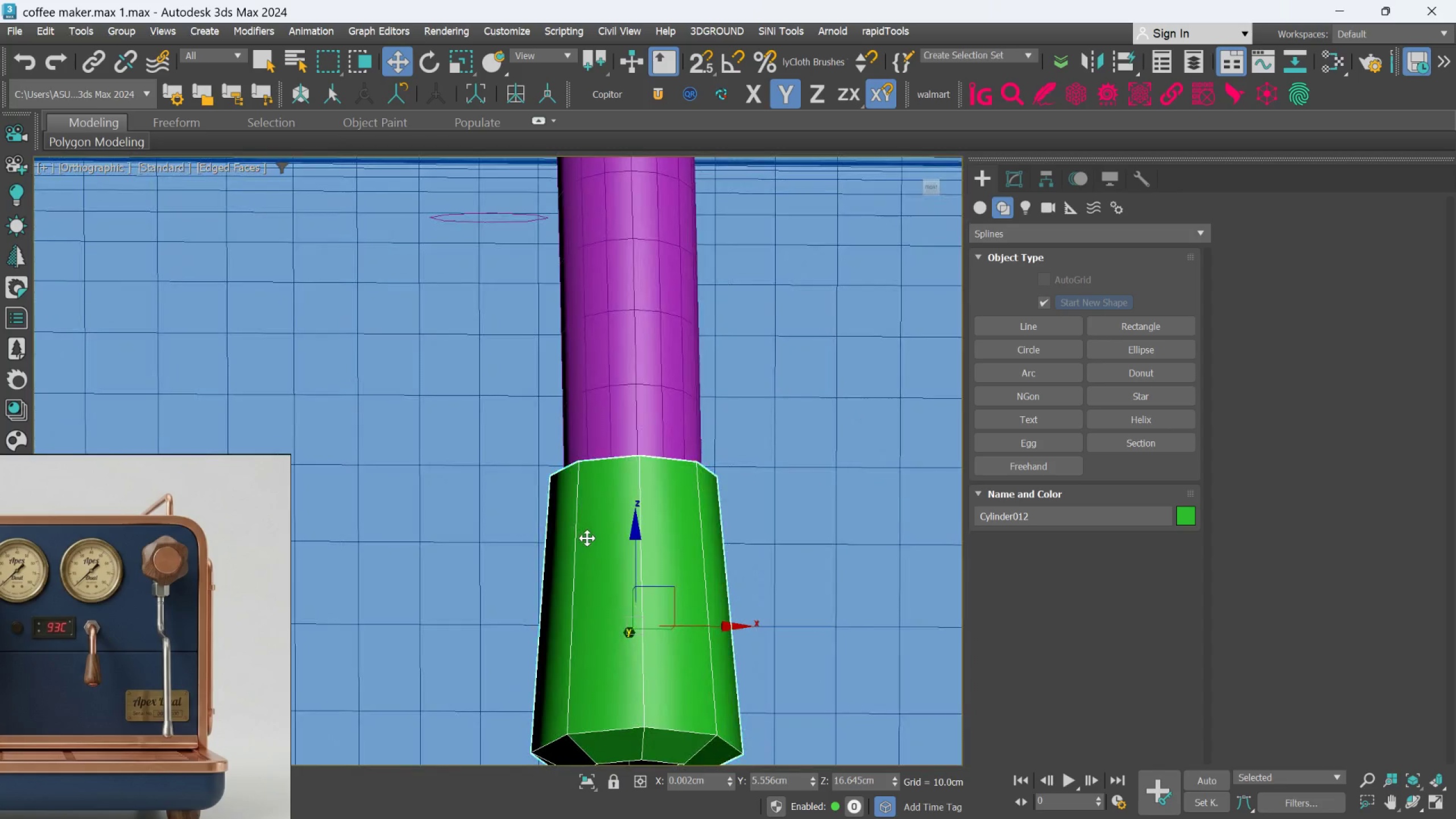 
hold_key(key=AltLeft, duration=0.99)
 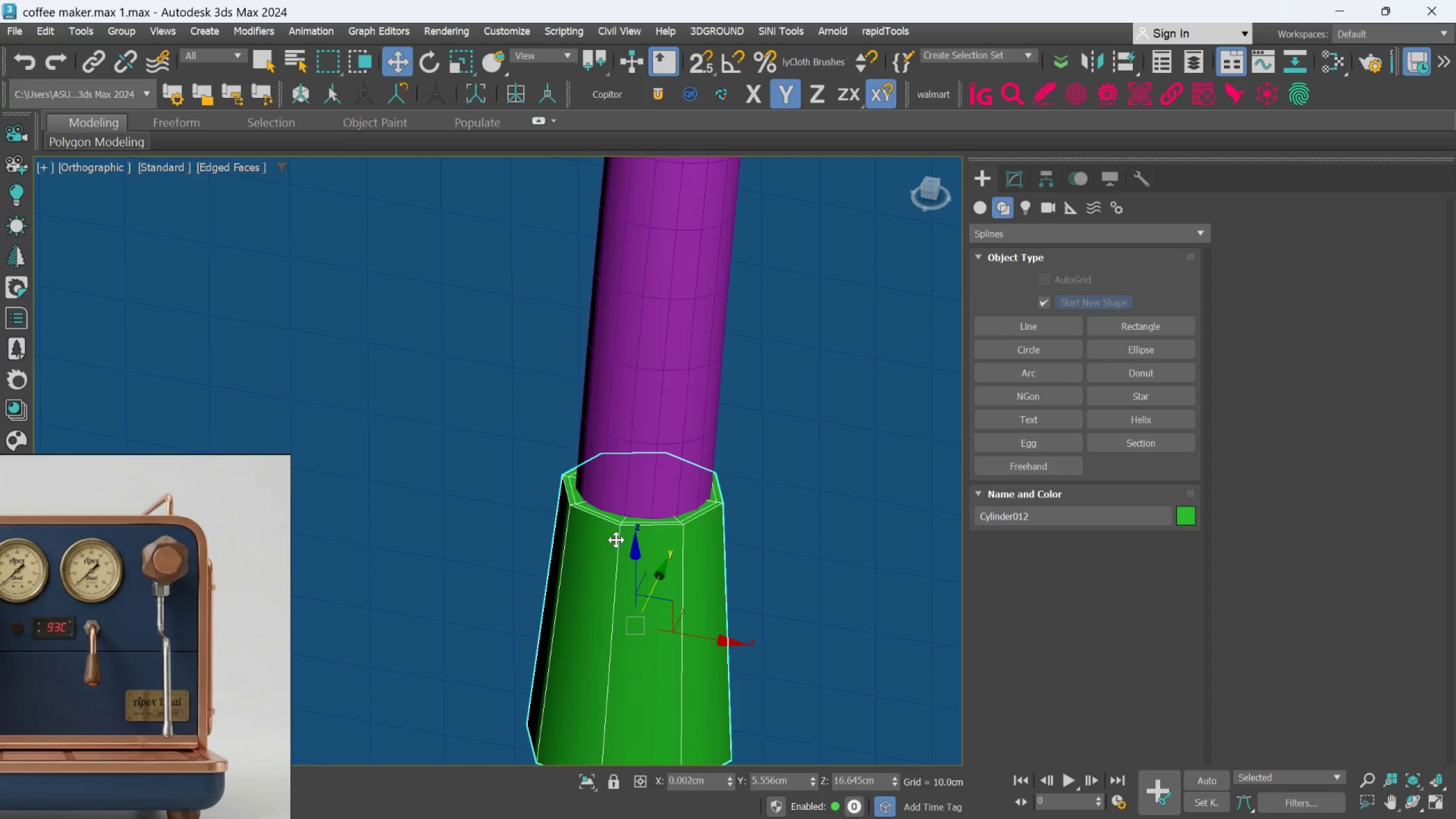 
scroll: coordinate [616, 540], scroll_direction: up, amount: 1.0
 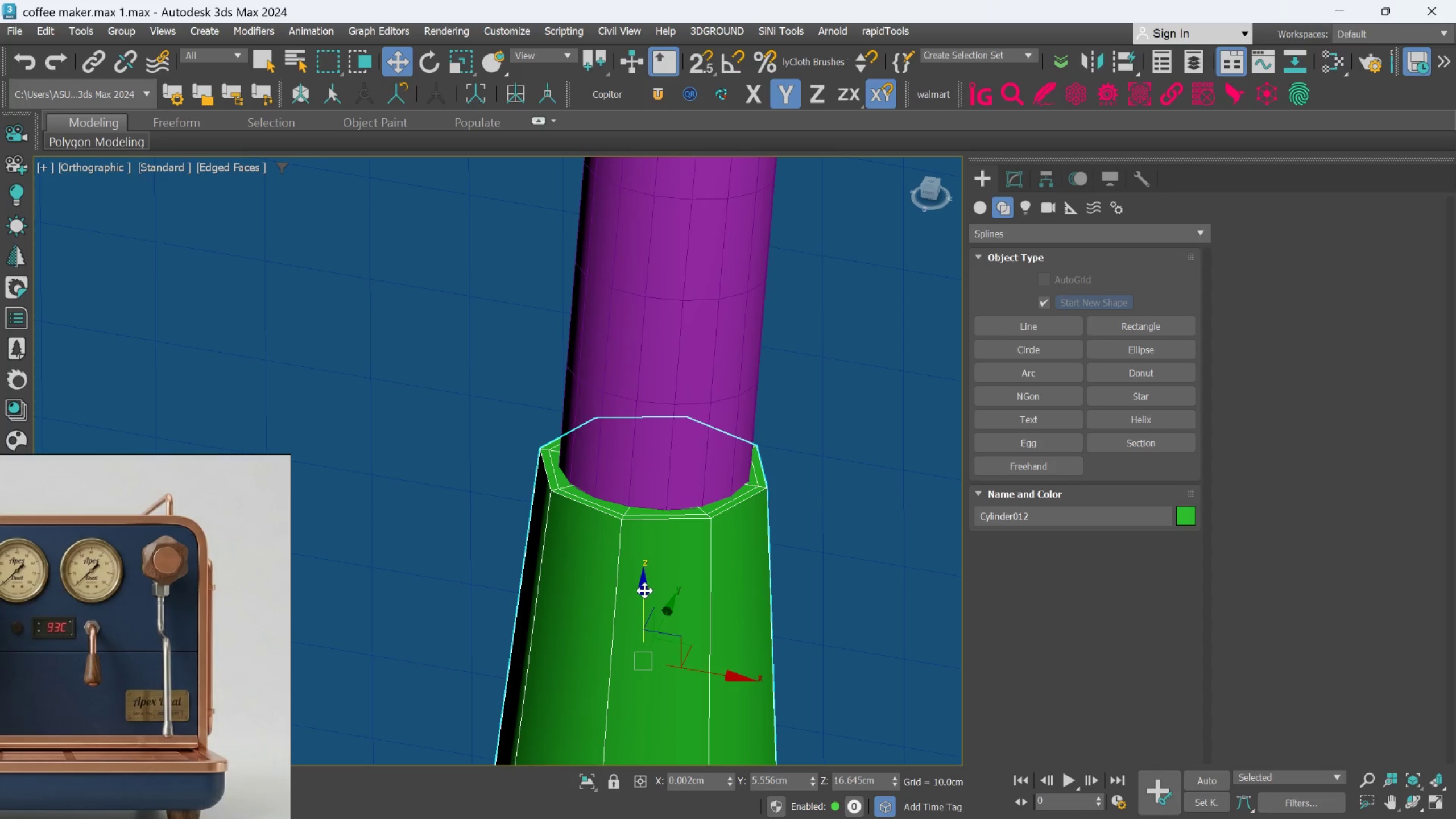 
left_click_drag(start_coordinate=[642, 594], to_coordinate=[640, 587])
 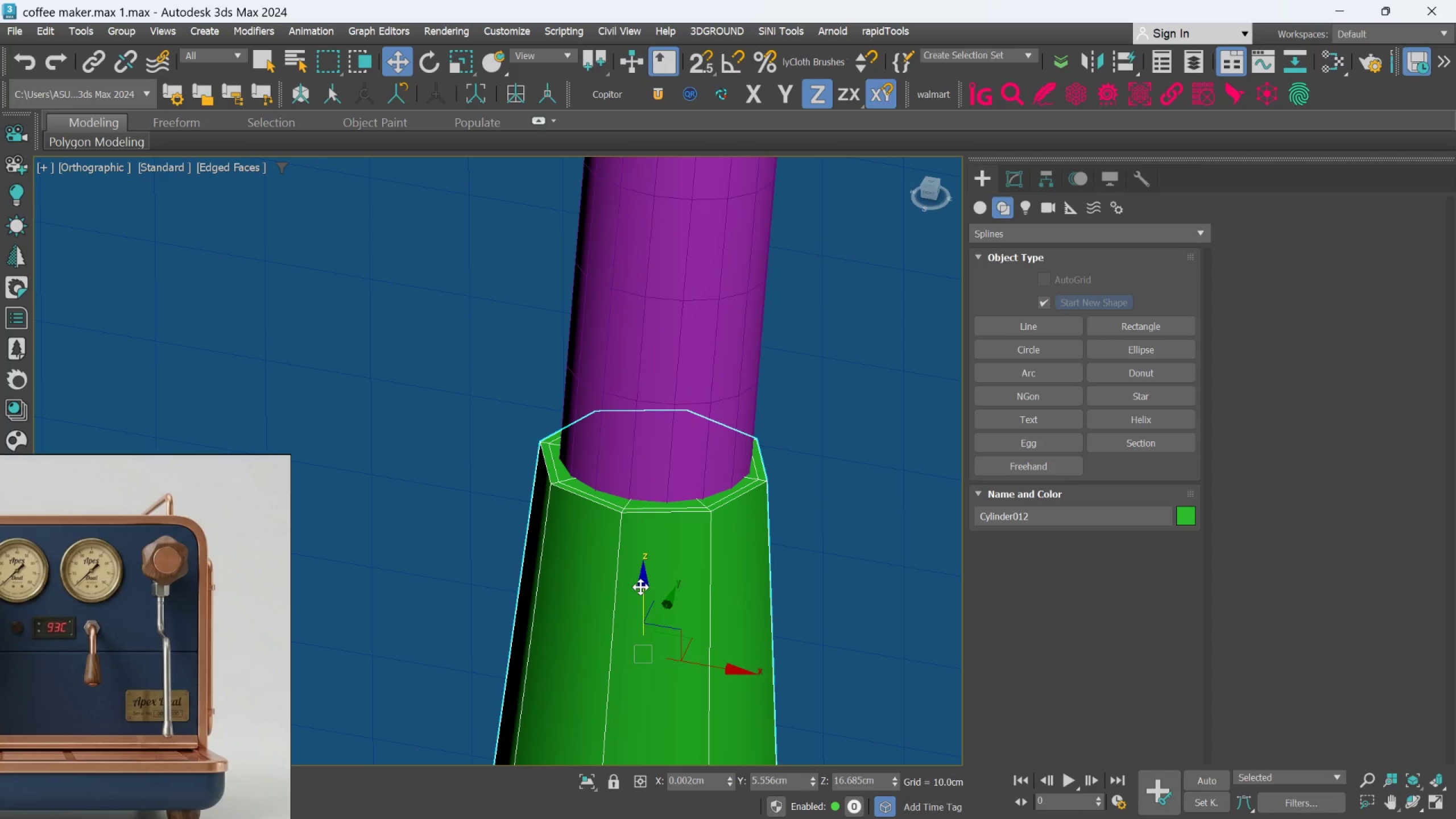 
hold_key(key=AltLeft, duration=0.6)
 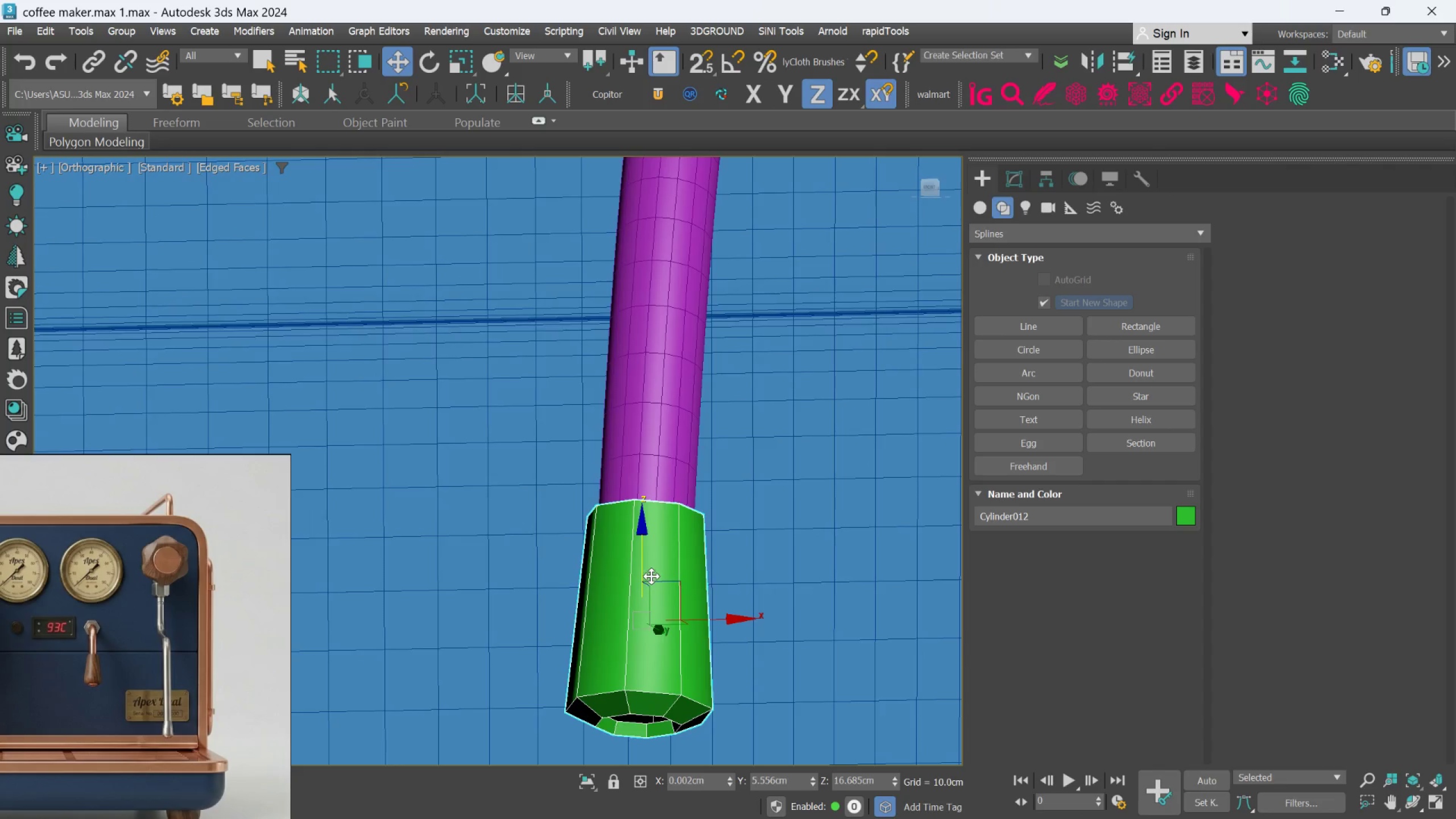 
scroll: coordinate [640, 587], scroll_direction: down, amount: 2.0
 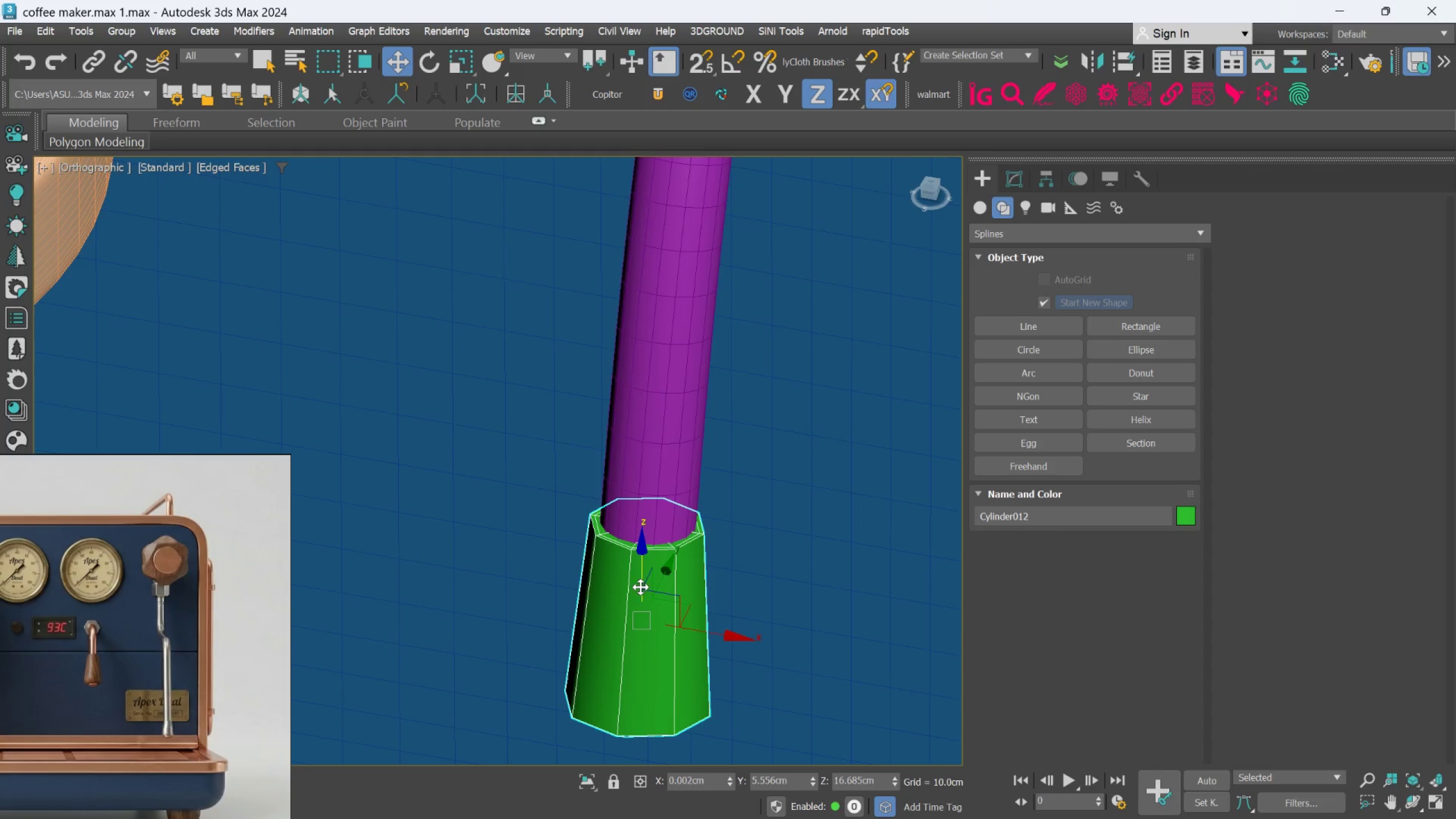 
hold_key(key=AltLeft, duration=0.48)
 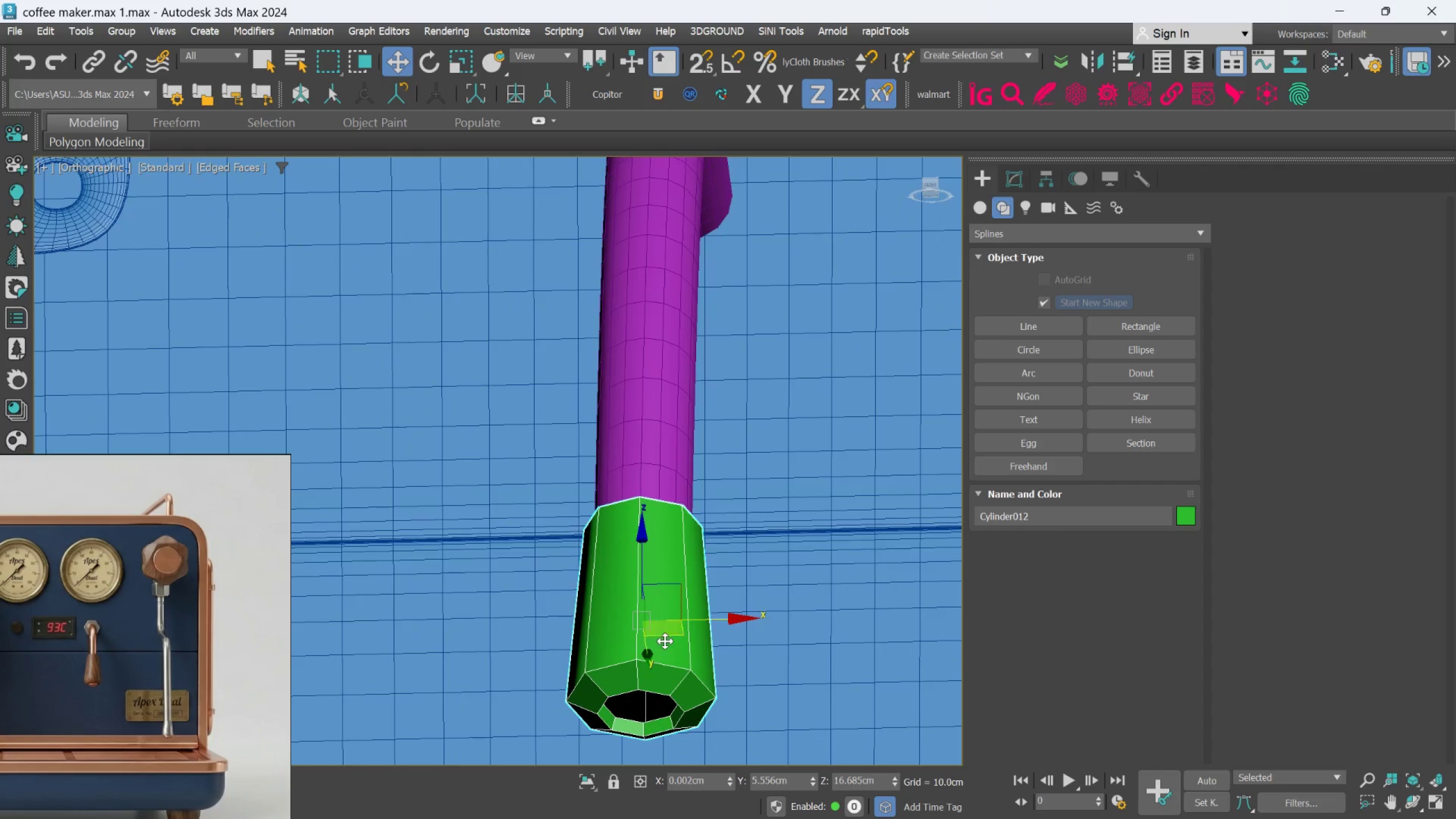 
scroll: coordinate [665, 644], scroll_direction: up, amount: 1.0
 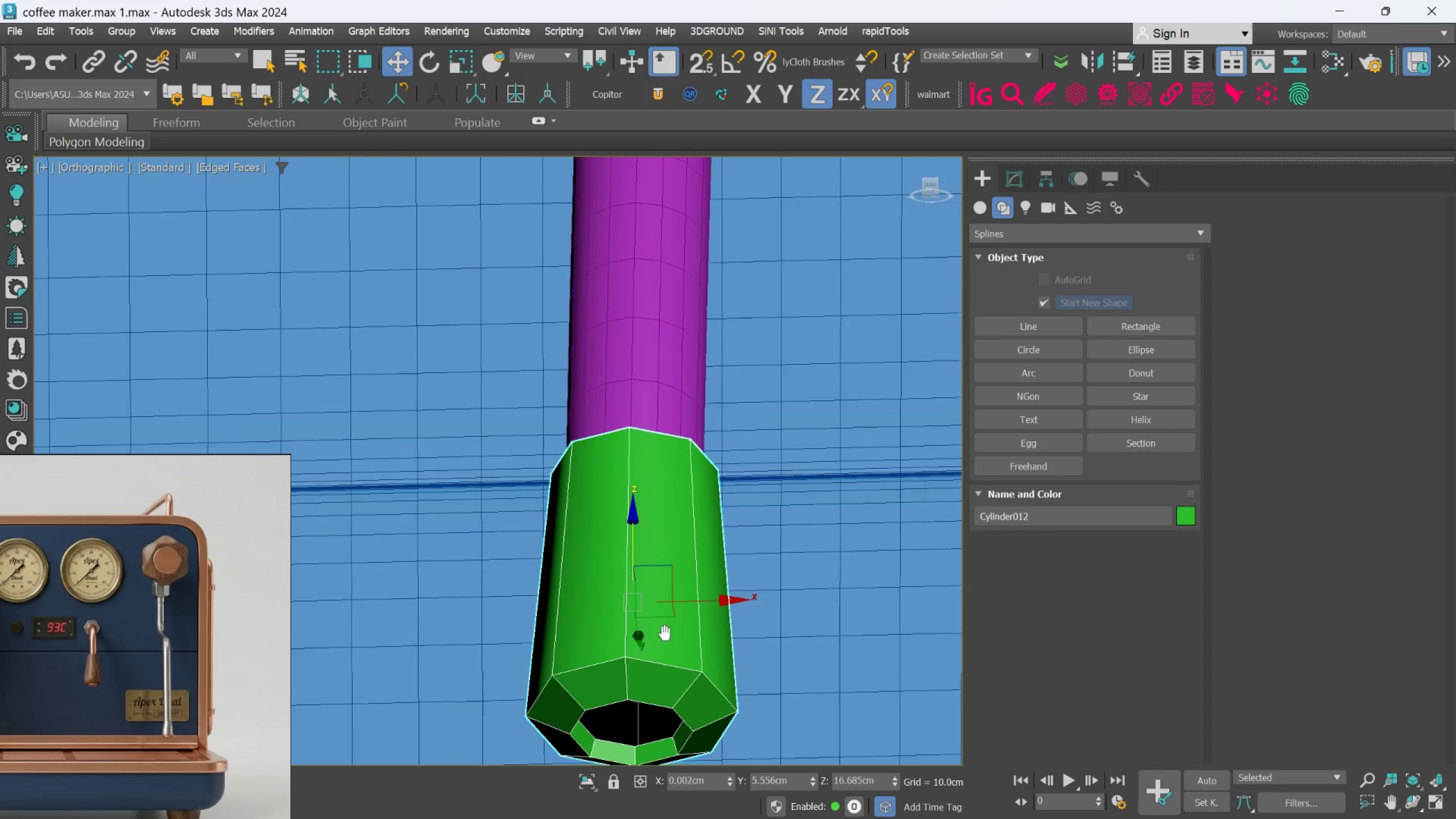 
hold_key(key=AltLeft, duration=0.41)
 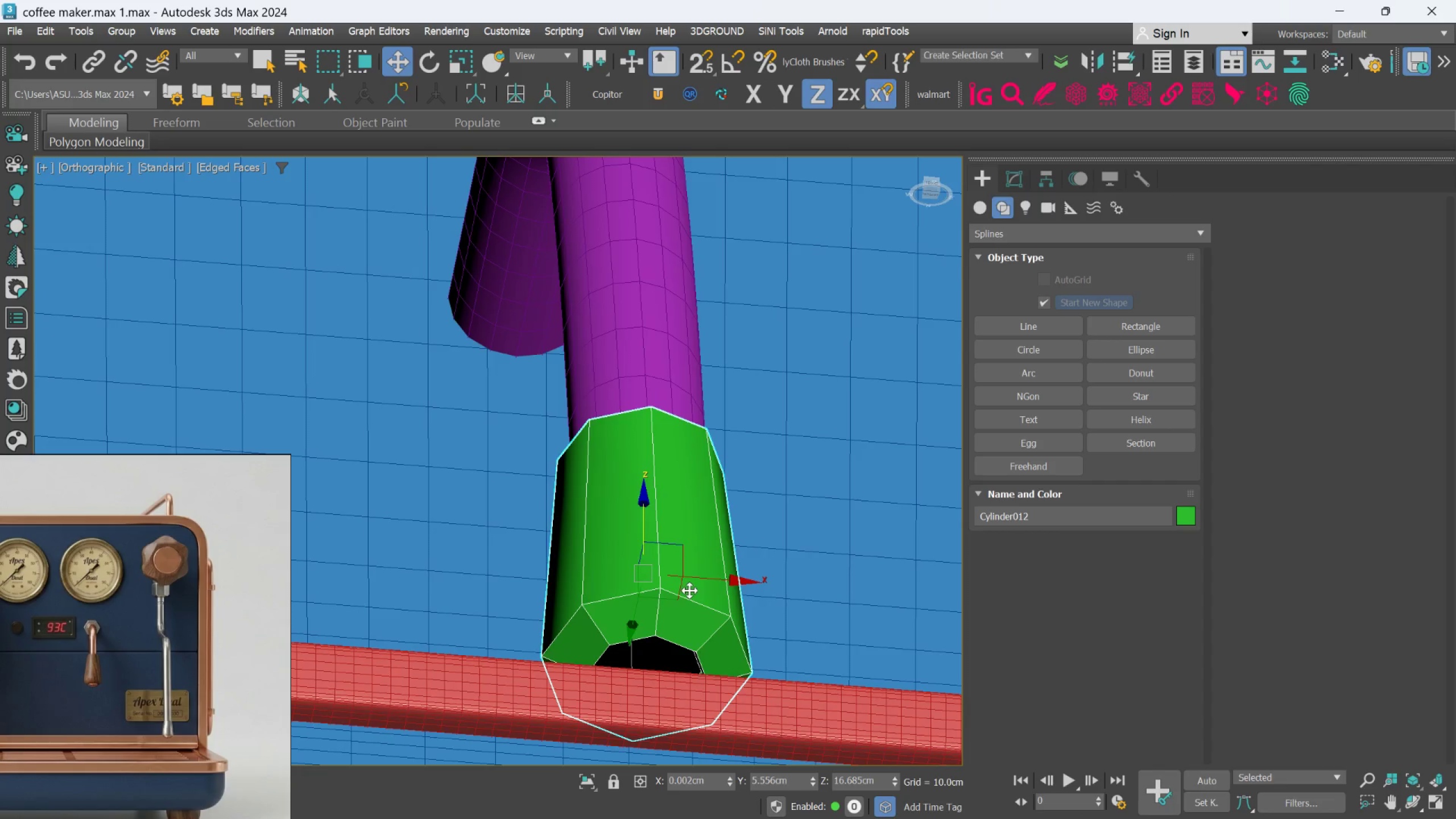 
hold_key(key=AltLeft, duration=0.82)
 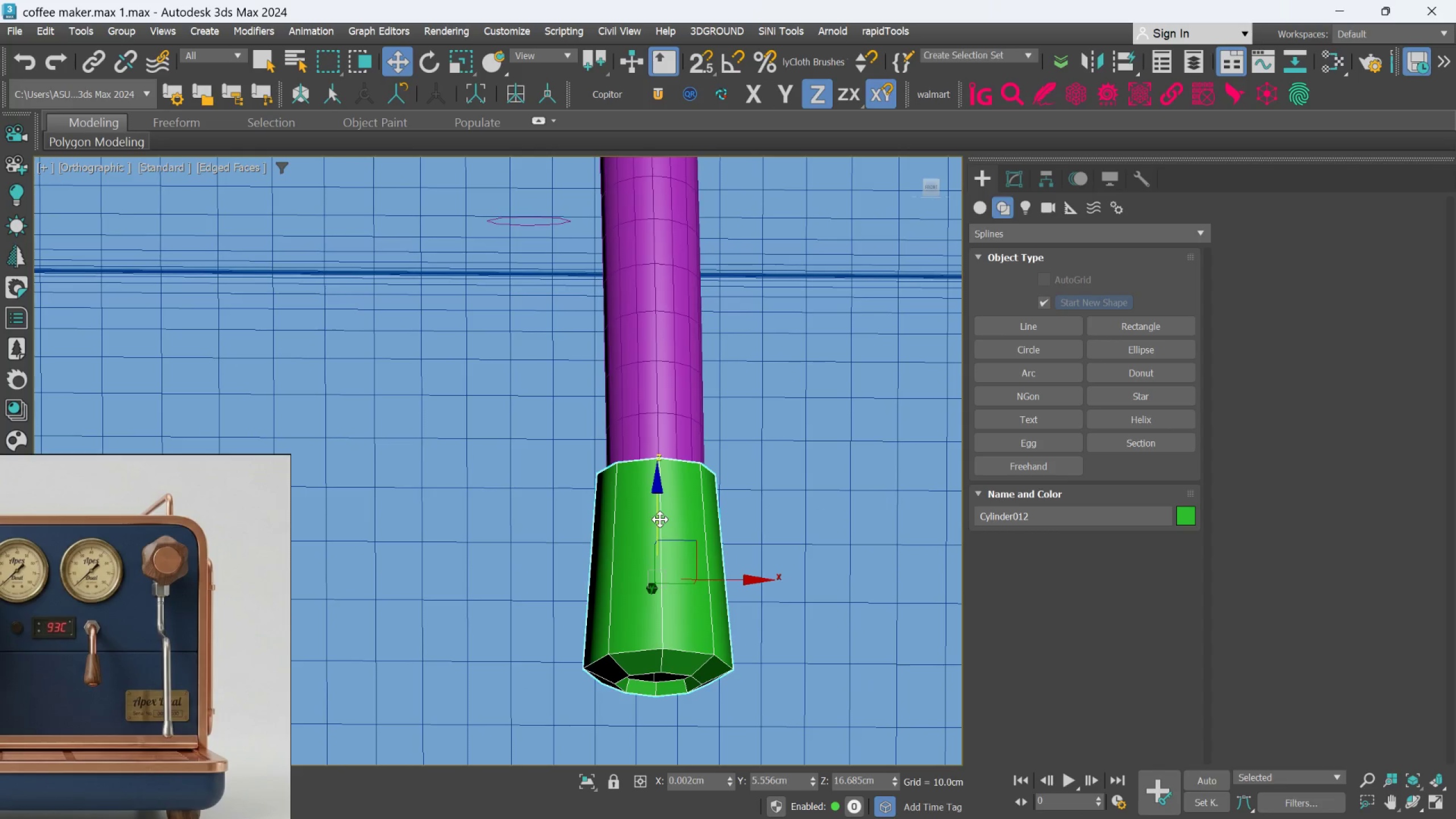 
scroll: coordinate [689, 593], scroll_direction: down, amount: 1.0
 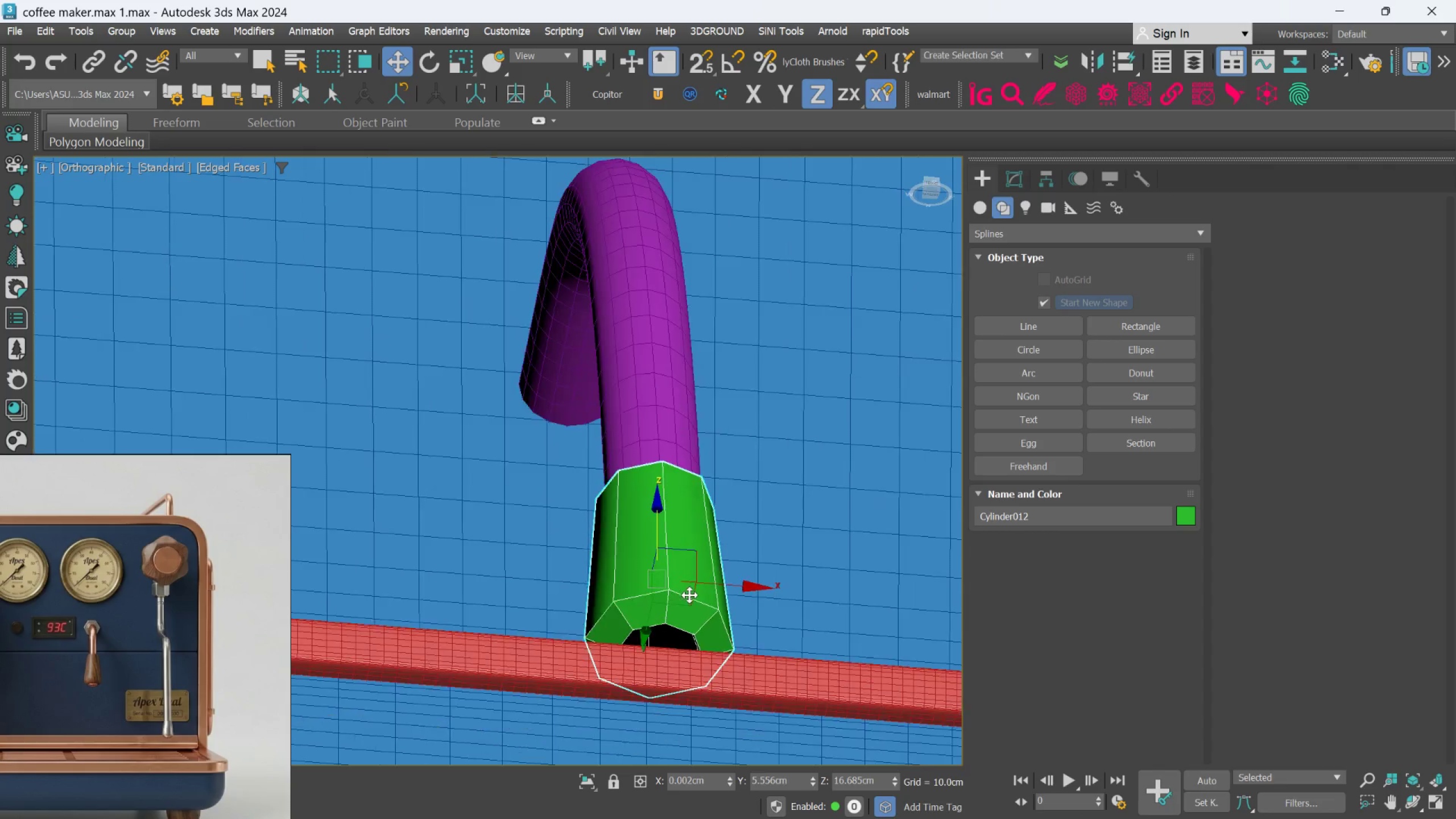 
left_click_drag(start_coordinate=[659, 519], to_coordinate=[666, 297])
 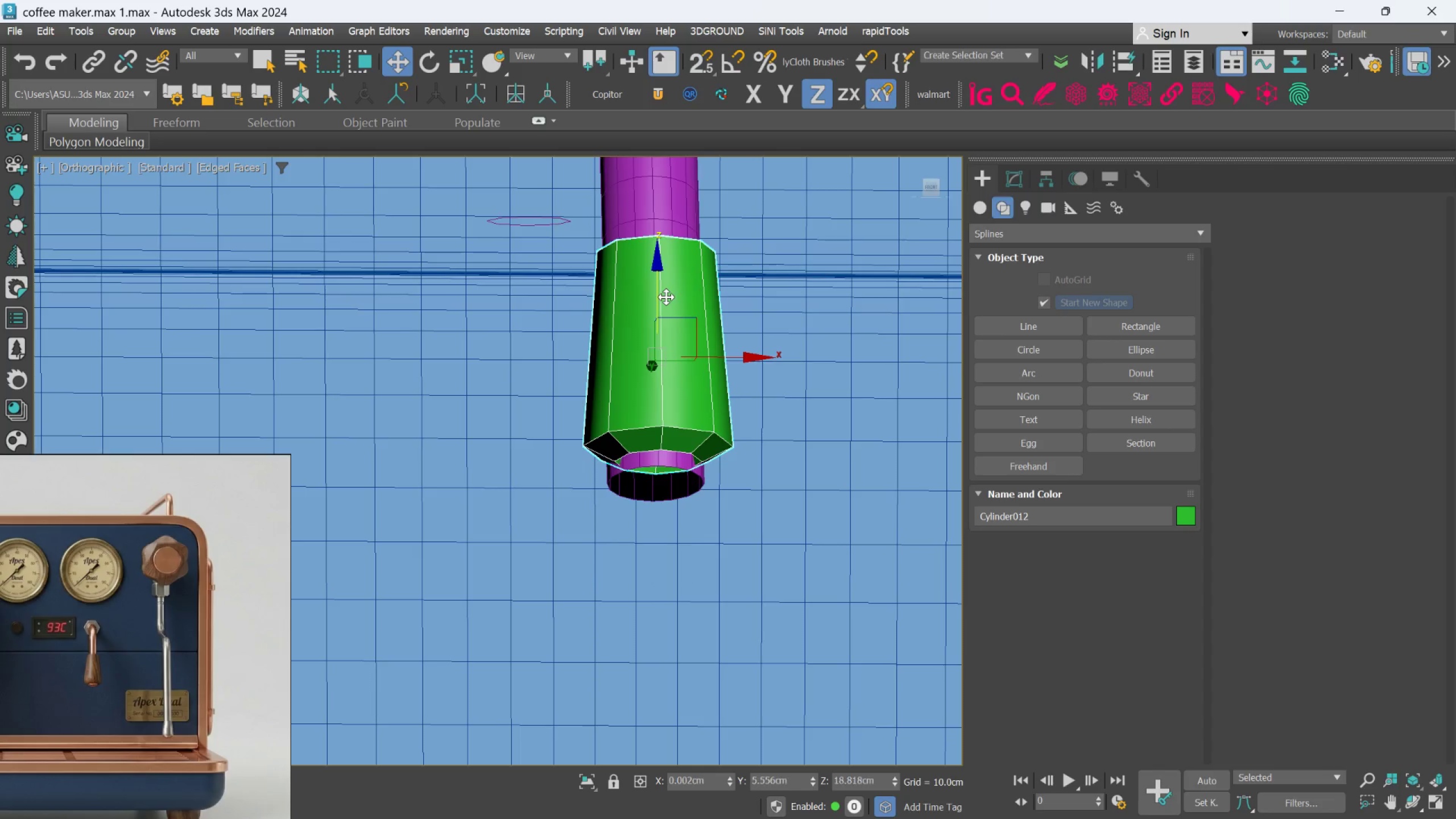 
hold_key(key=AltLeft, duration=1.0)
 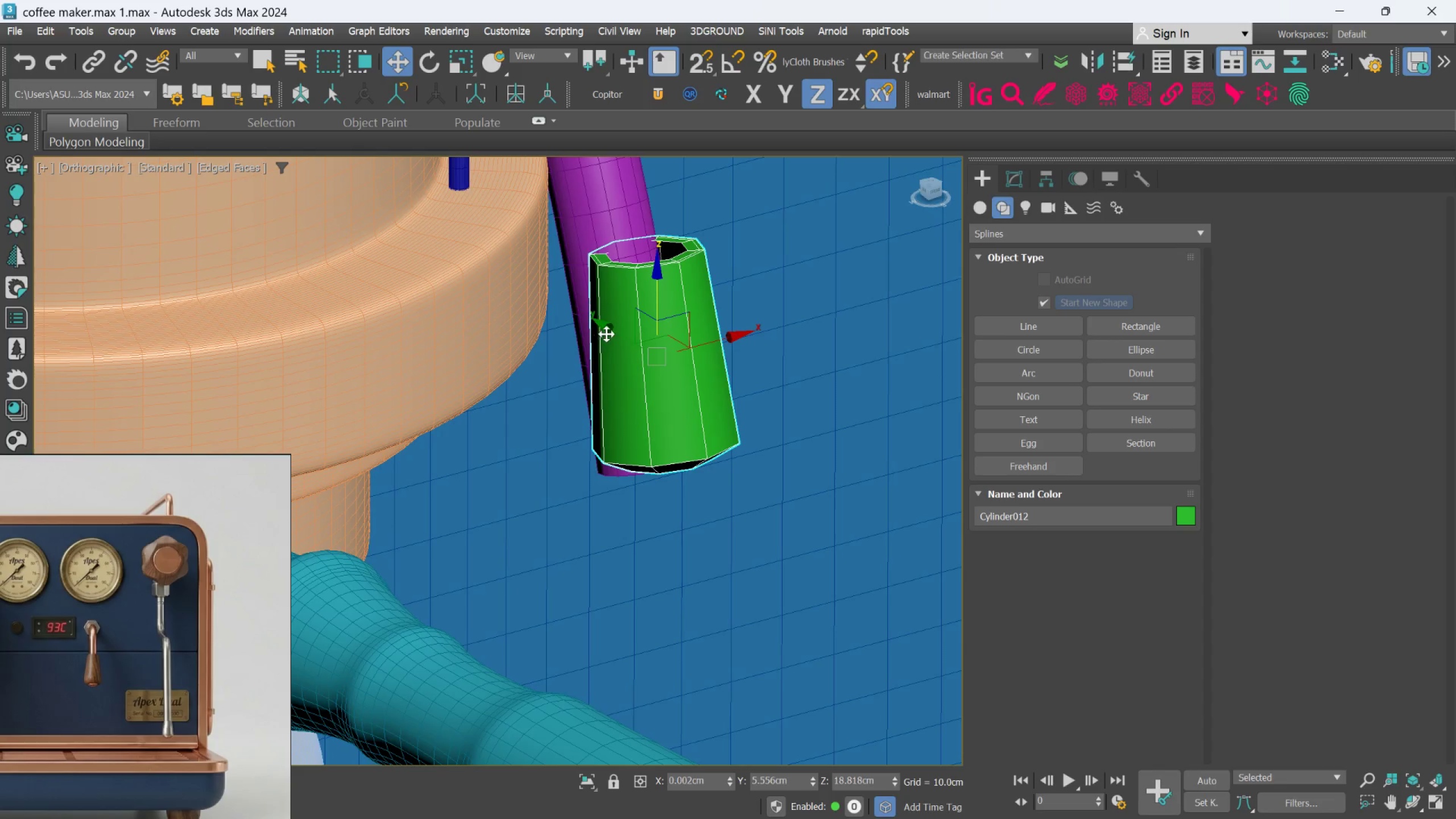 
left_click_drag(start_coordinate=[609, 332], to_coordinate=[572, 299])
 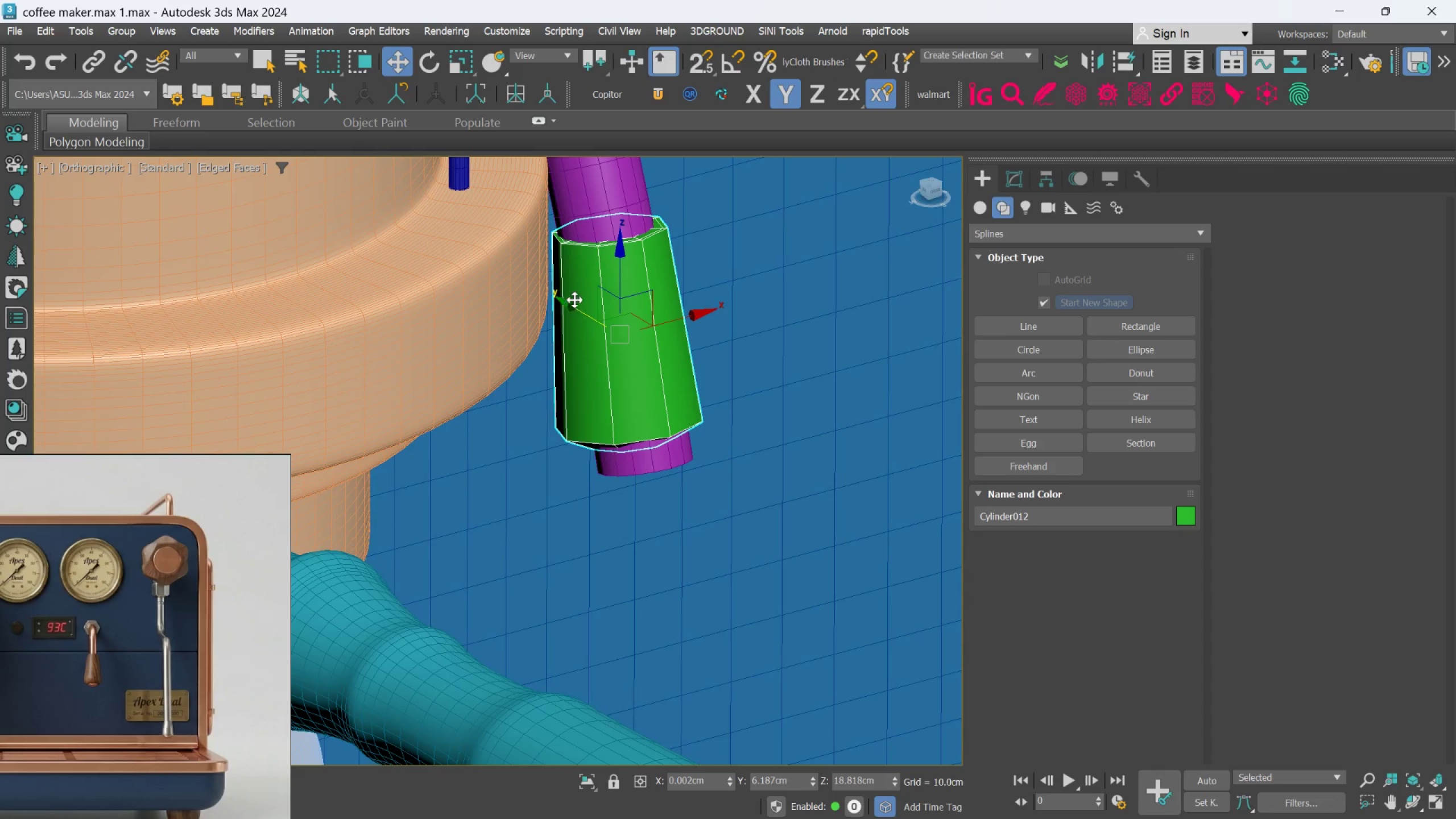 
hold_key(key=AltLeft, duration=1.08)
 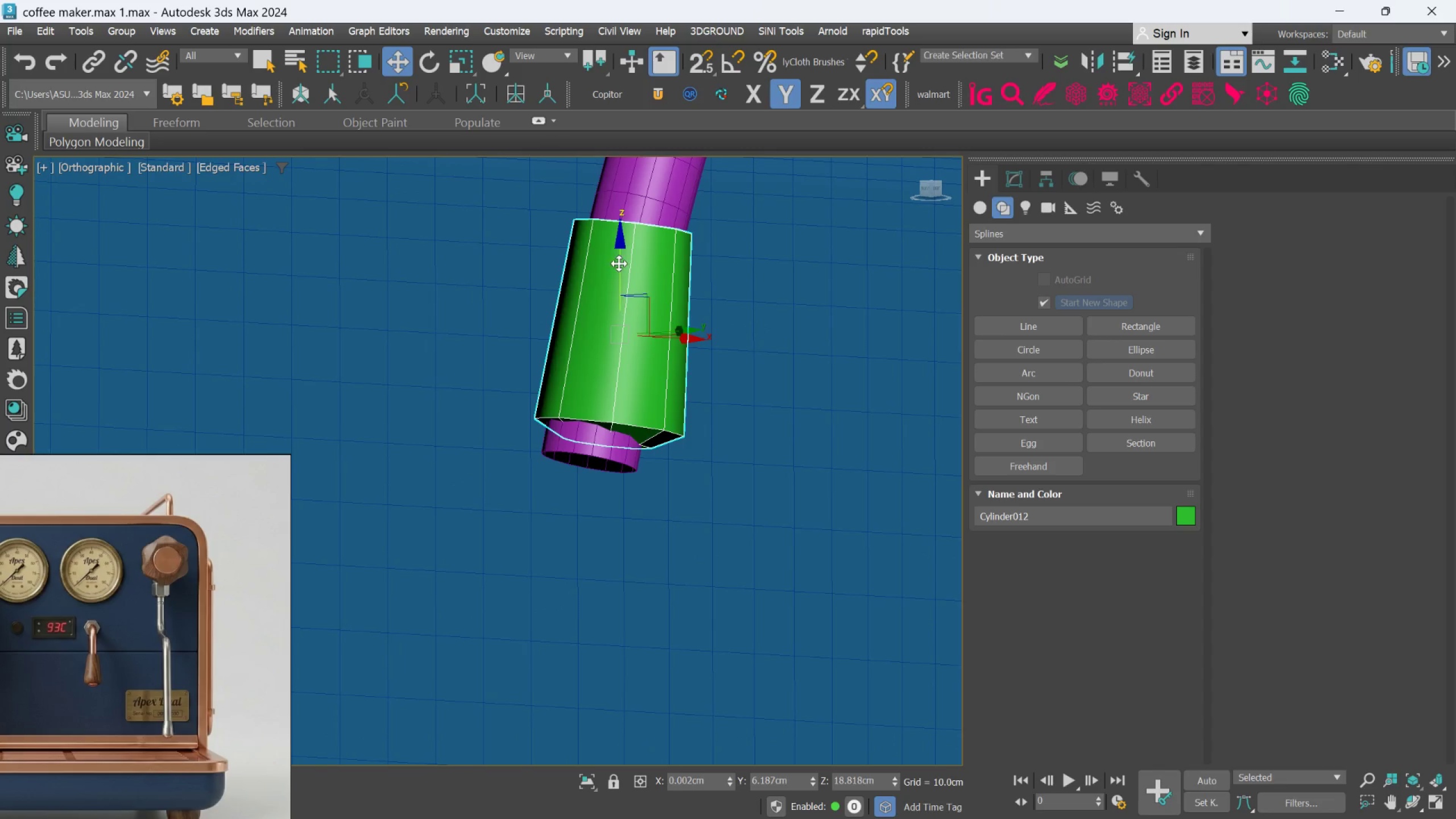 
left_click_drag(start_coordinate=[621, 263], to_coordinate=[619, 267])
 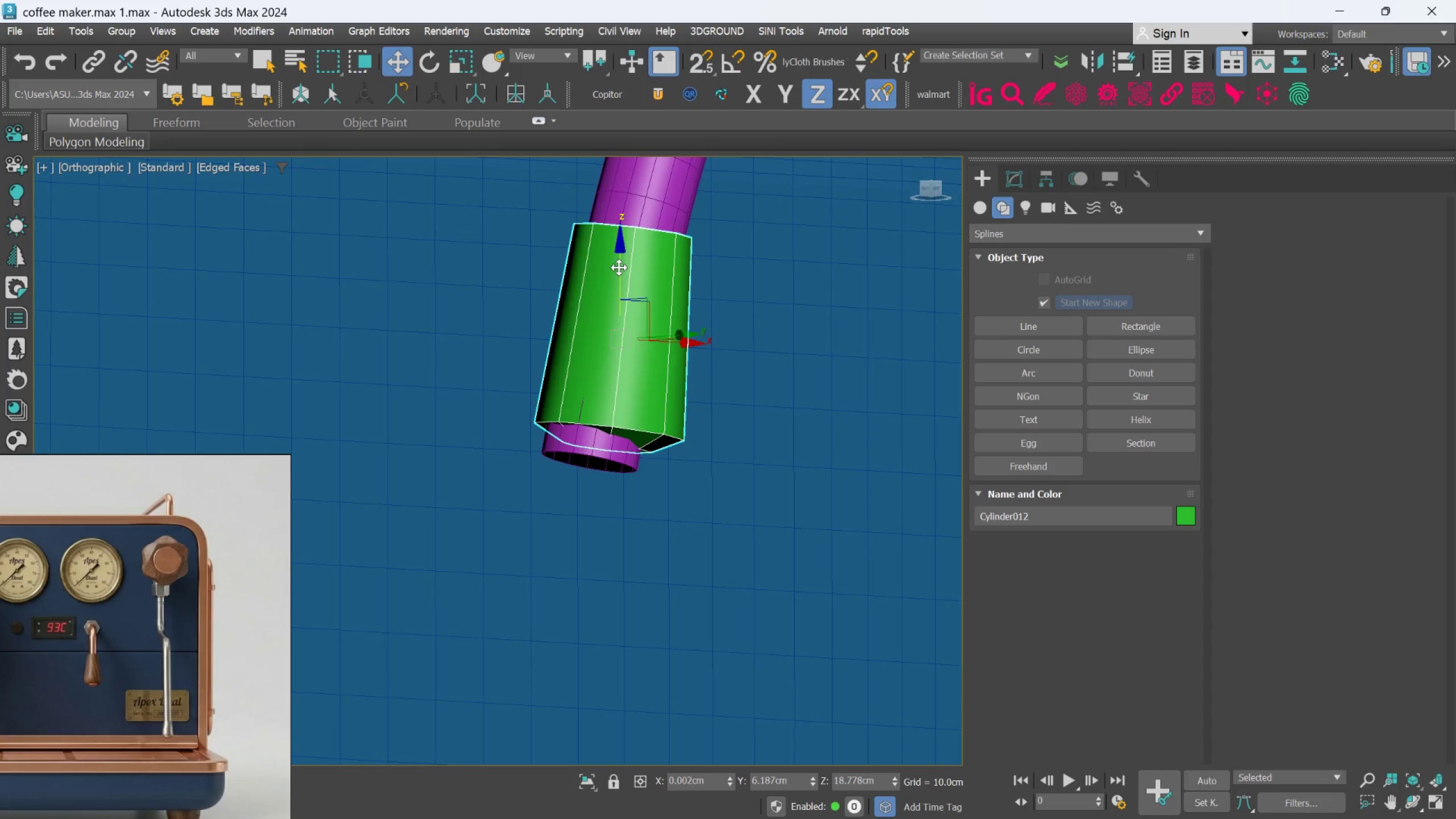 
key(E)
 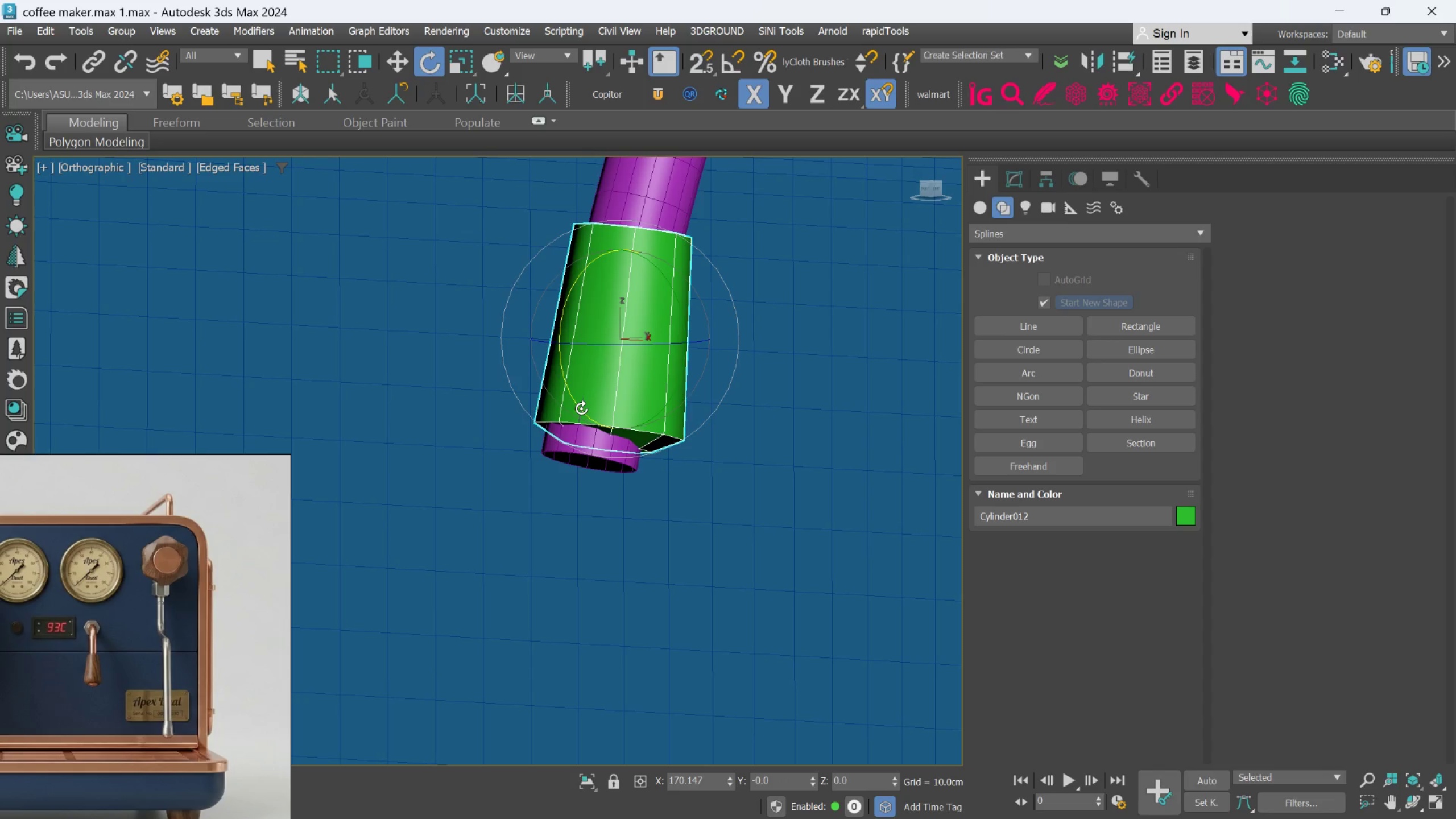 
left_click_drag(start_coordinate=[581, 408], to_coordinate=[575, 403])
 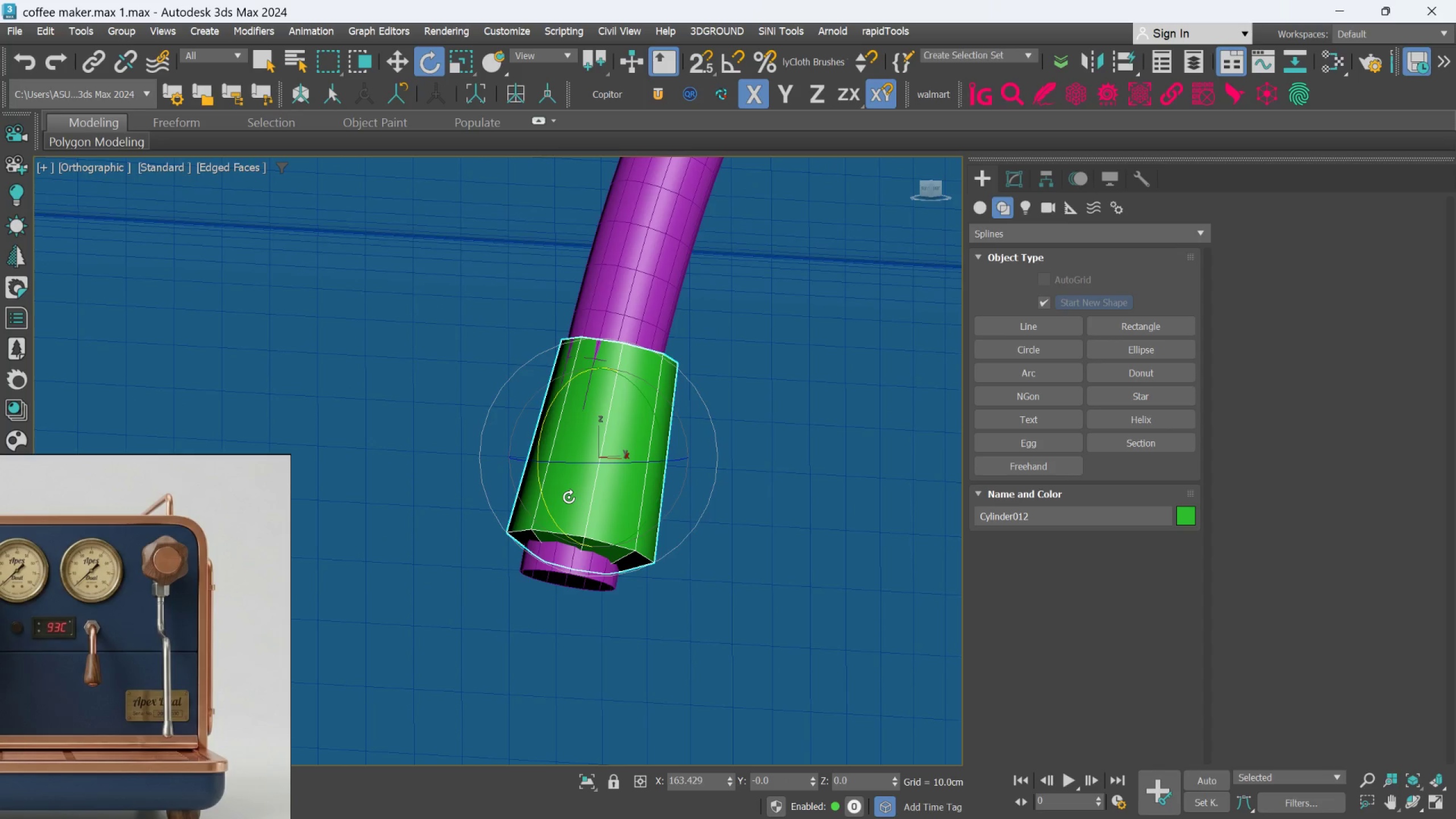 
key(W)
 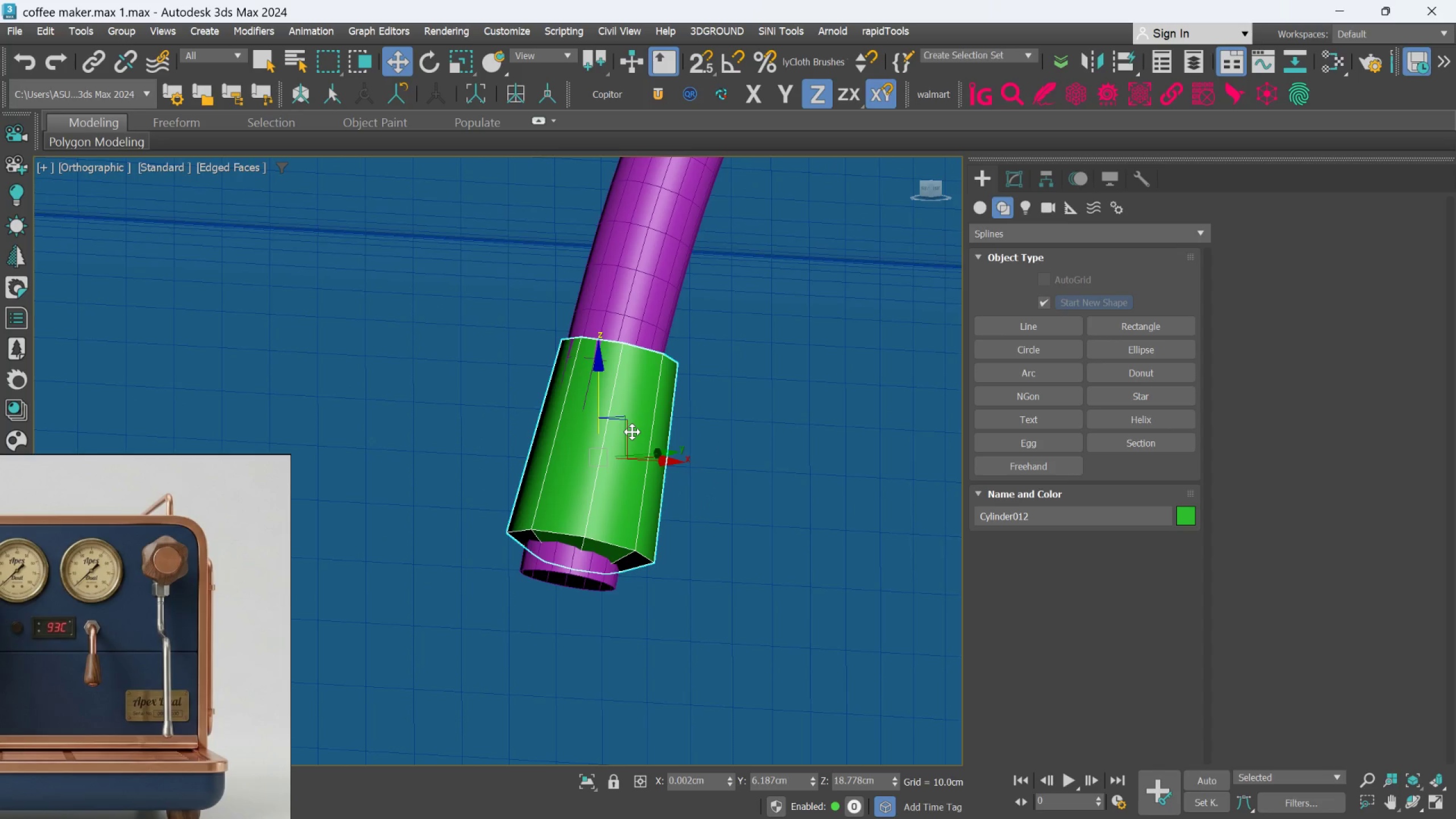 
left_click([628, 428])
 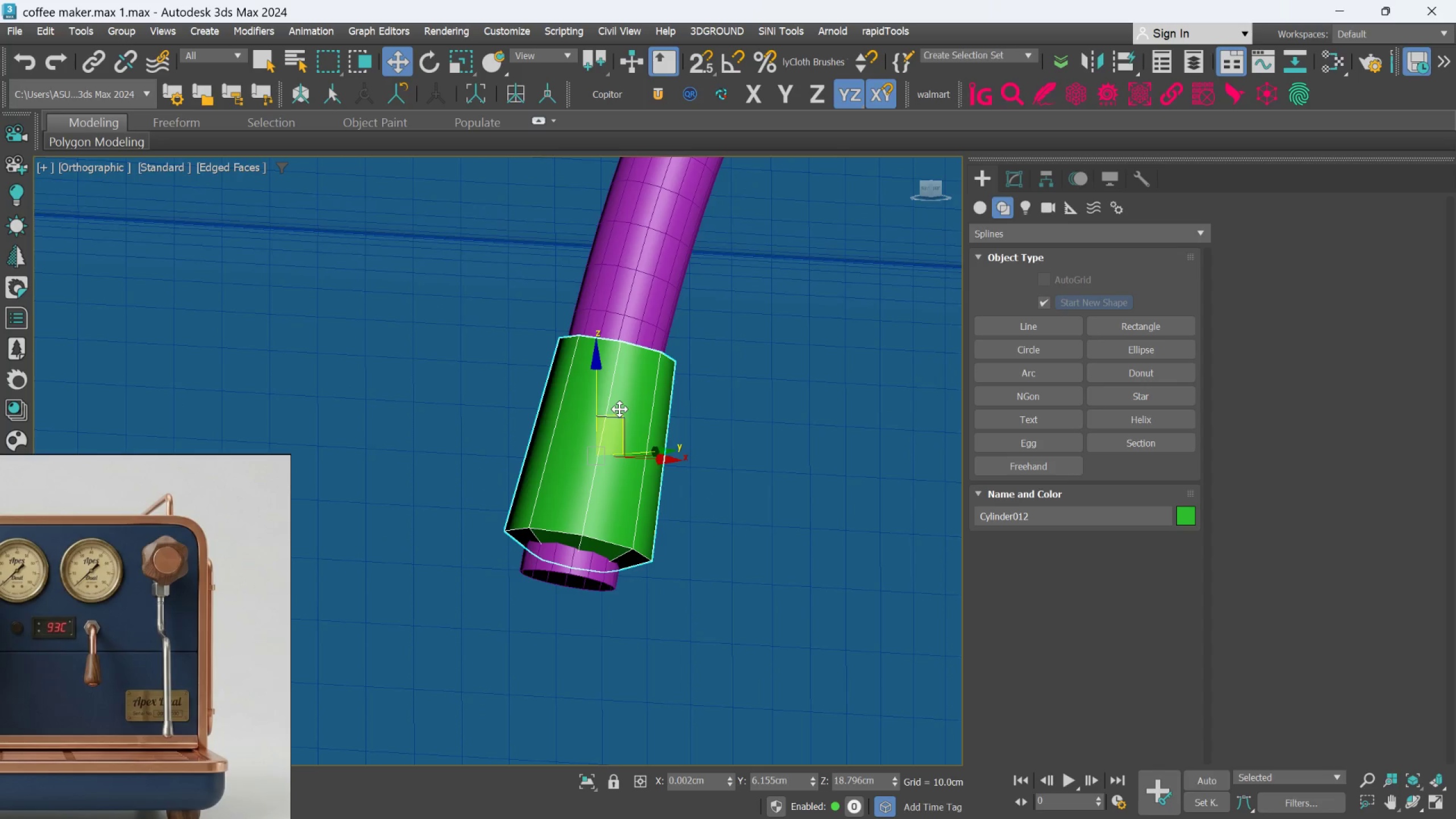 
left_click_drag(start_coordinate=[620, 410], to_coordinate=[609, 435])
 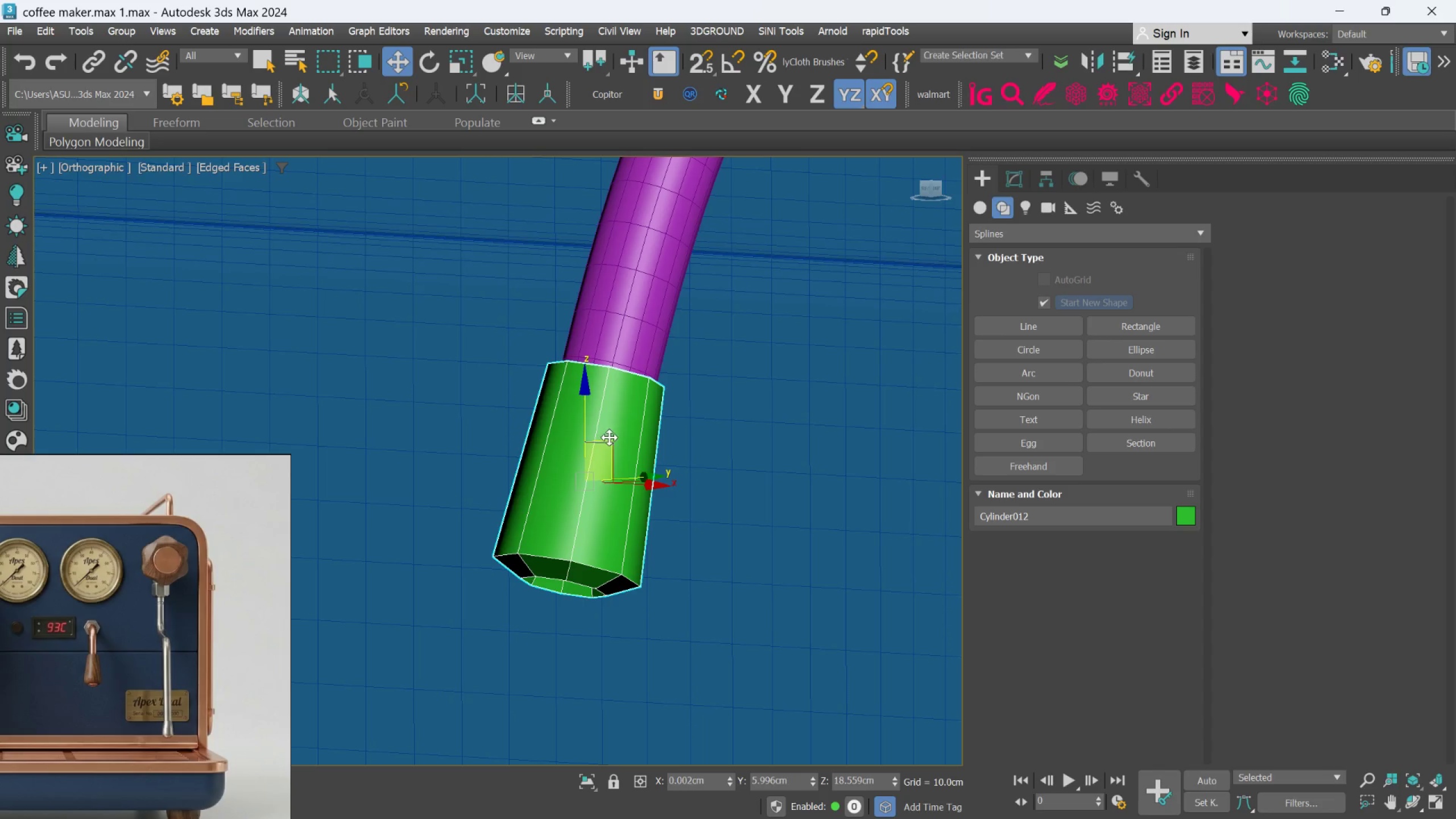 
hold_key(key=AltLeft, duration=1.5)
 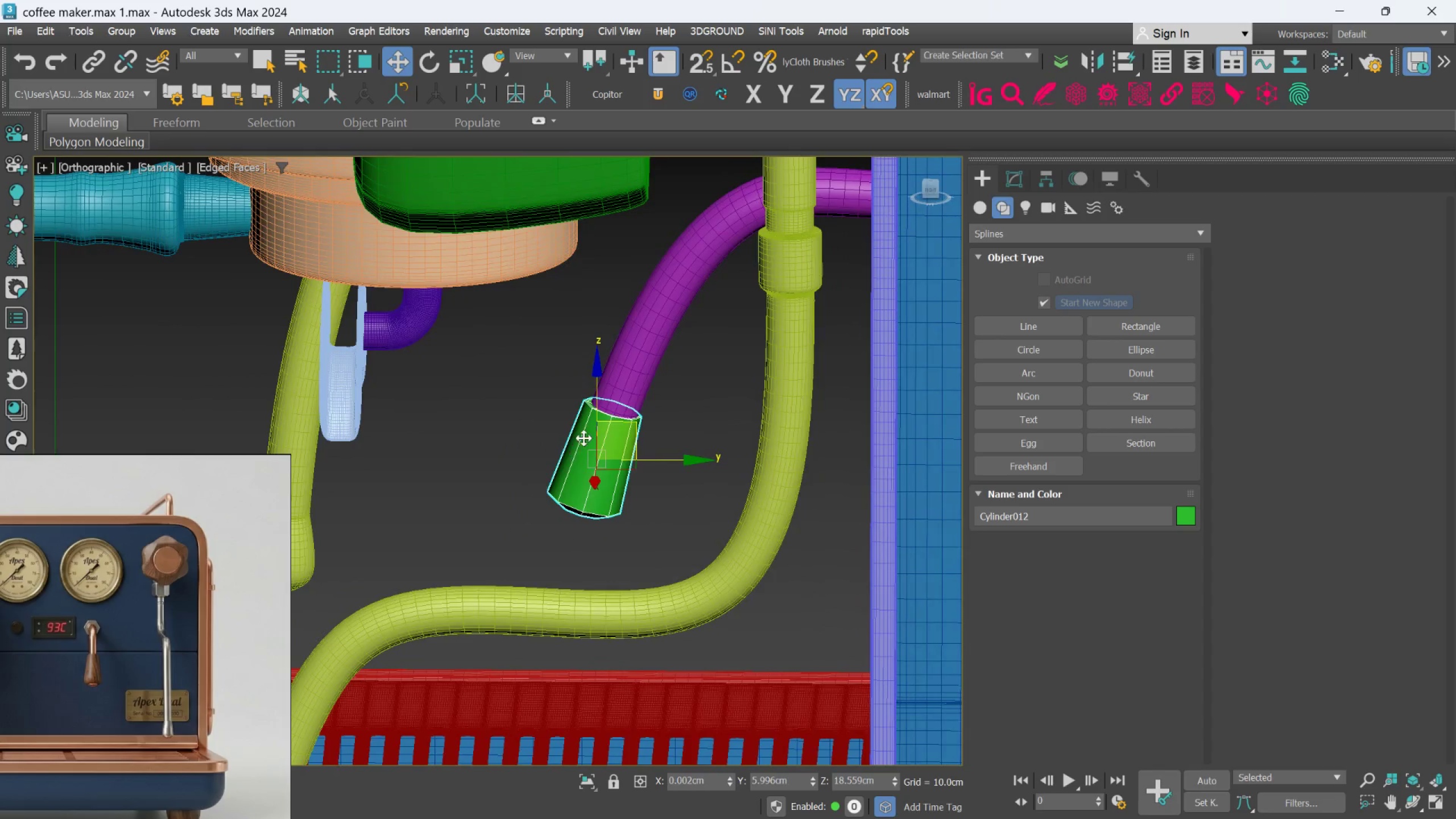 
scroll: coordinate [609, 437], scroll_direction: down, amount: 2.0
 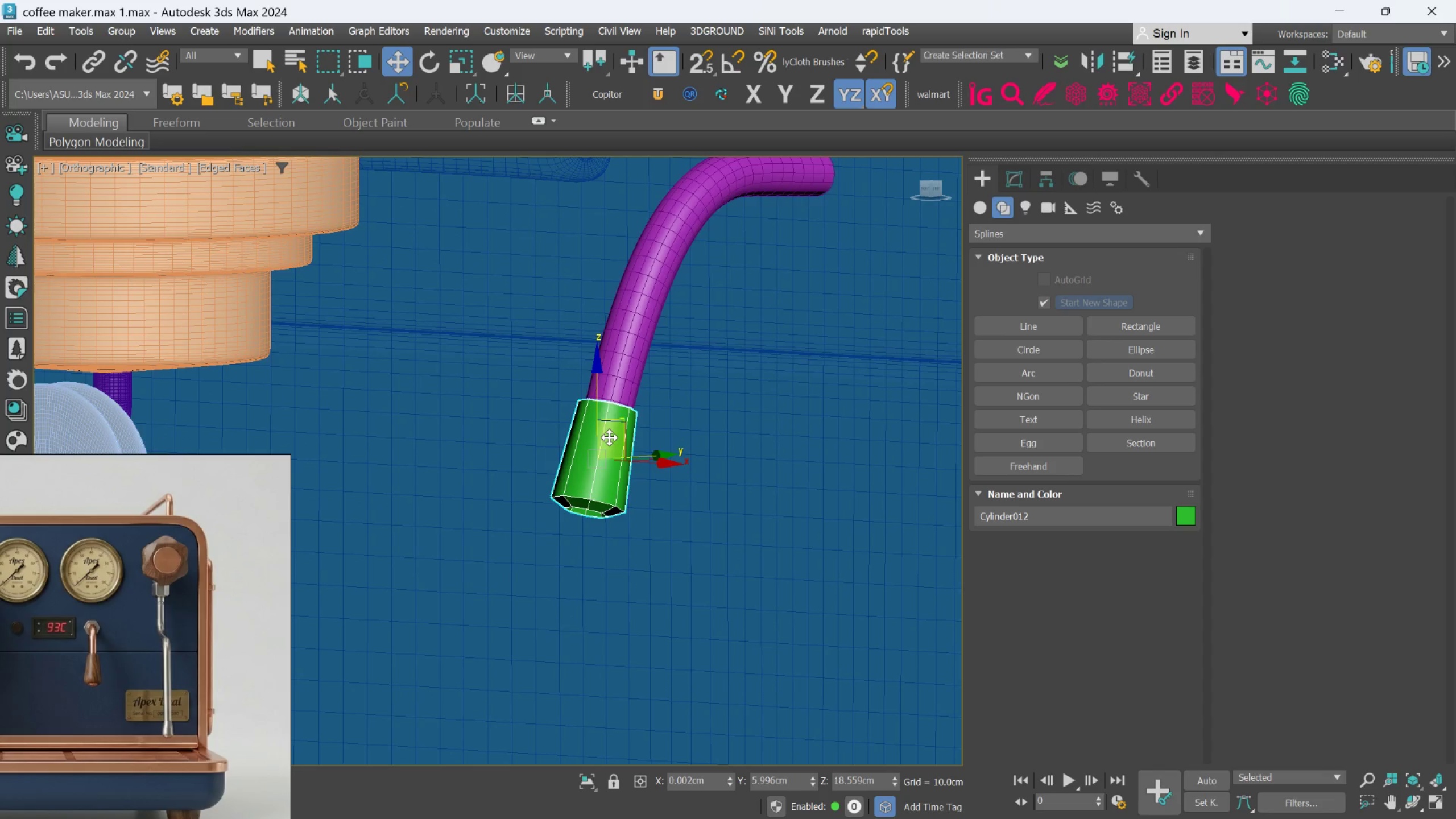 
hold_key(key=AltLeft, duration=1.38)
 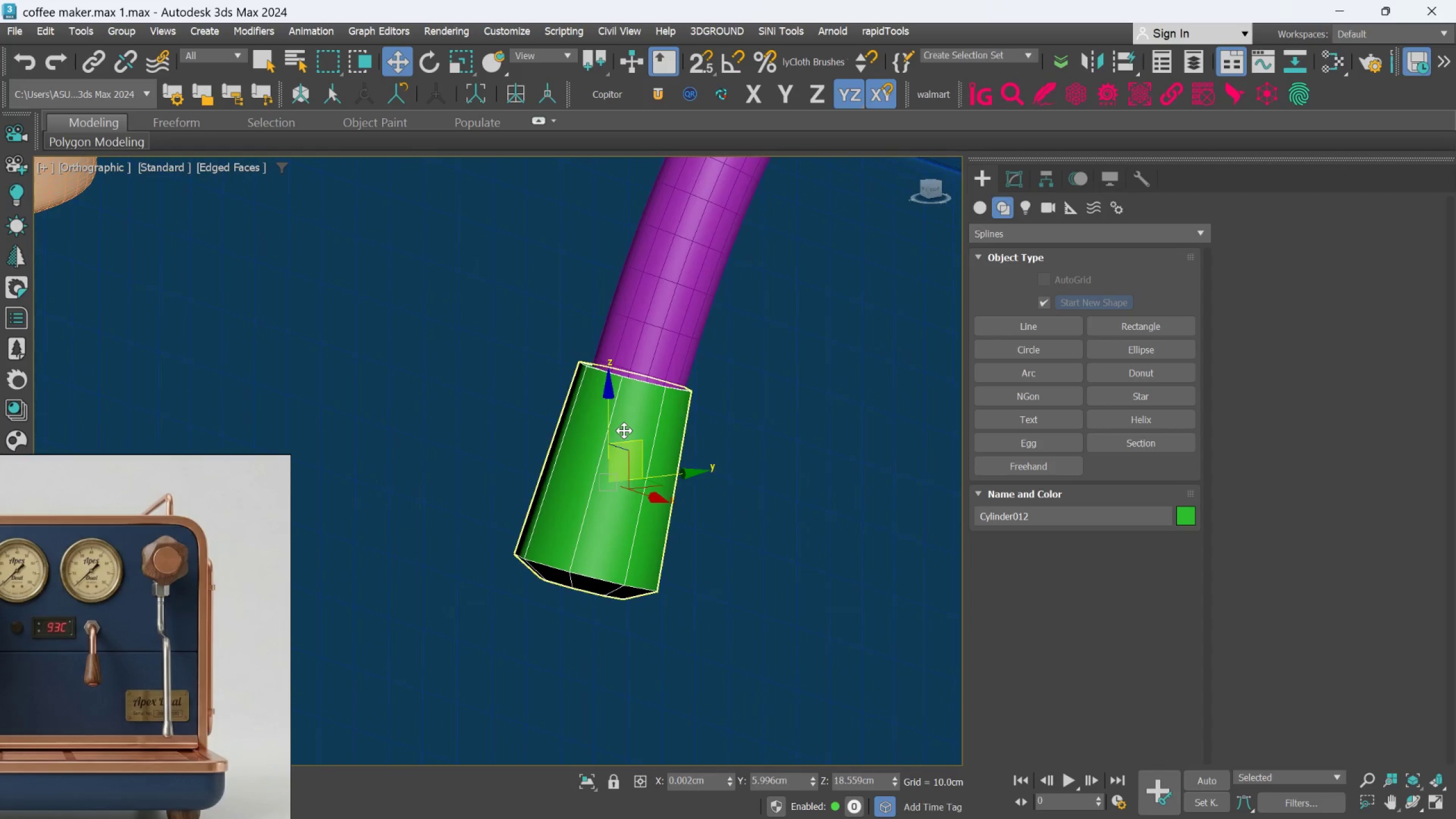 
scroll: coordinate [586, 435], scroll_direction: up, amount: 2.0
 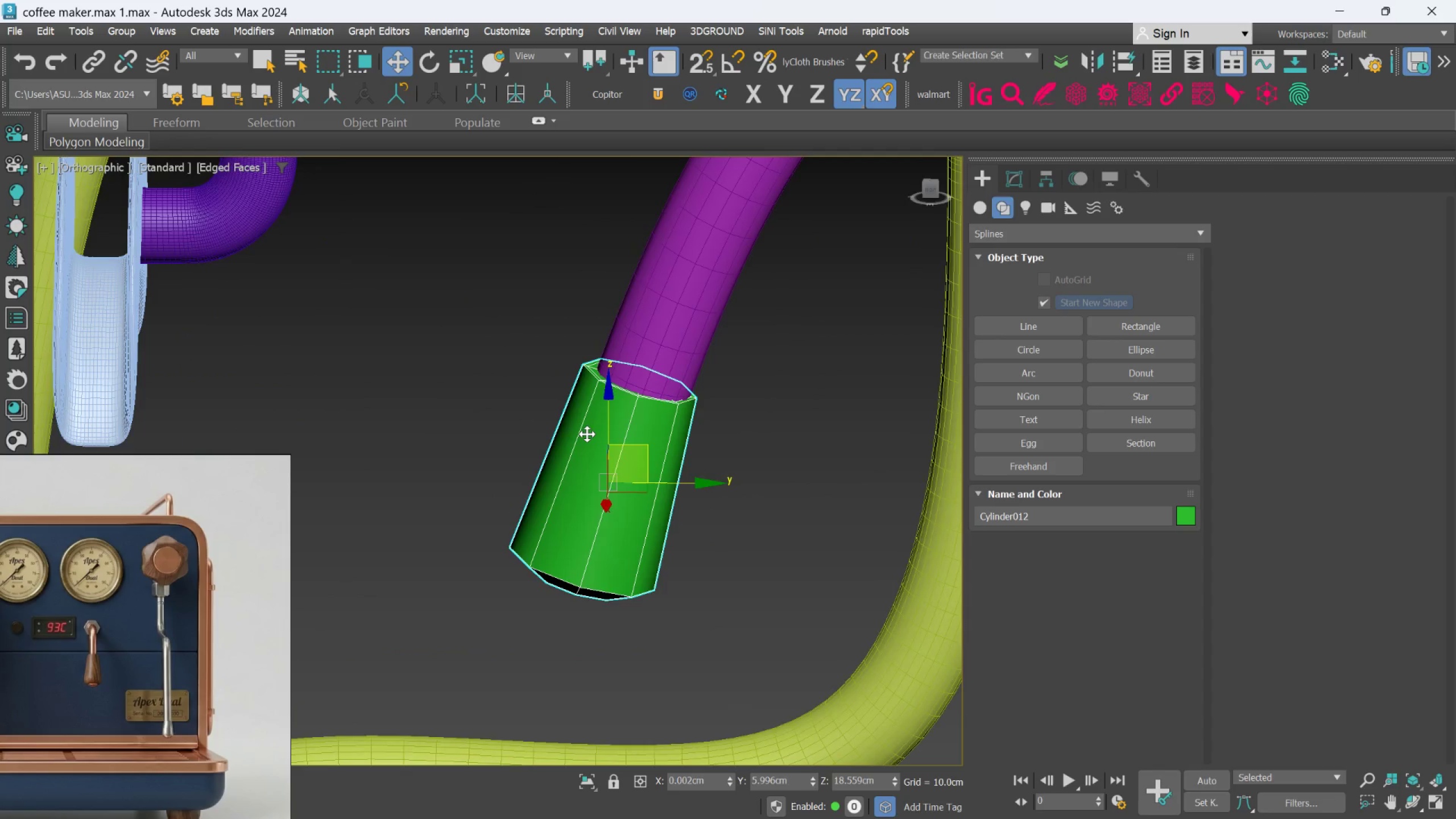 
hold_key(key=AltLeft, duration=0.69)
 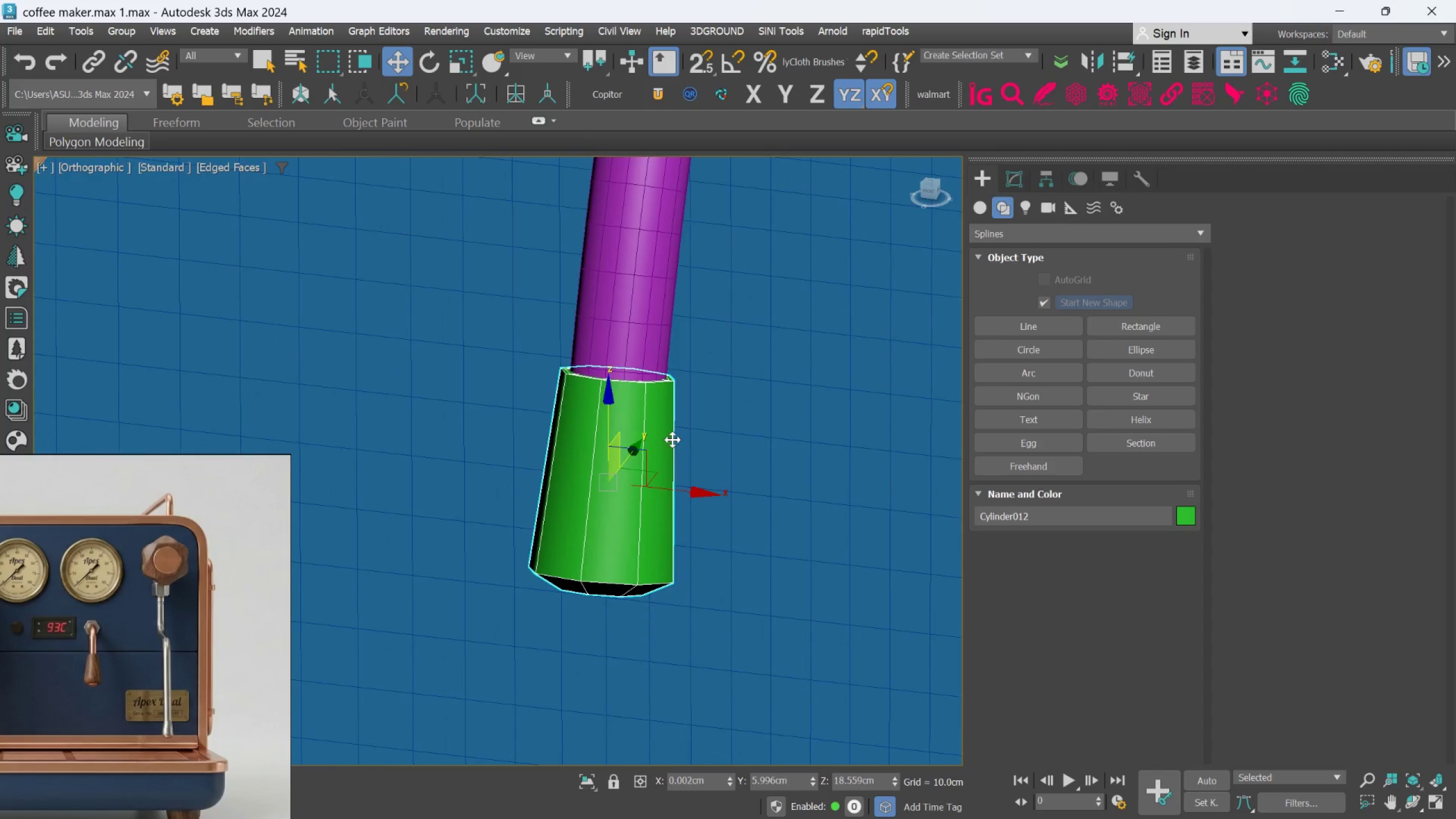 
hold_key(key=AltLeft, duration=1.54)
 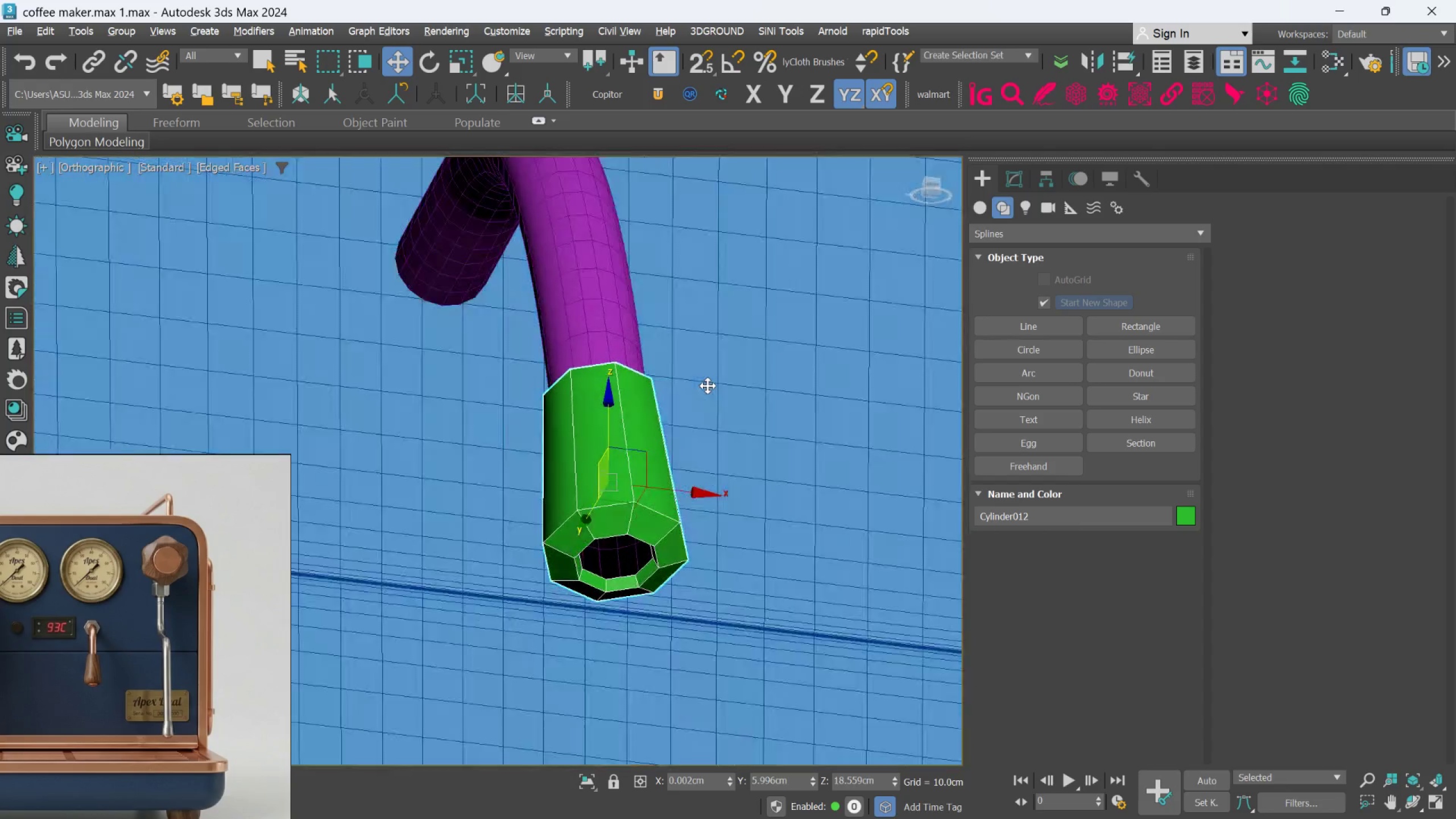 
hold_key(key=AltLeft, duration=0.99)
 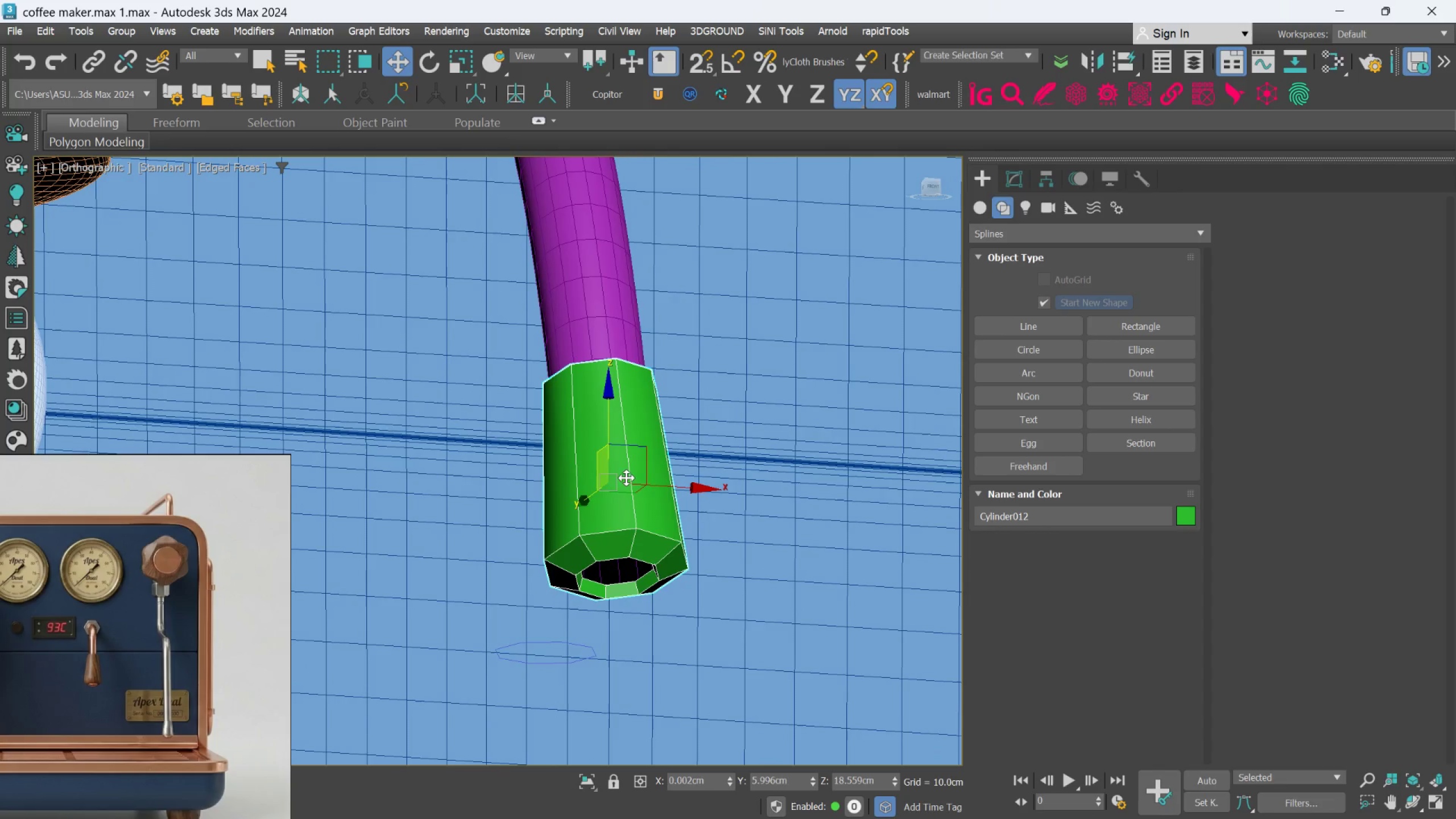 
scroll: coordinate [628, 526], scroll_direction: up, amount: 2.0
 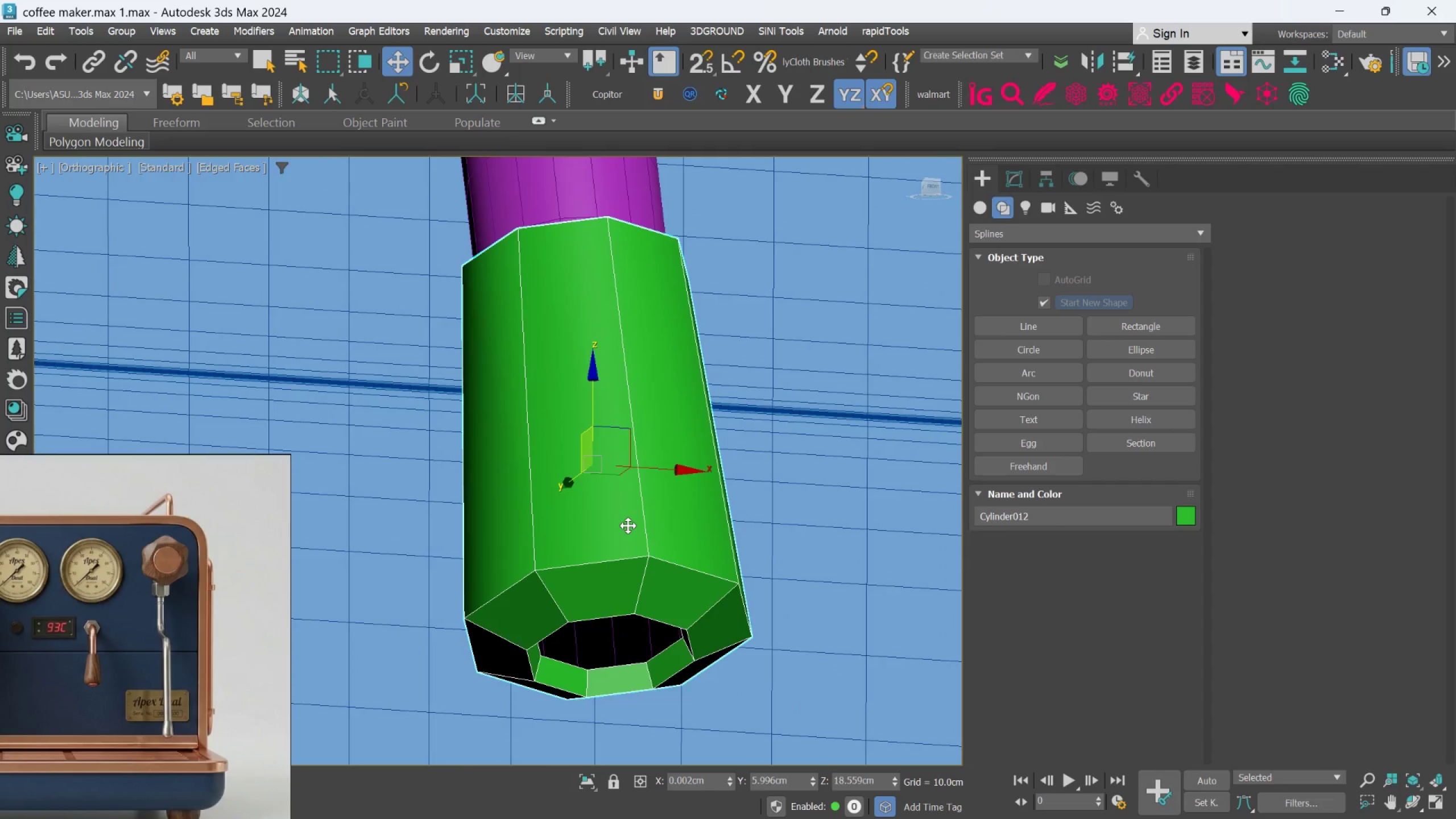 
hold_key(key=AltLeft, duration=1.5)
 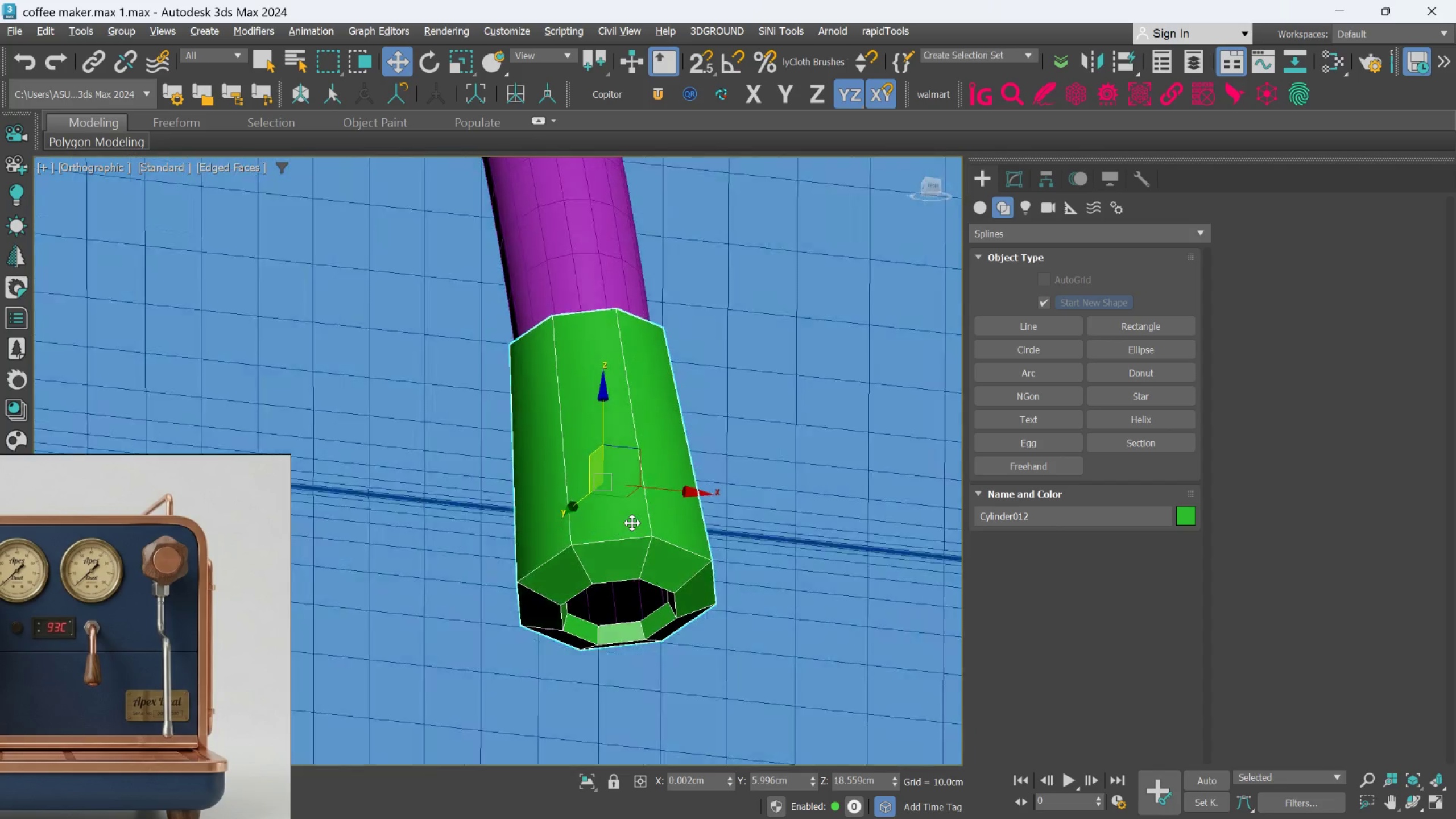 
scroll: coordinate [628, 526], scroll_direction: down, amount: 1.0
 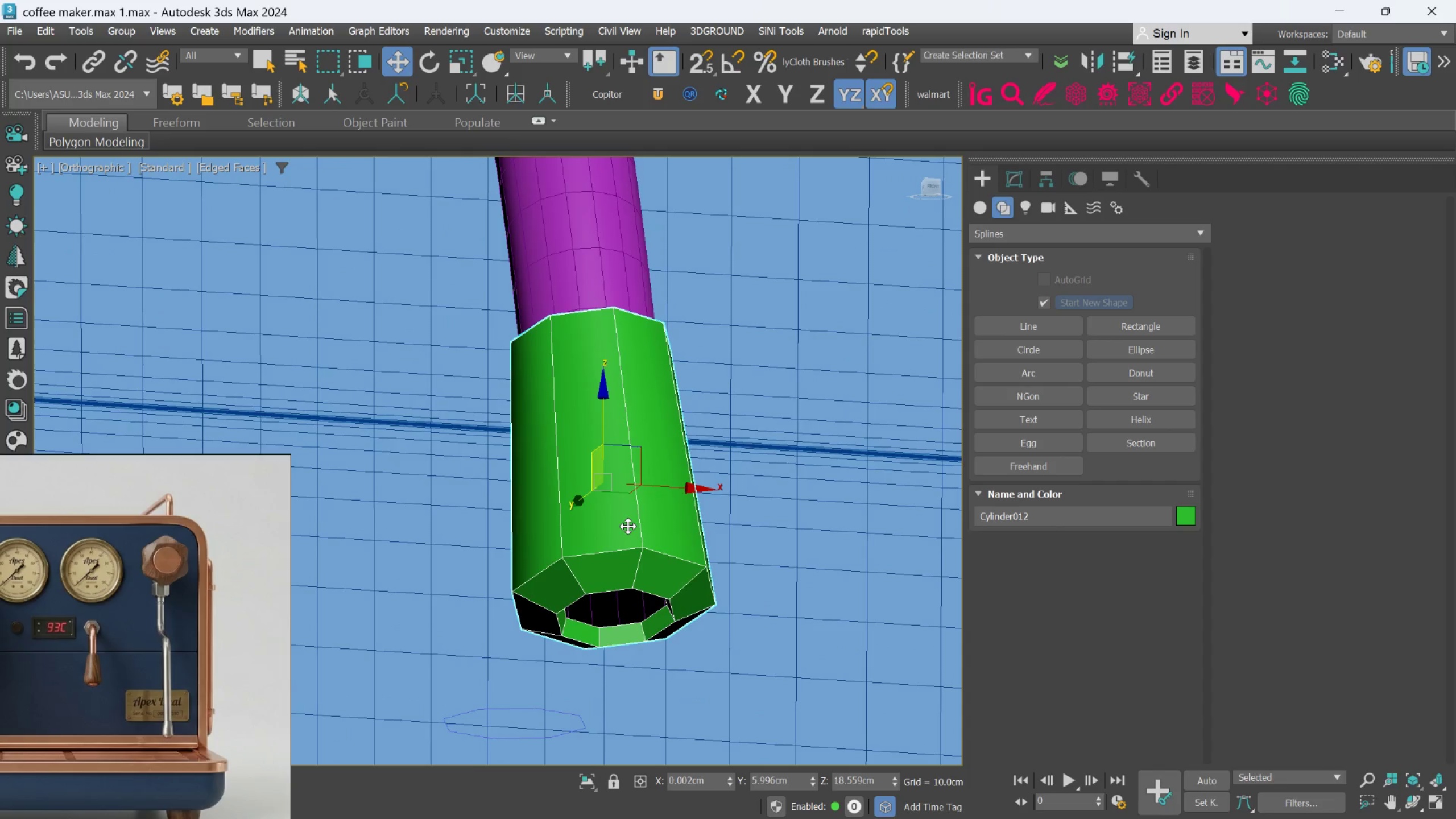 
key(Alt+AltLeft)
 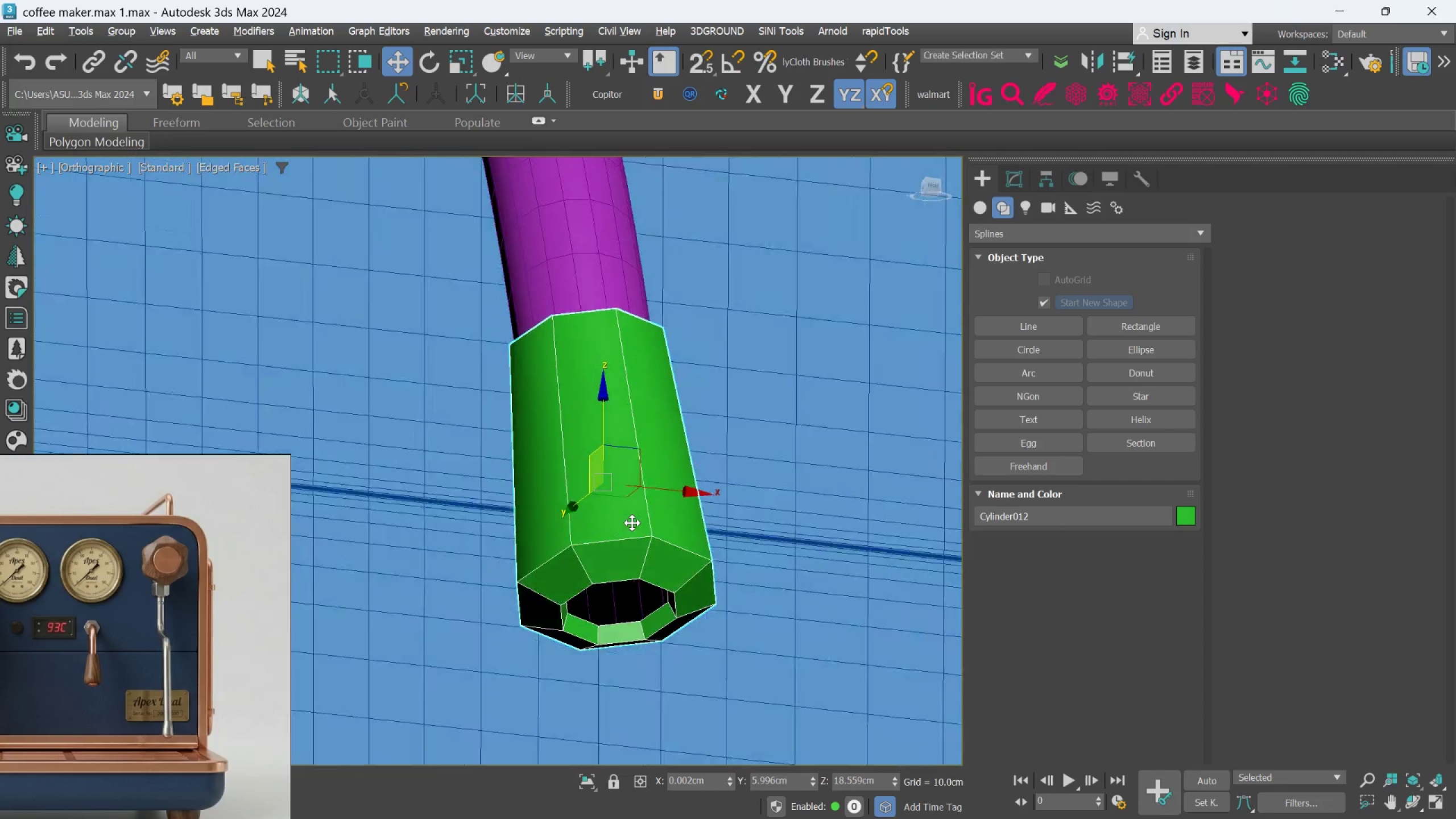 
key(Alt+AltLeft)
 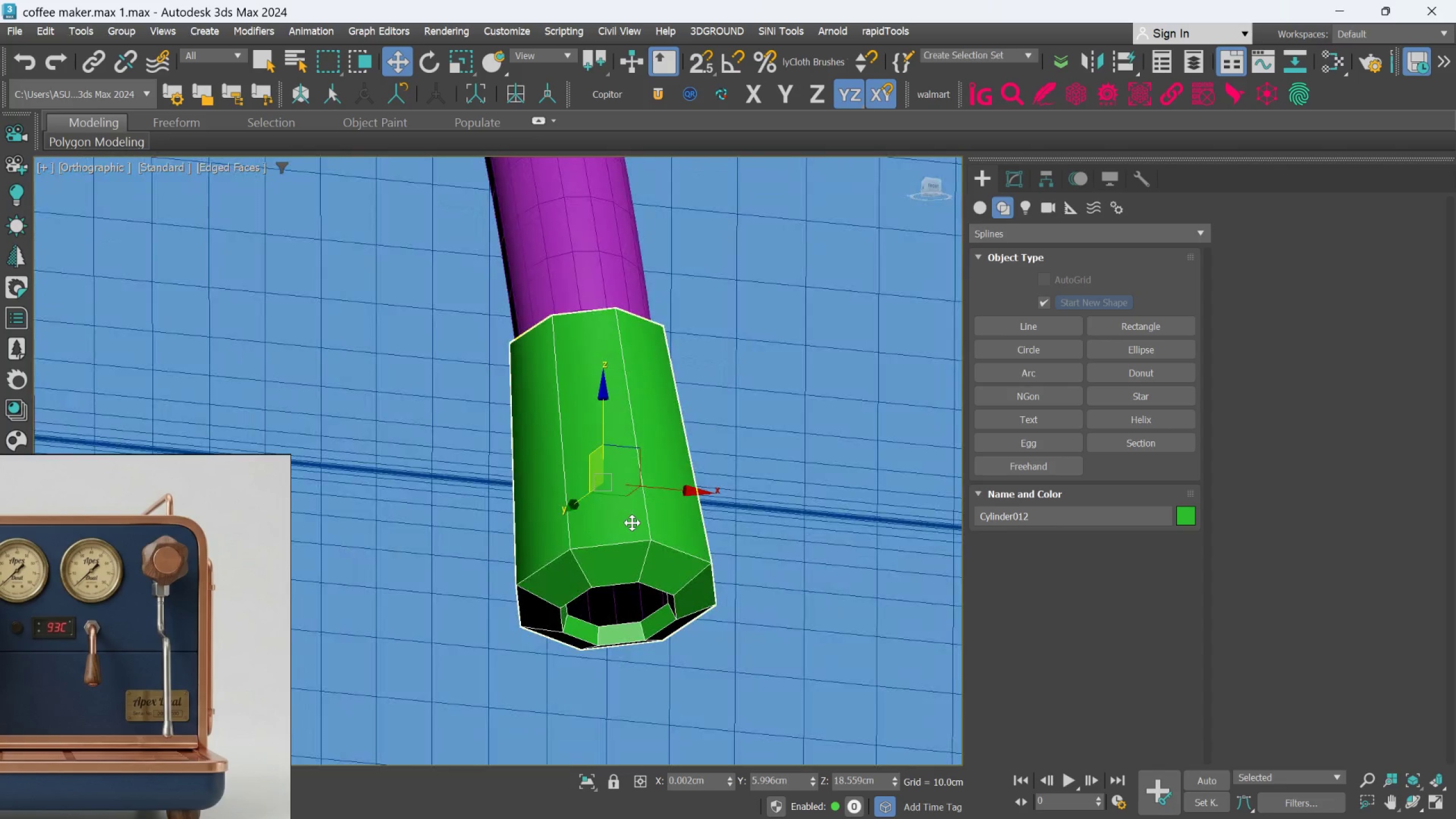 
hold_key(key=AltLeft, duration=1.5)
 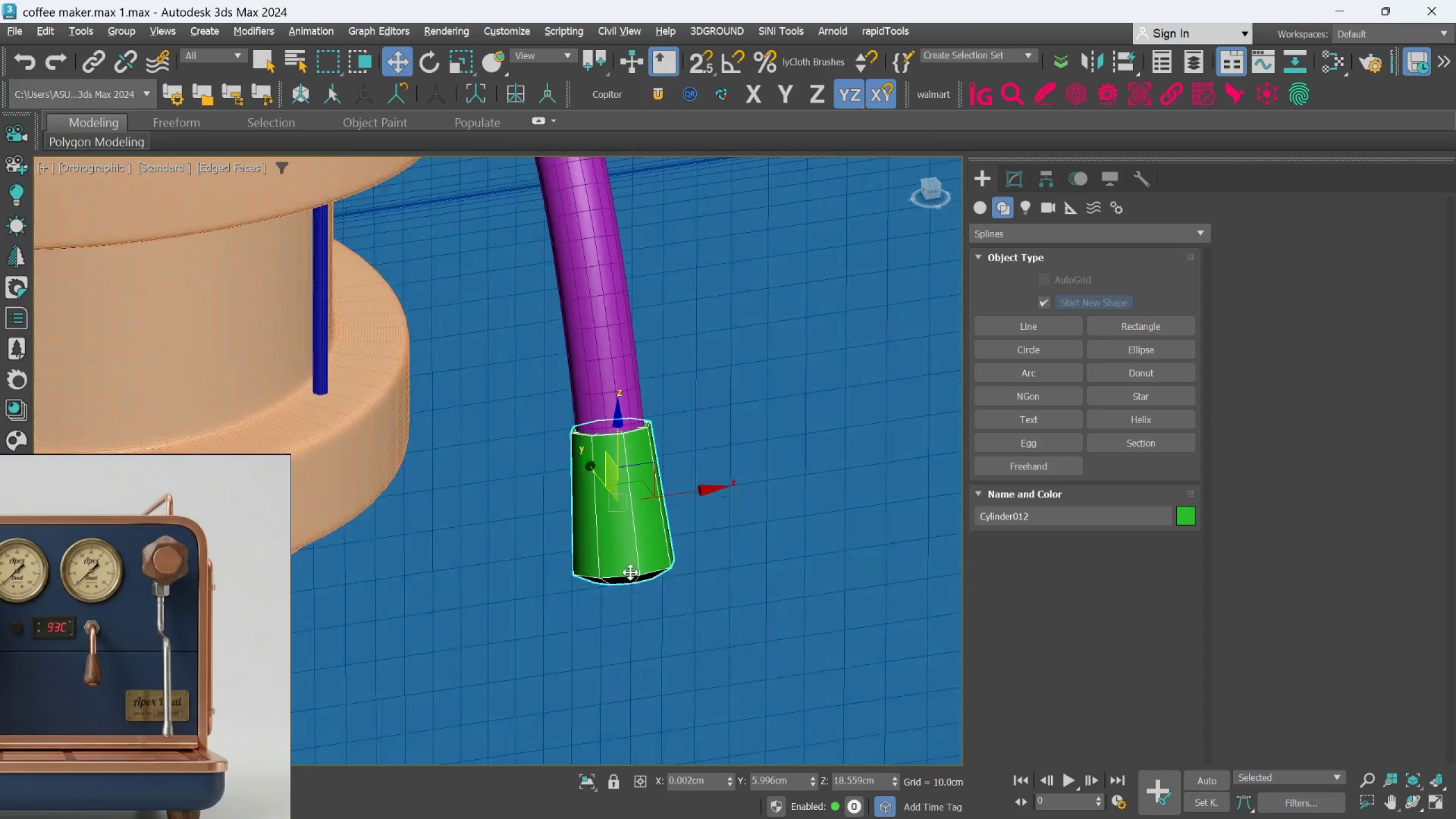 
scroll: coordinate [632, 523], scroll_direction: down, amount: 2.0
 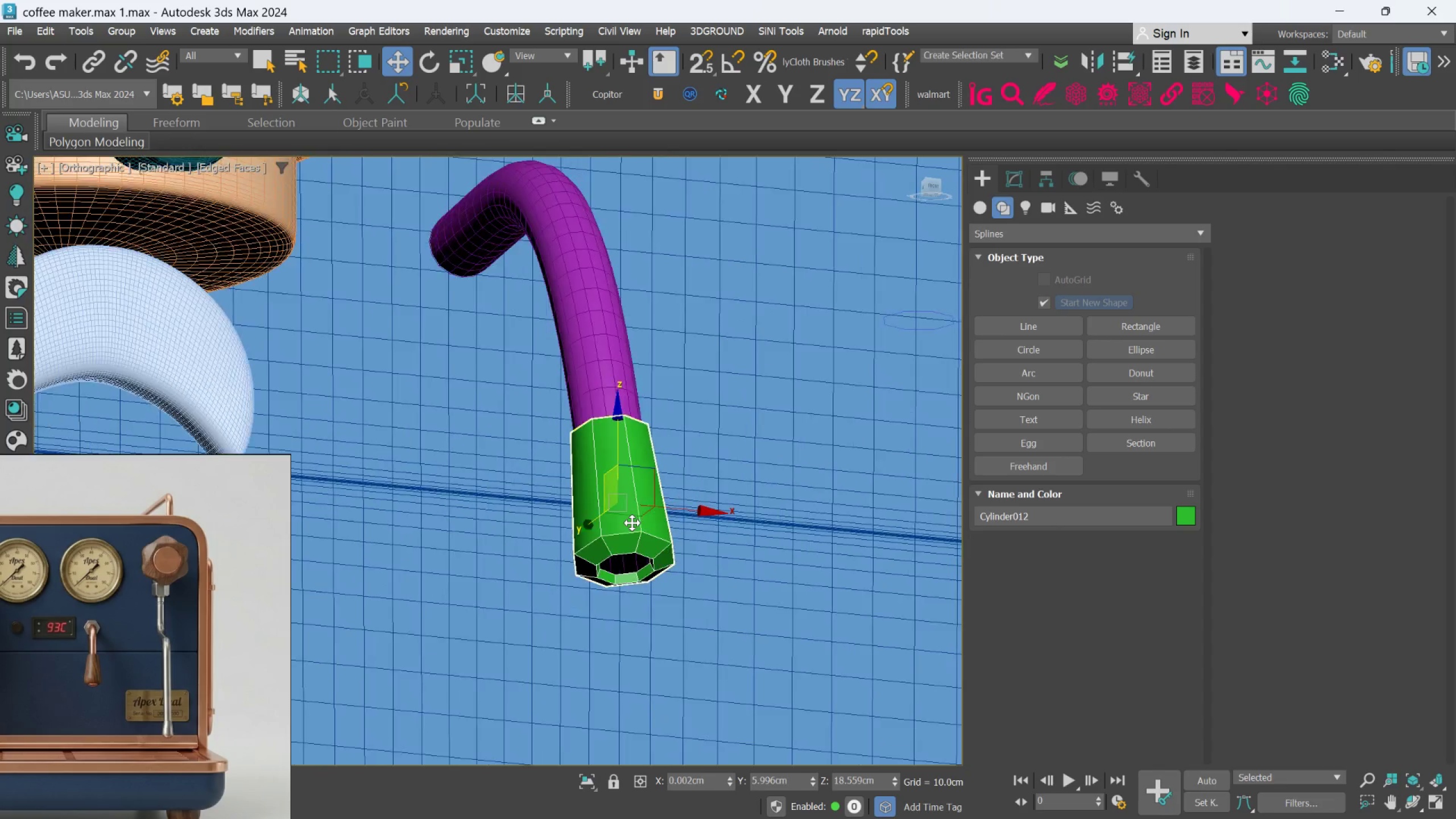 
key(Alt+AltLeft)
 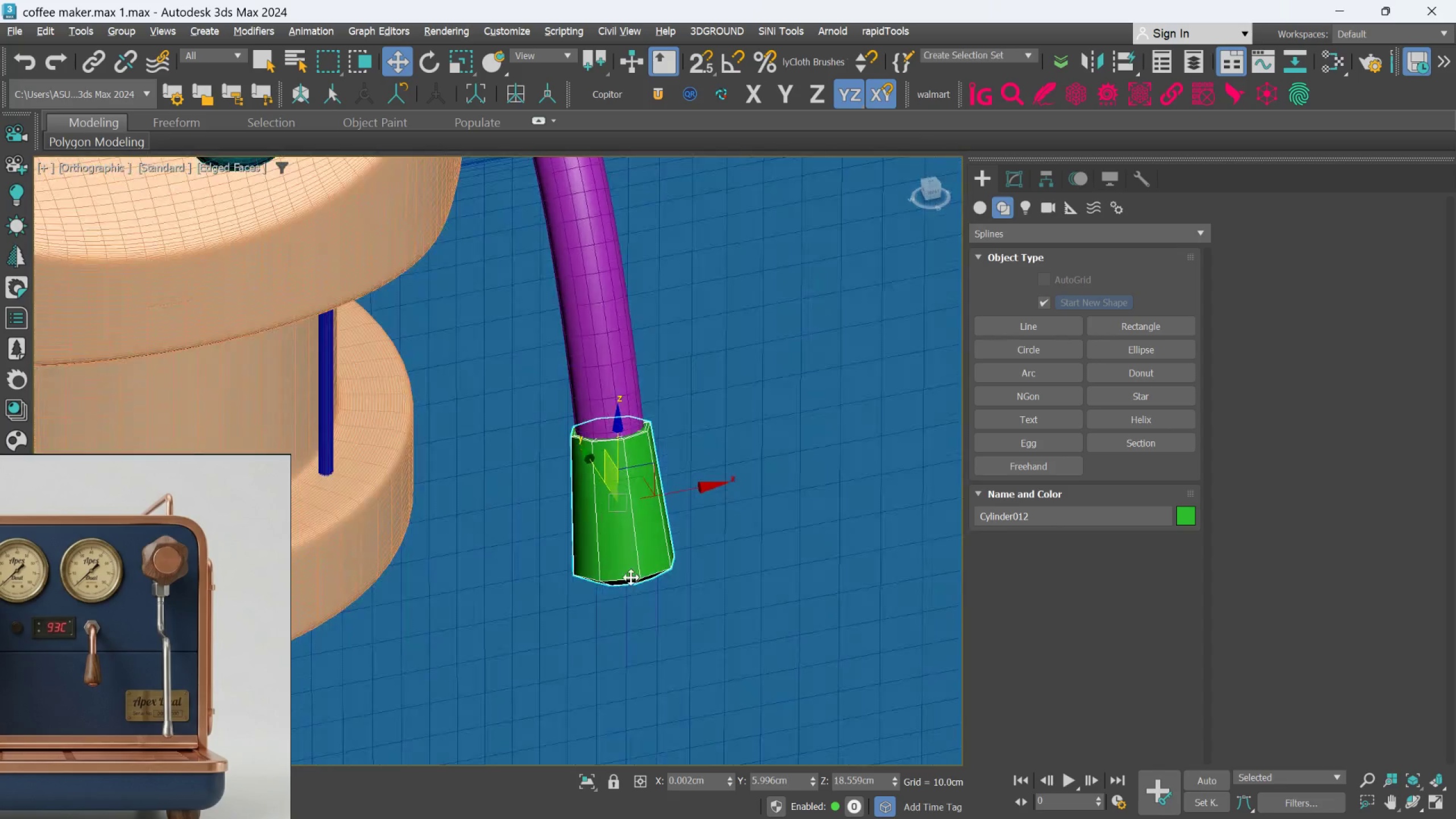 
key(Alt+AltLeft)
 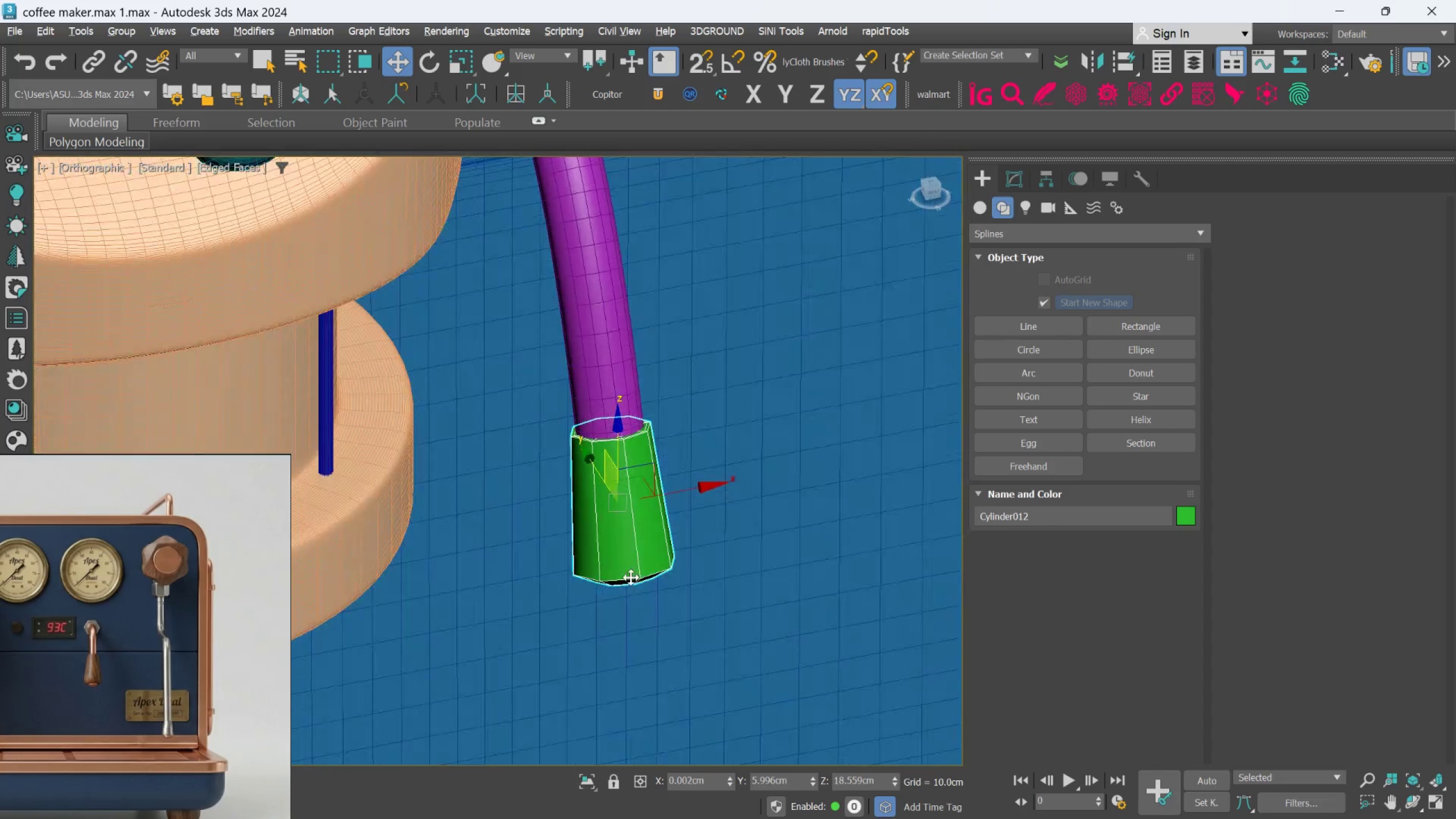 
key(Alt+AltLeft)
 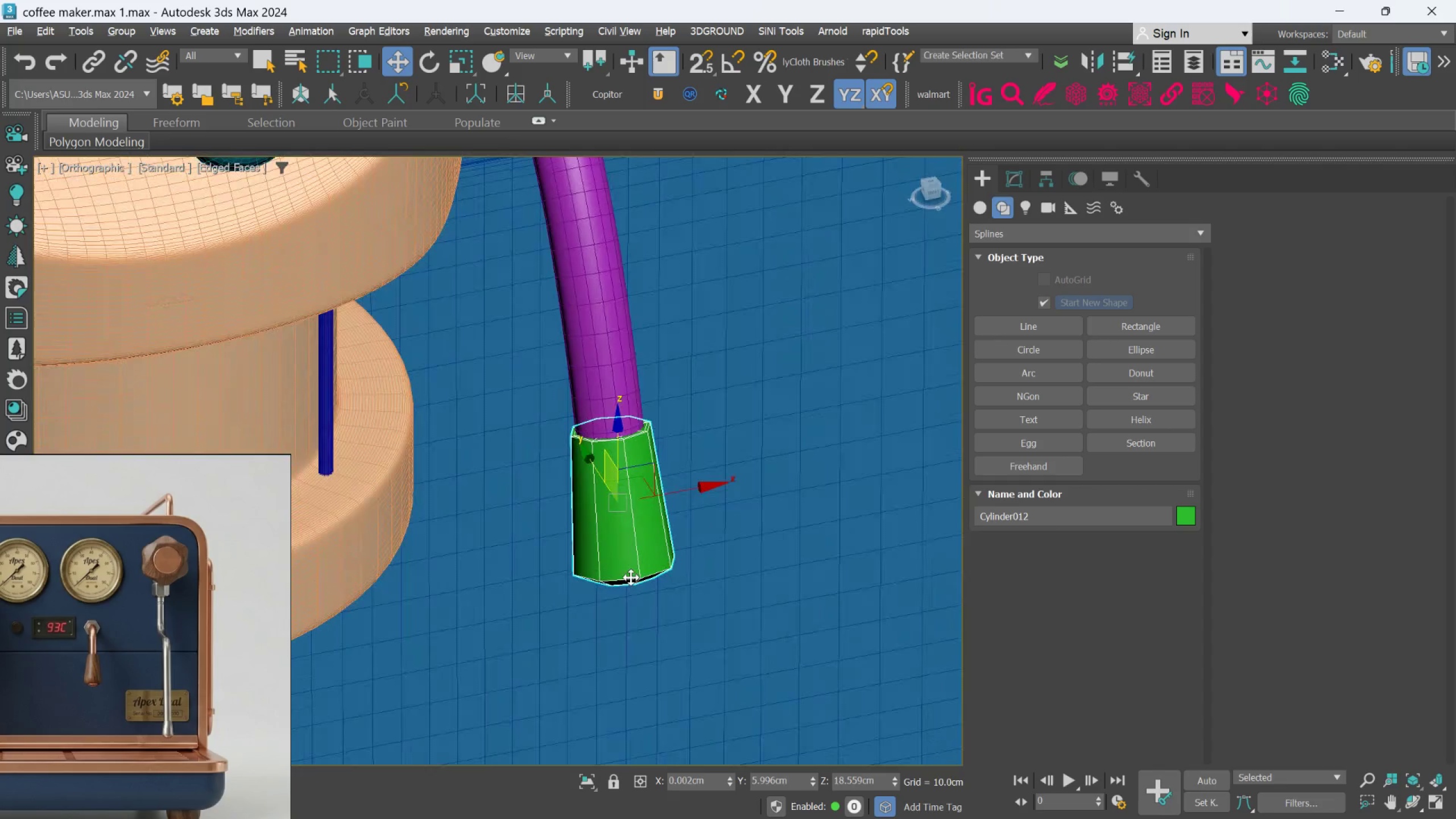 
key(Alt+AltLeft)
 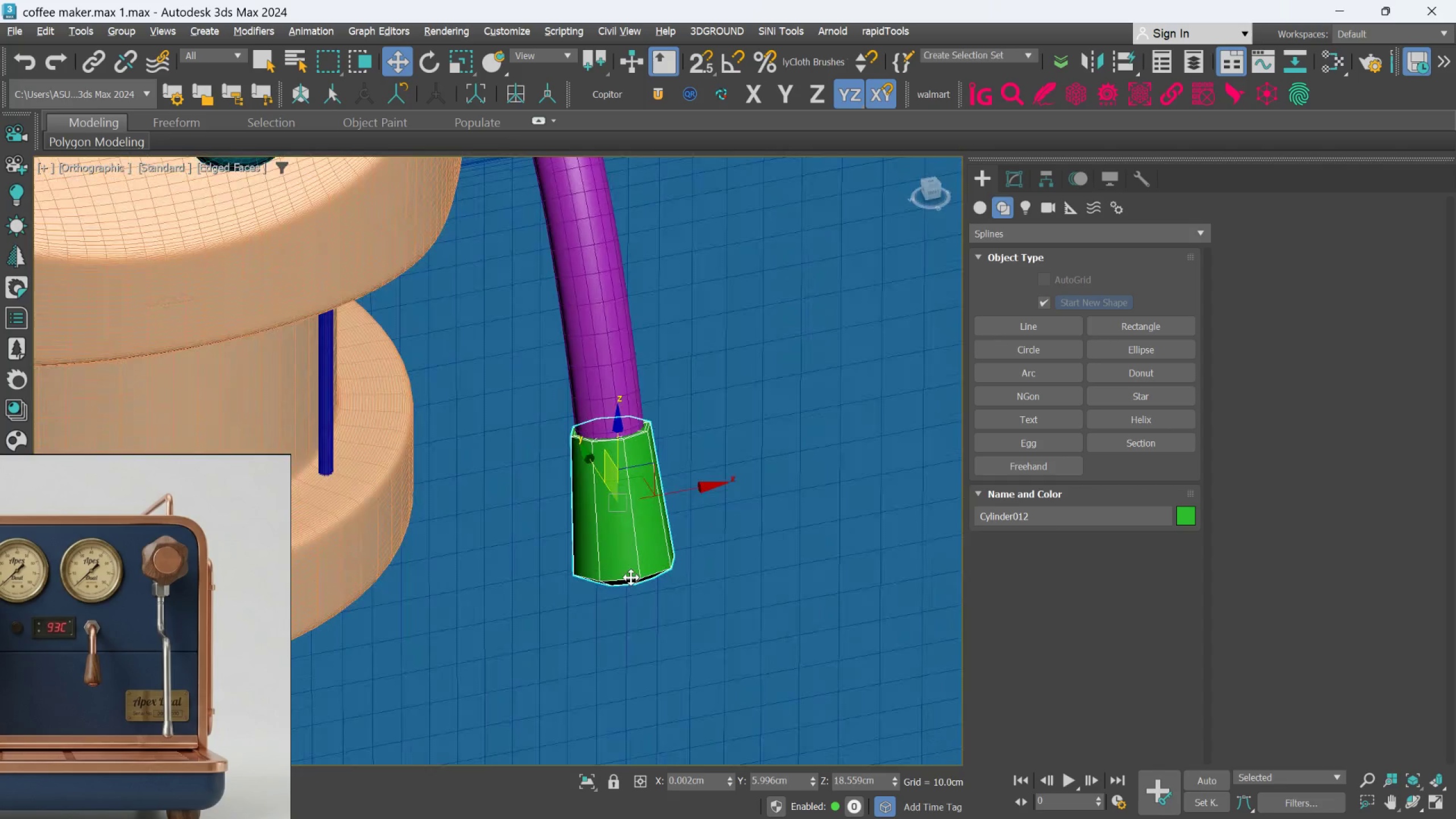 
key(Alt+AltLeft)
 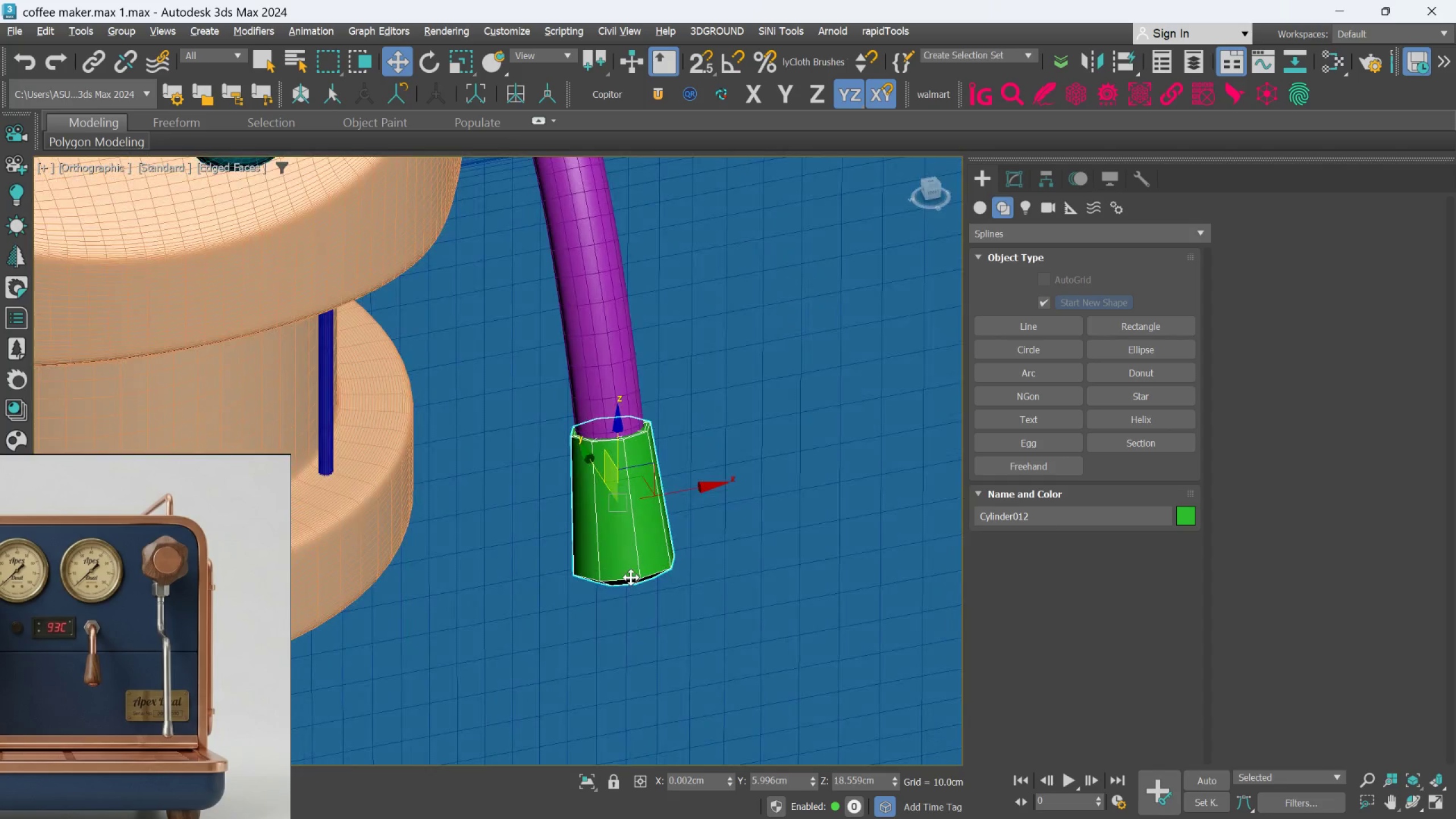 
key(Alt+AltLeft)
 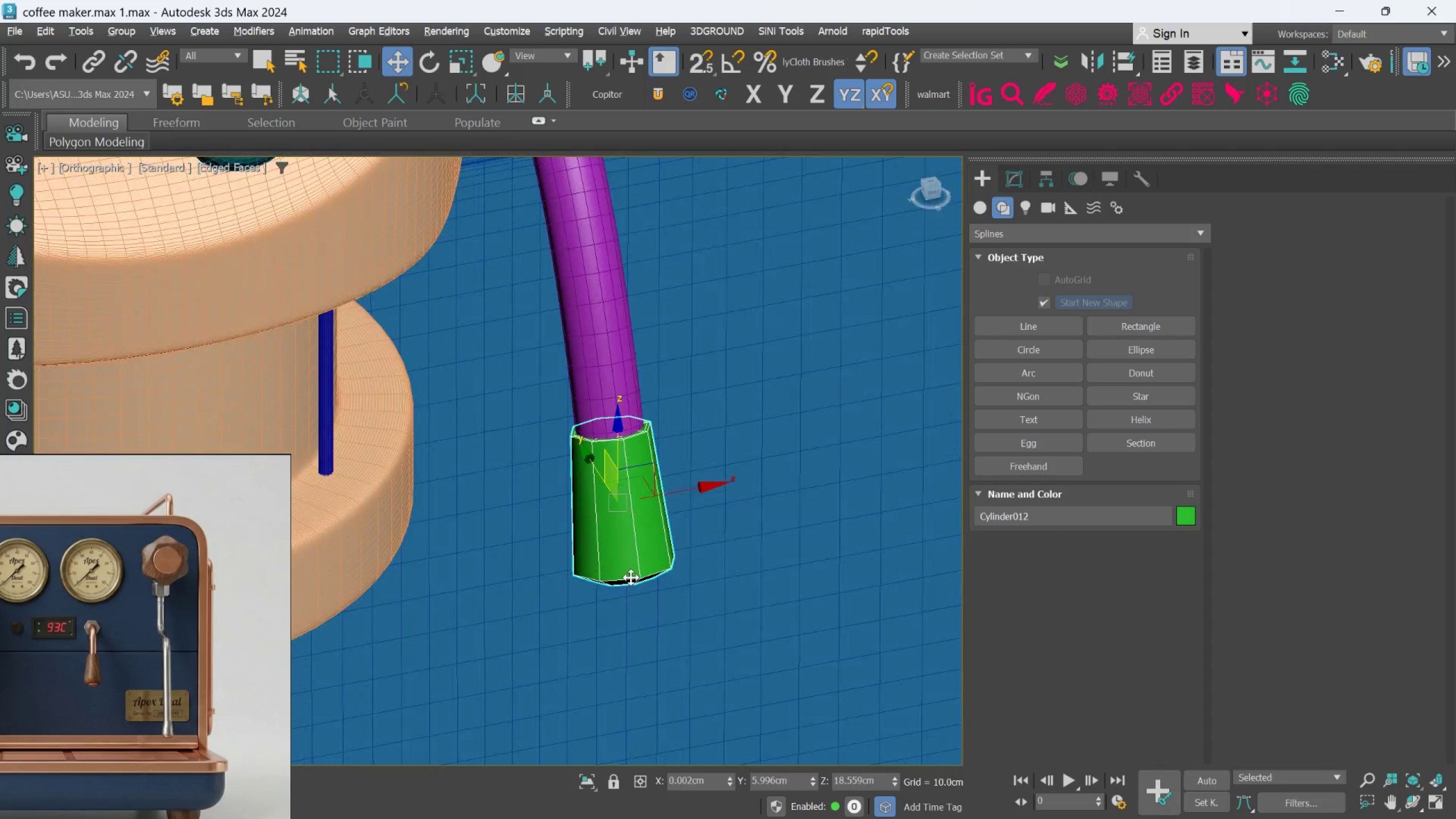 
key(Alt+AltLeft)
 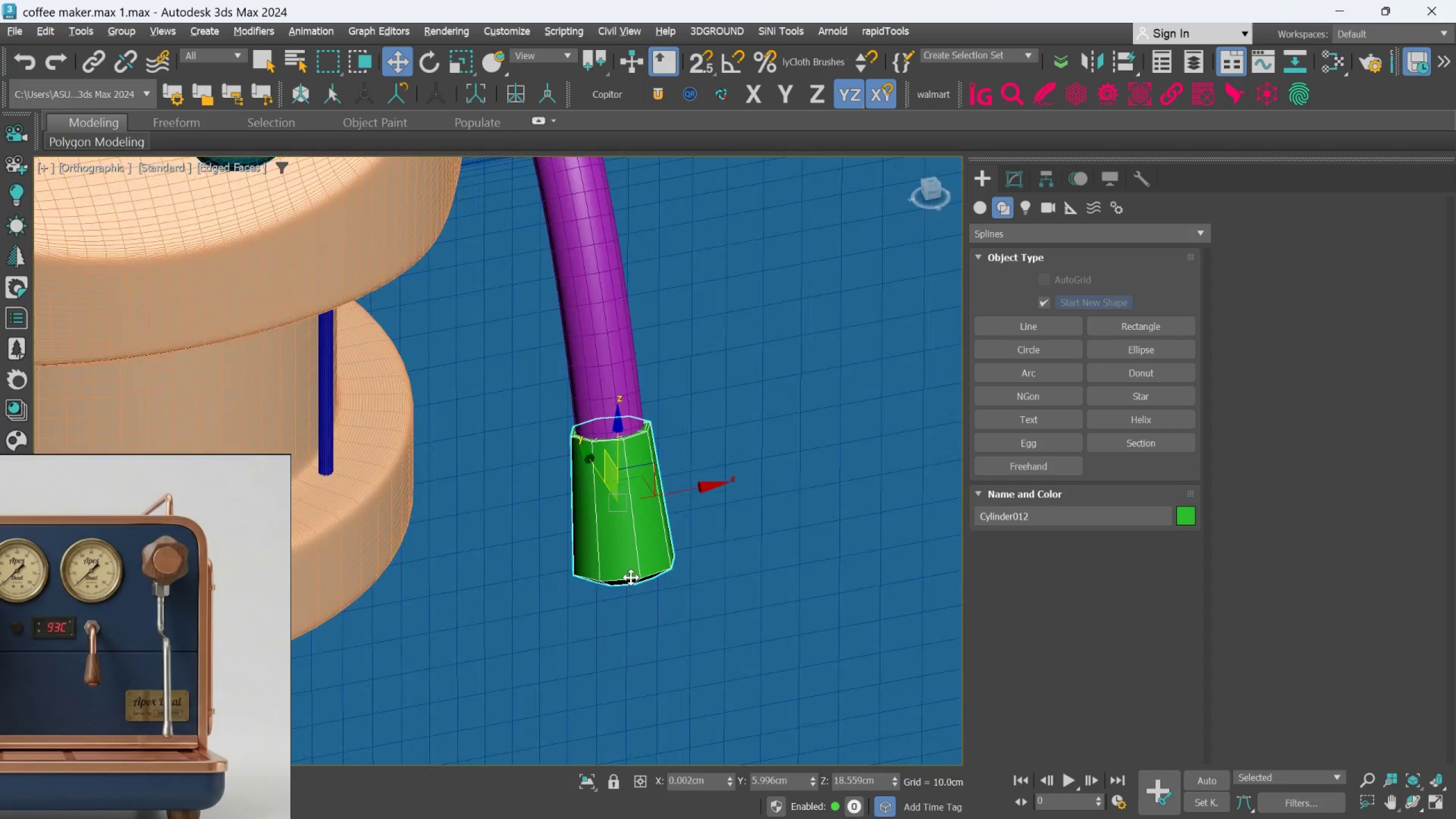 
key(Alt+AltLeft)
 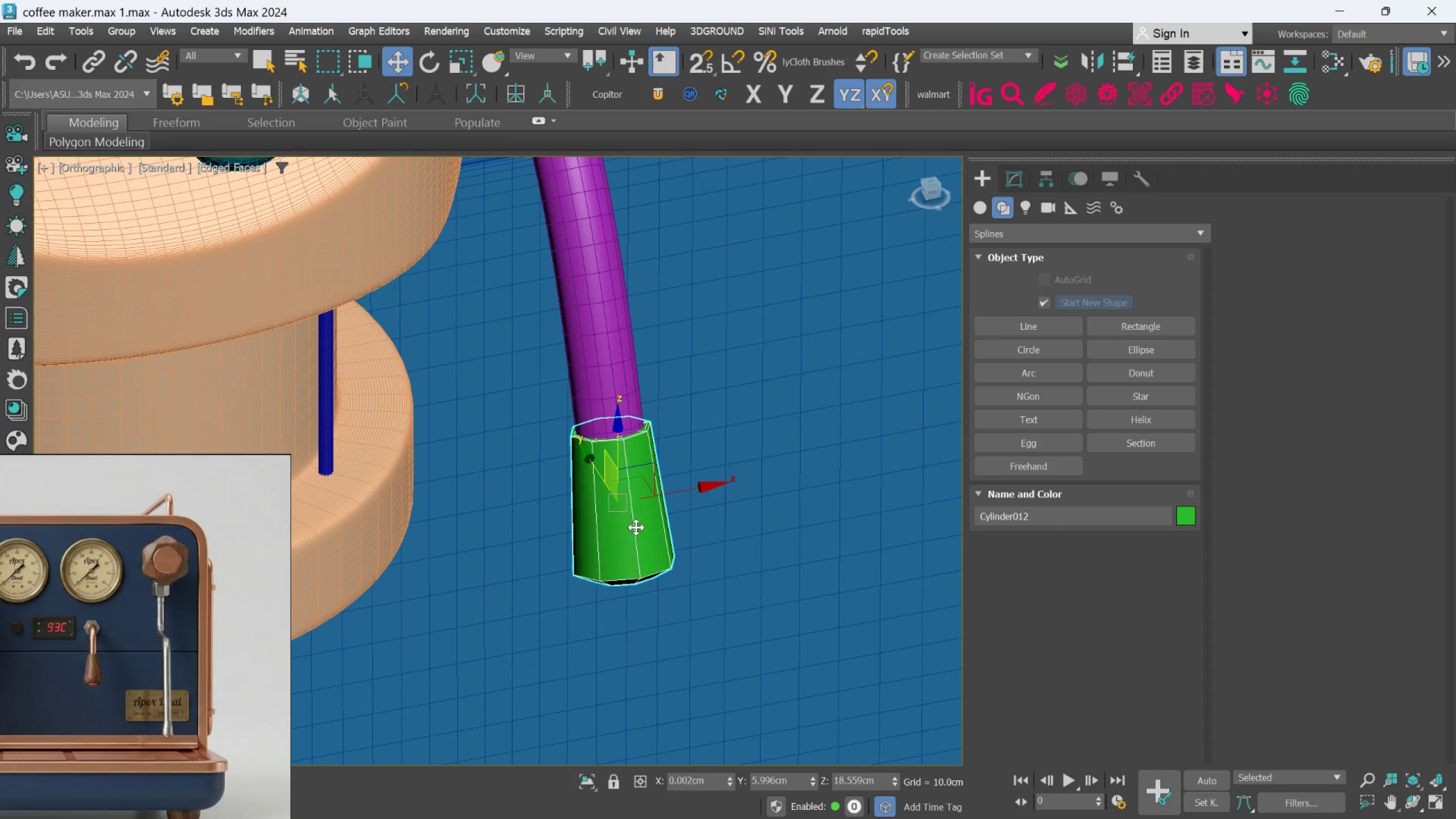 
hold_key(key=AltLeft, duration=0.53)
 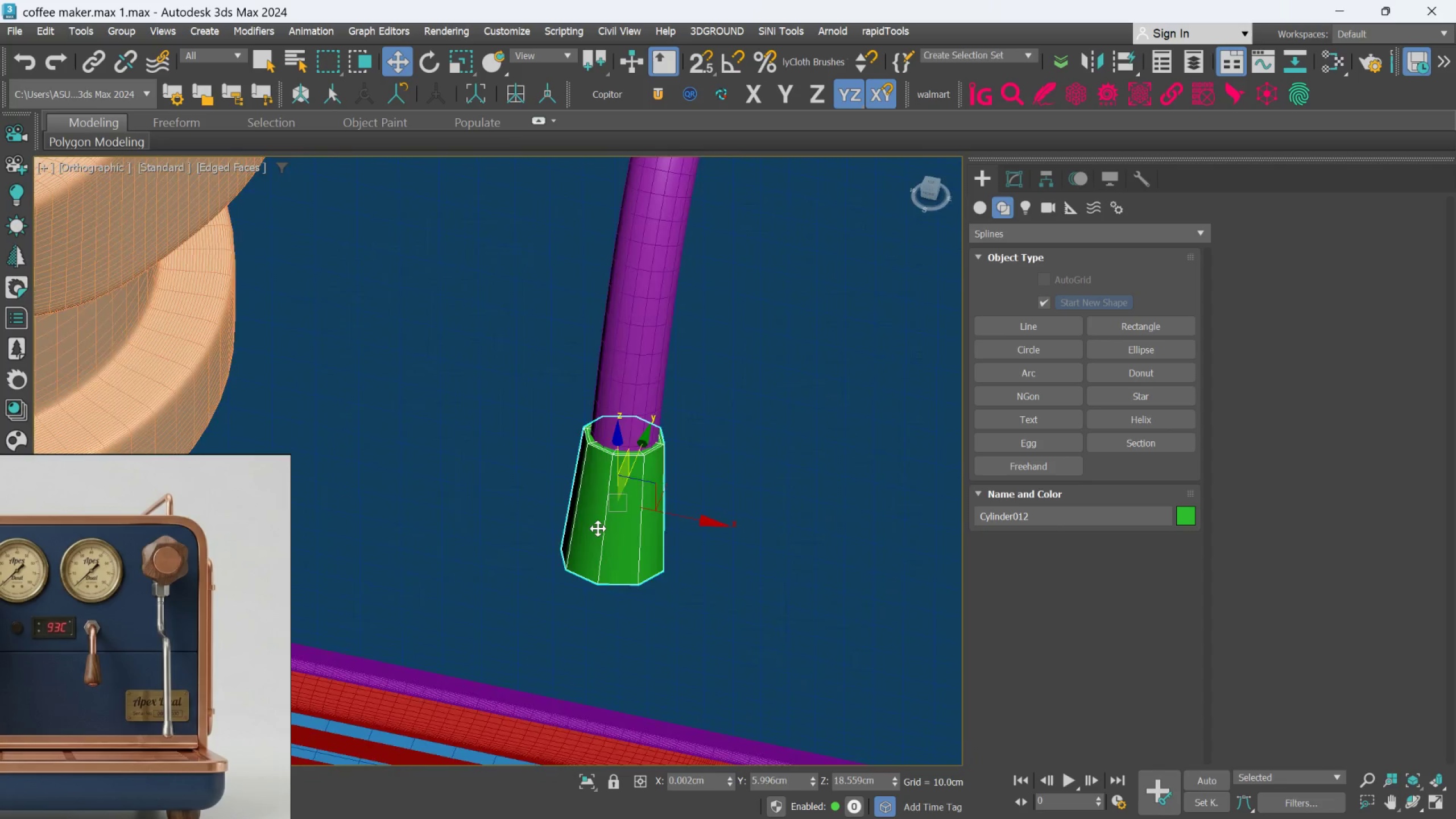 
hold_key(key=AltLeft, duration=0.38)
 